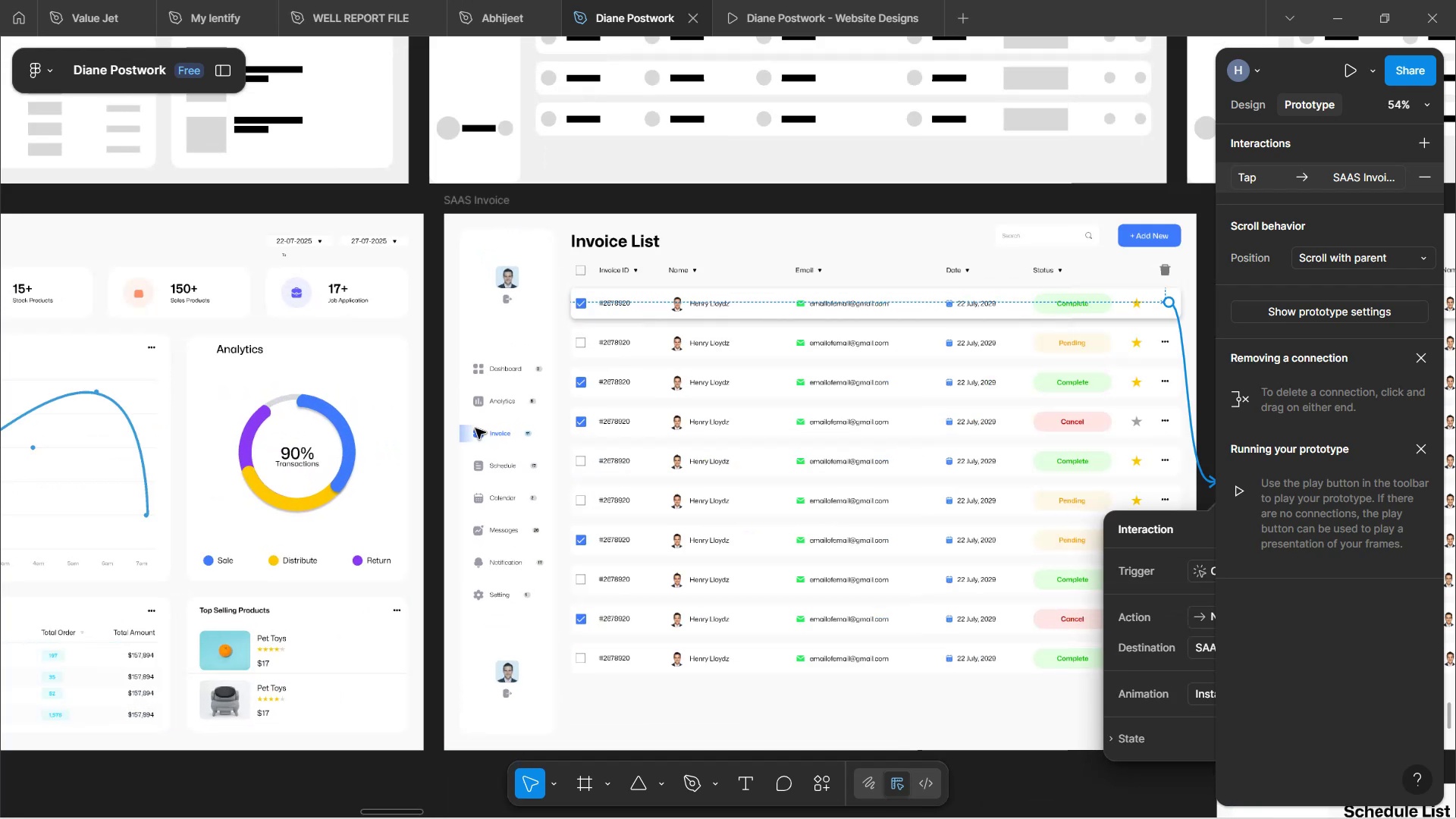 
key(Control+ControlLeft)
 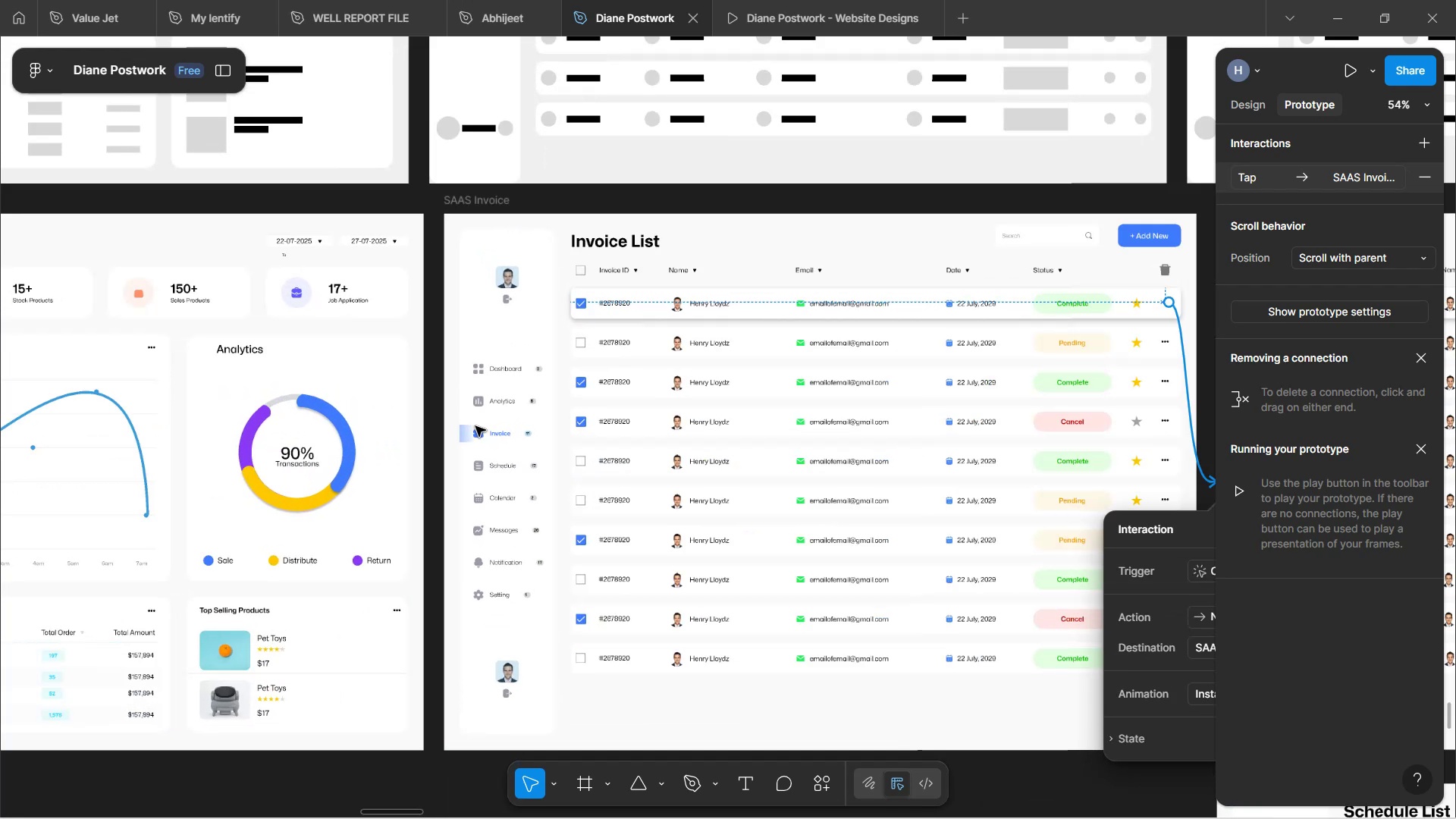 
key(Control+ControlLeft)
 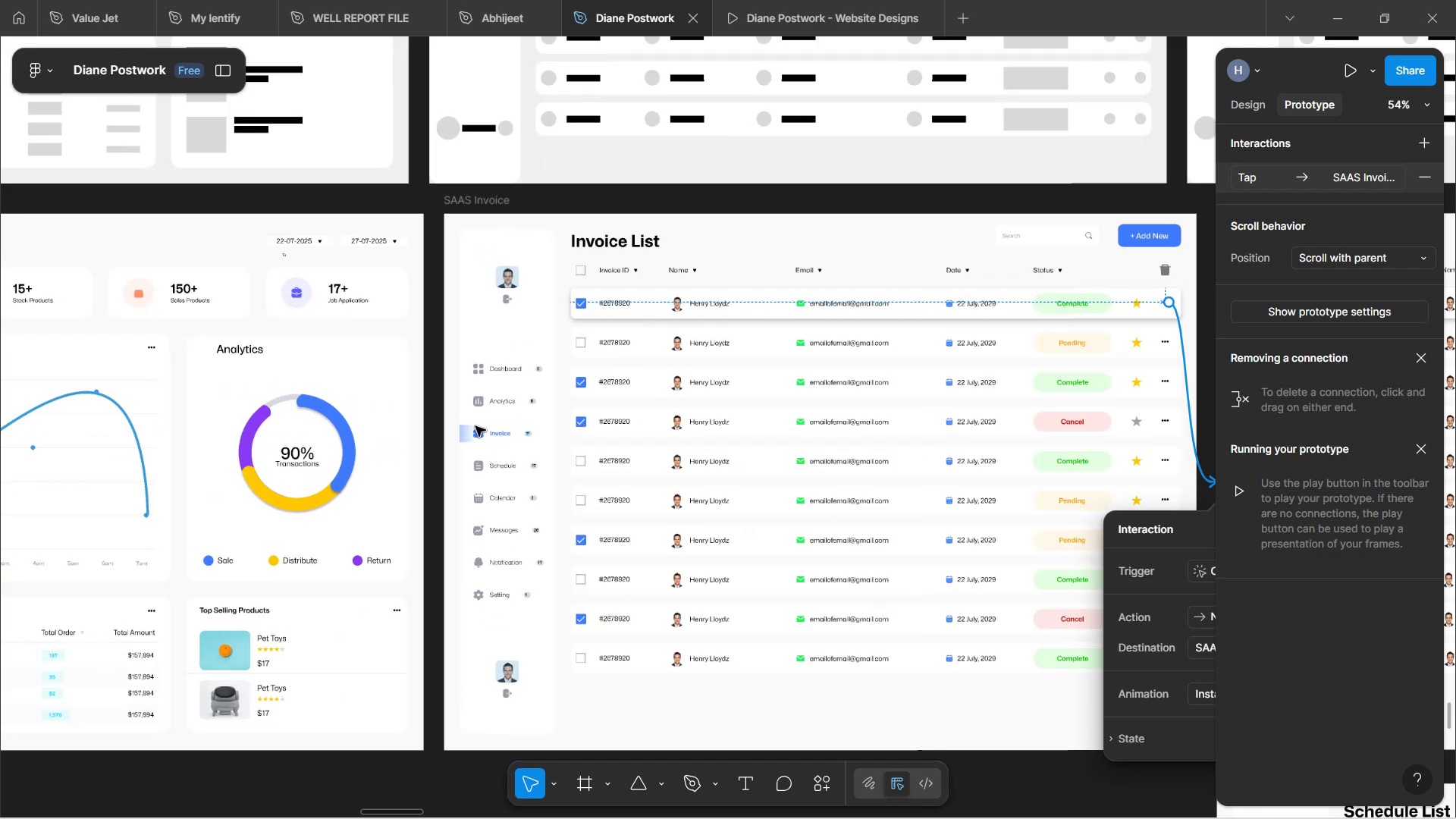 
key(Control+ControlLeft)
 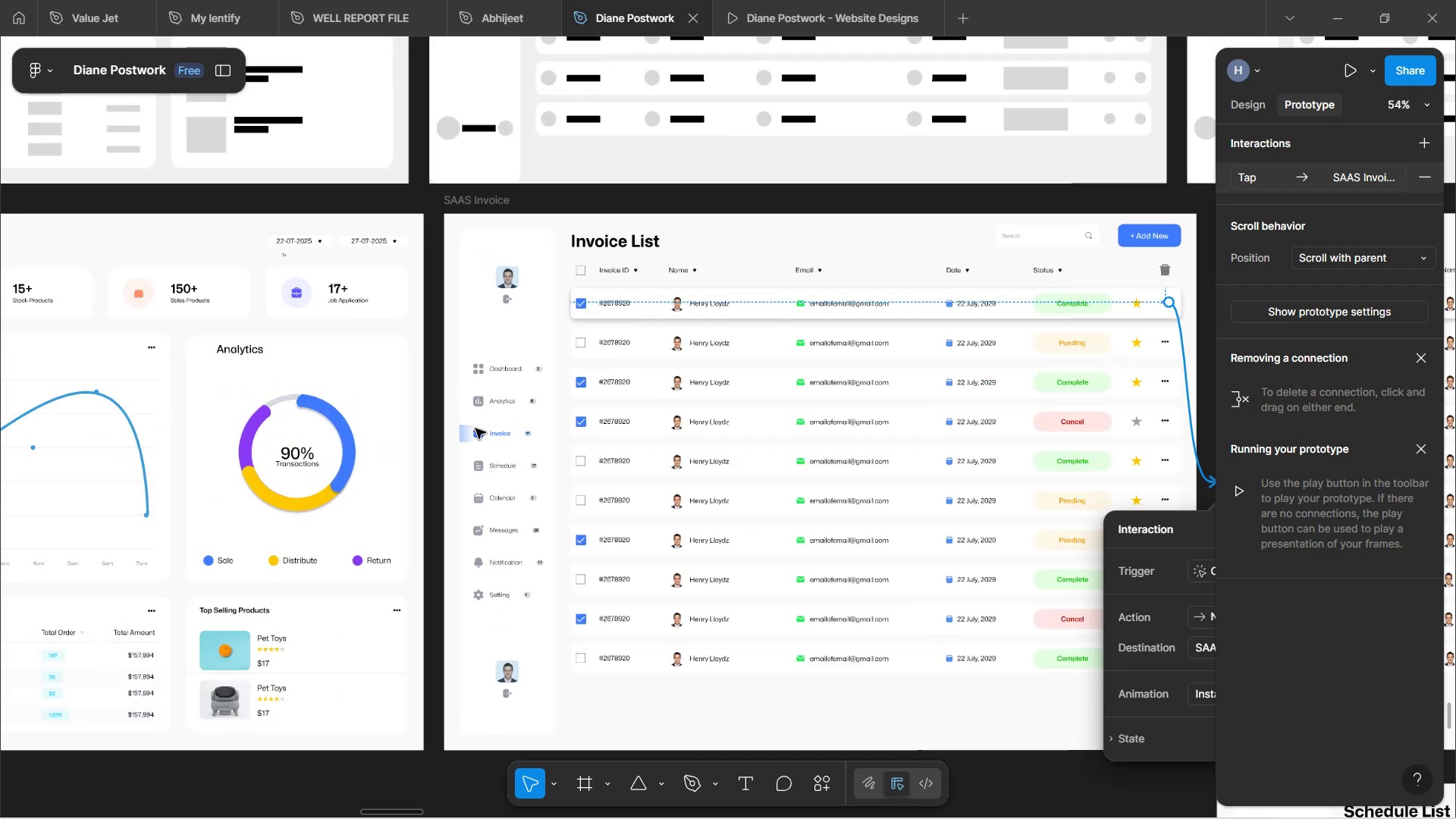 
key(Control+ControlLeft)
 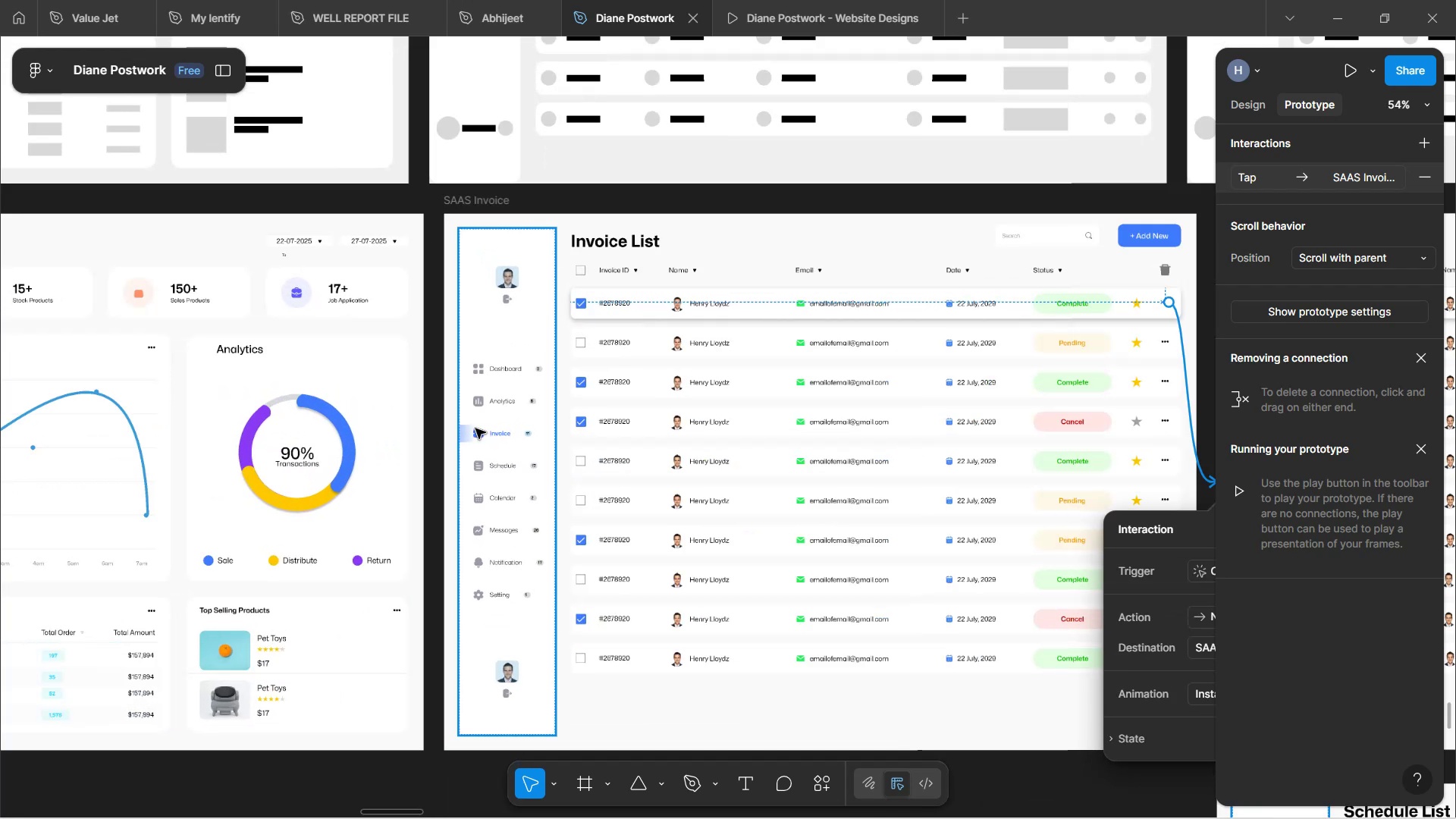 
hold_key(key=ShiftLeft, duration=0.45)
 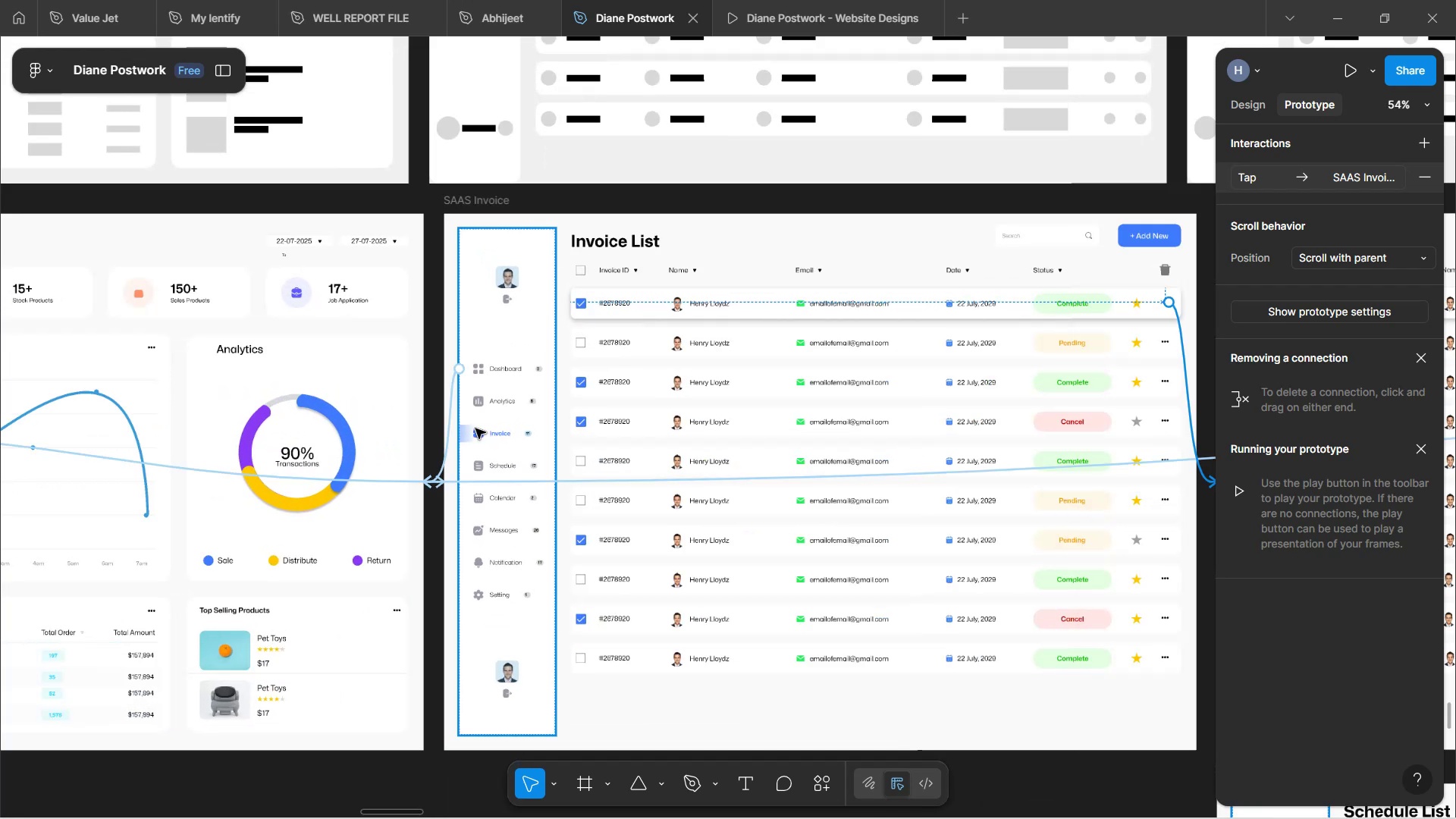 
hold_key(key=ControlLeft, duration=1.2)
scroll: coordinate [474, 430], scroll_direction: down, amount: 4.0
 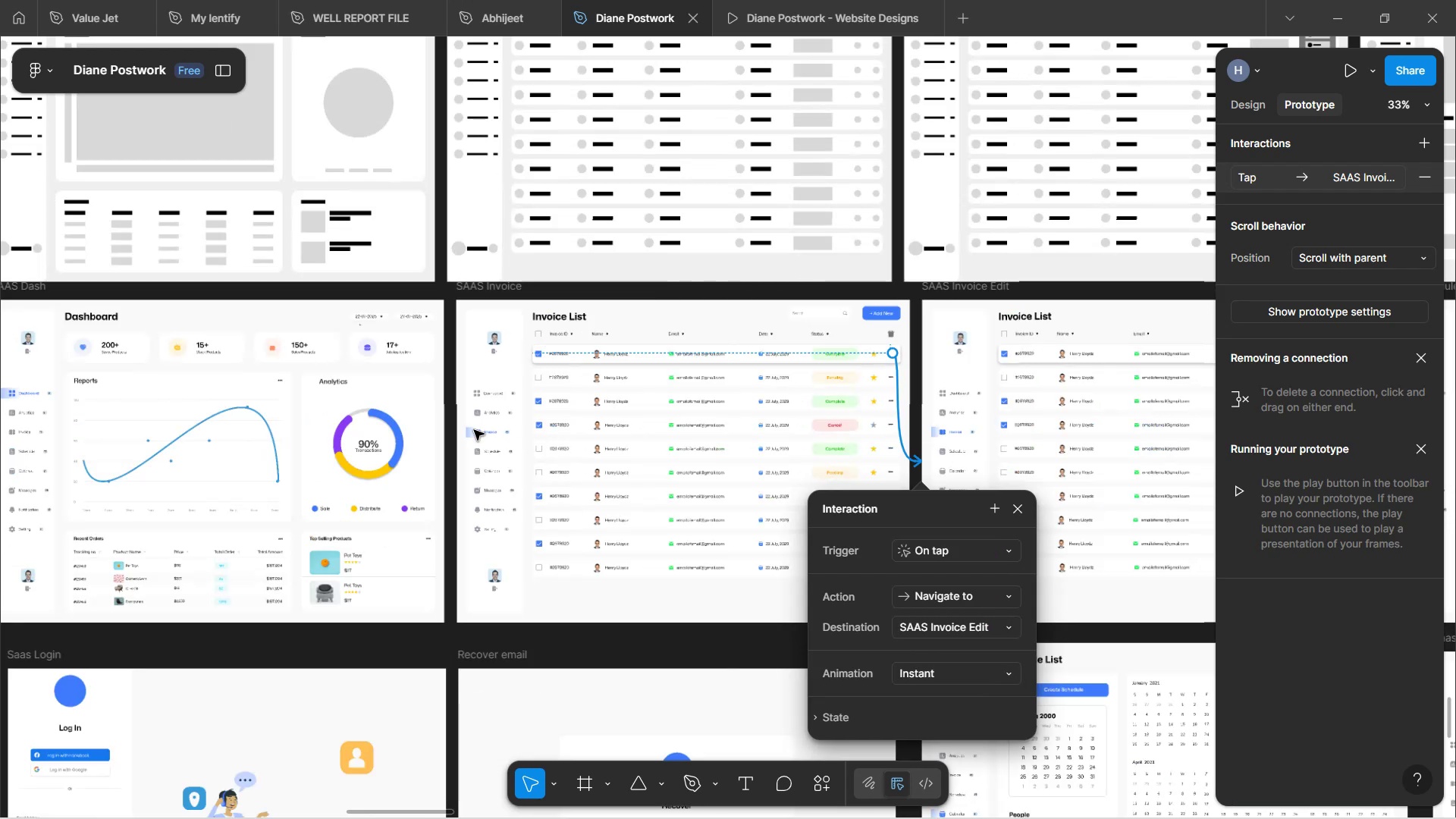 
hold_key(key=ShiftLeft, duration=1.48)
scroll: coordinate [477, 436], scroll_direction: down, amount: 5.0
 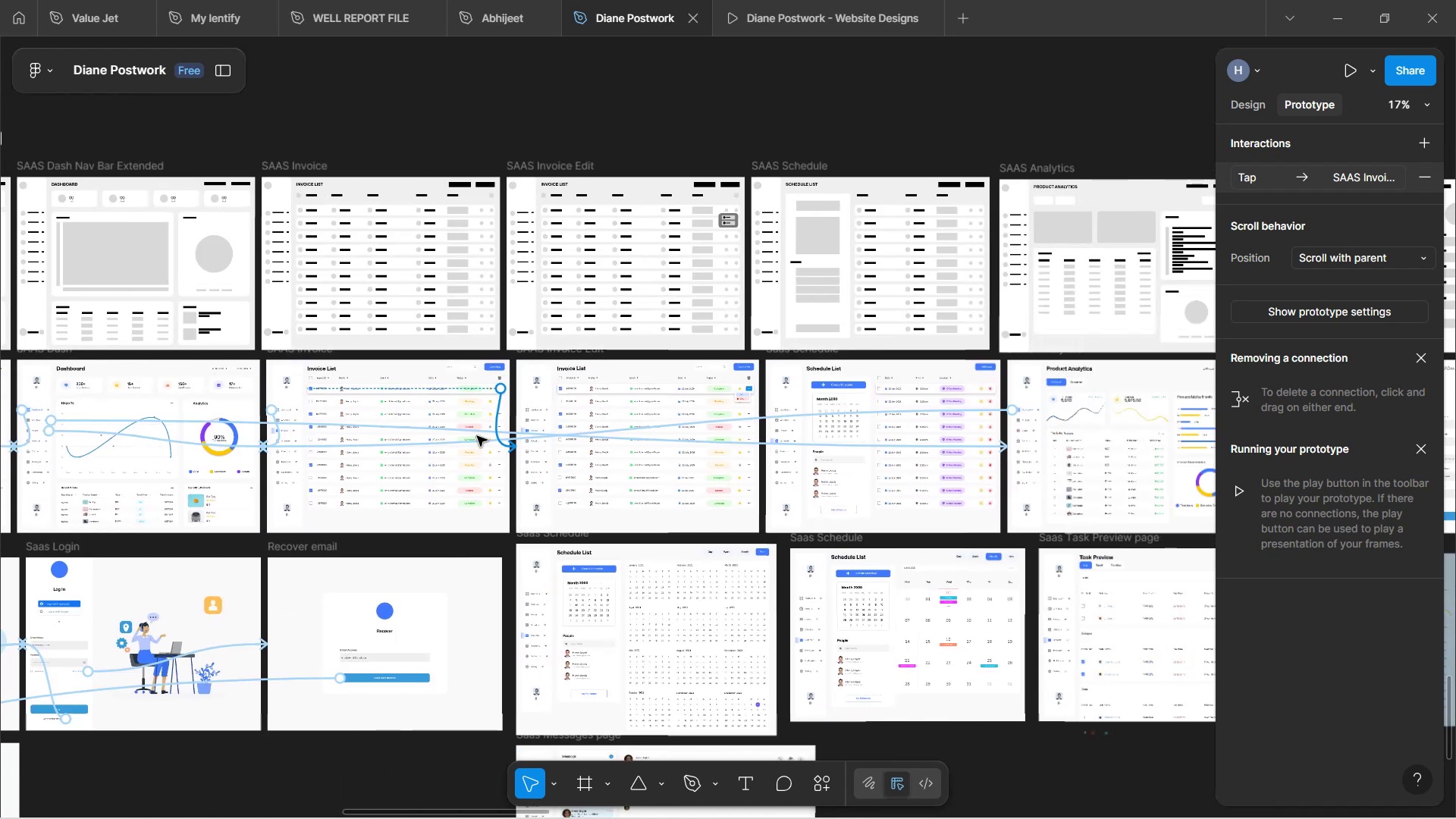 
hold_key(key=ShiftLeft, duration=1.28)
 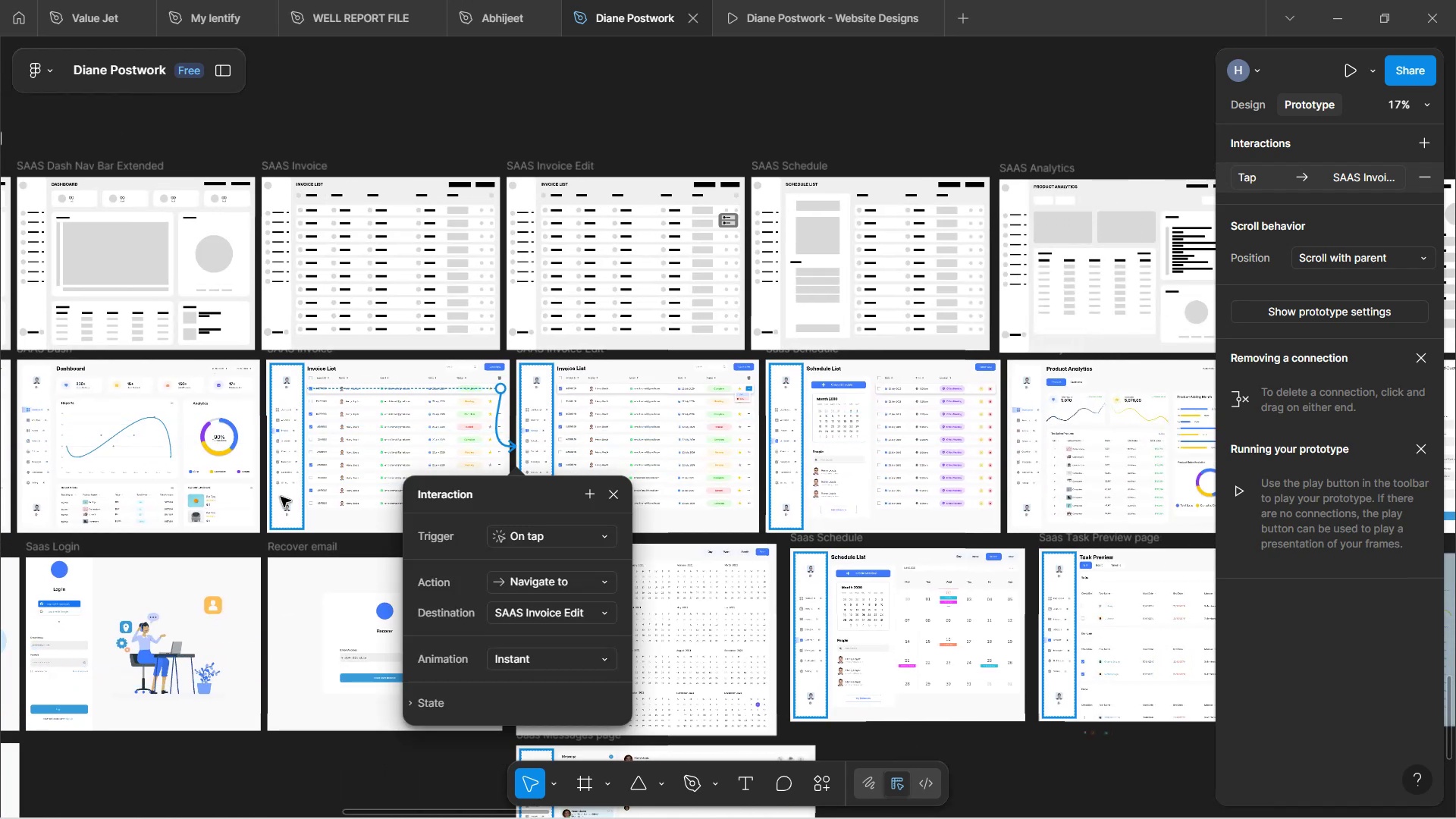 
hold_key(key=ControlLeft, duration=1.54)
scroll: coordinate [478, 451], scroll_direction: up, amount: 3.0
 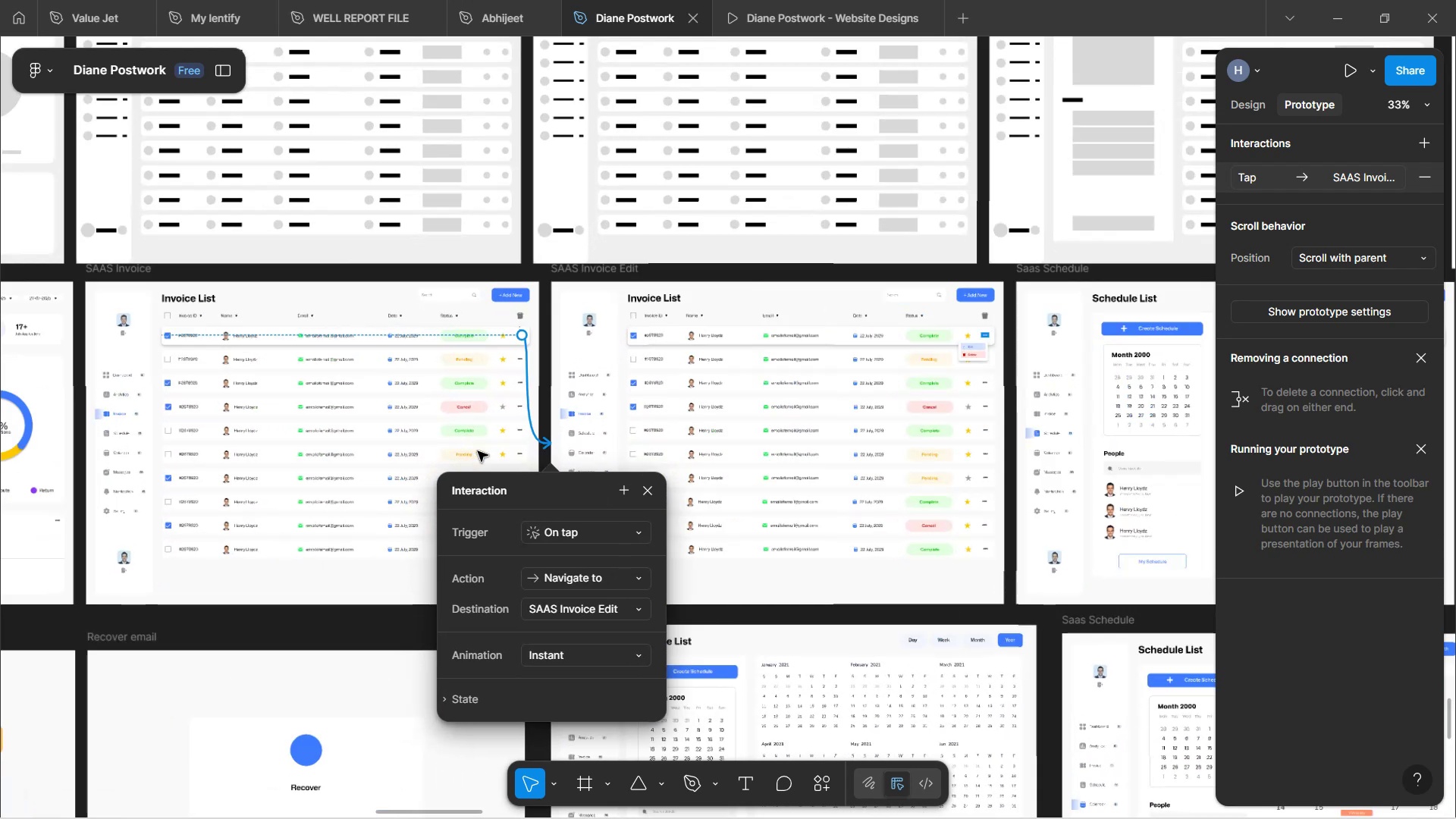 
key(Control+ControlLeft)
 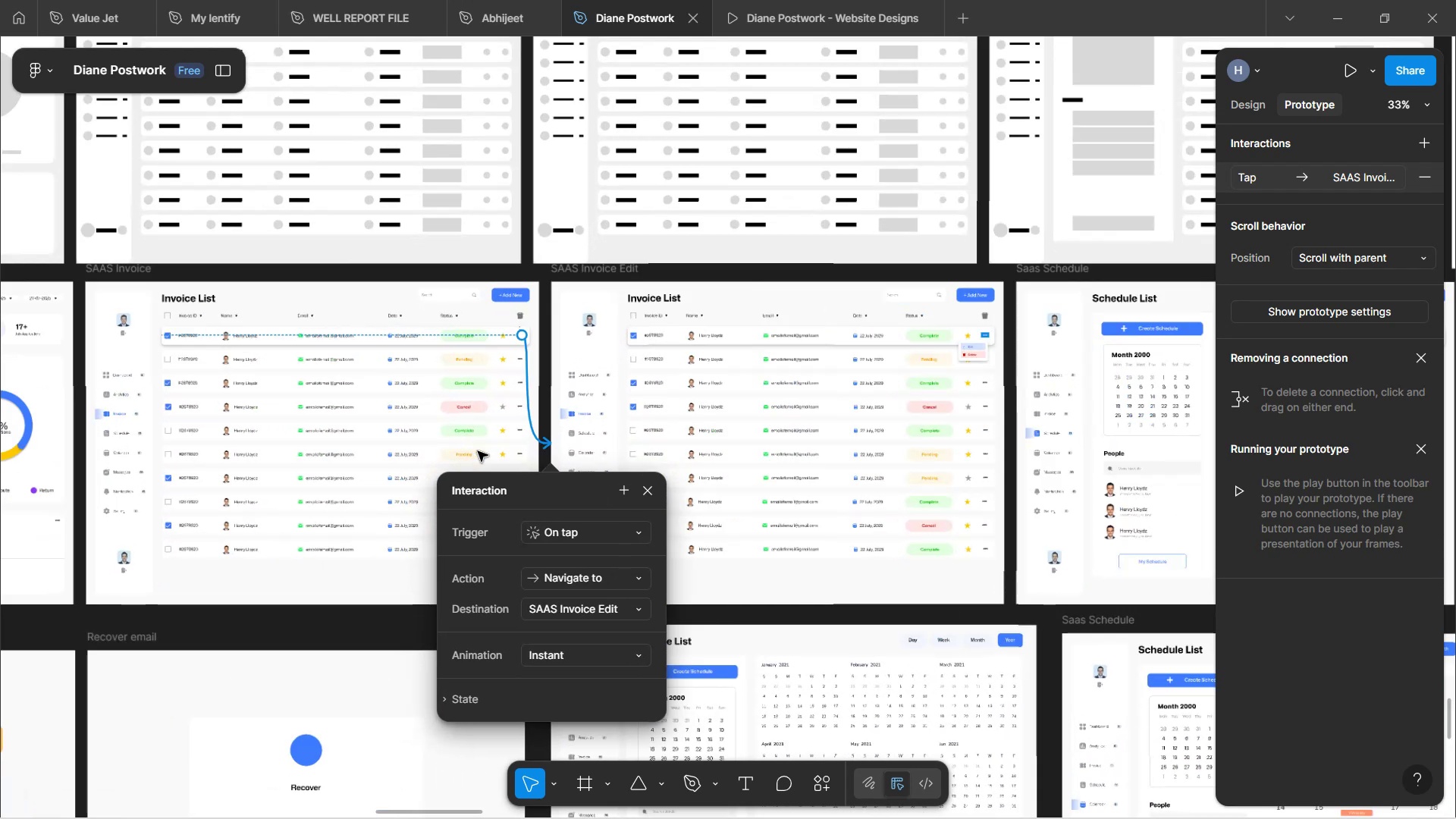 
key(Control+ControlLeft)
 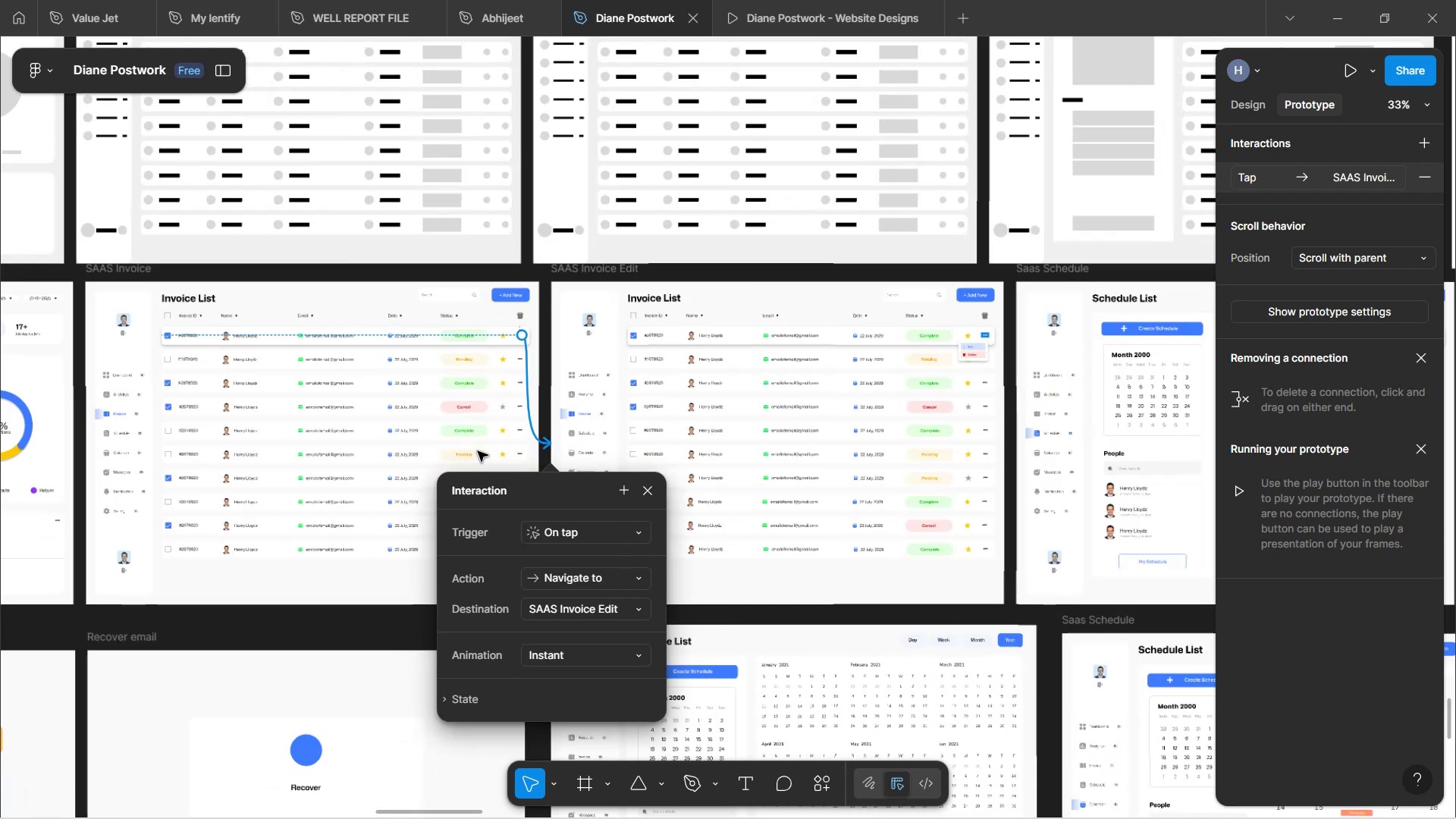 
scroll: coordinate [487, 427], scroll_direction: down, amount: 2.0
 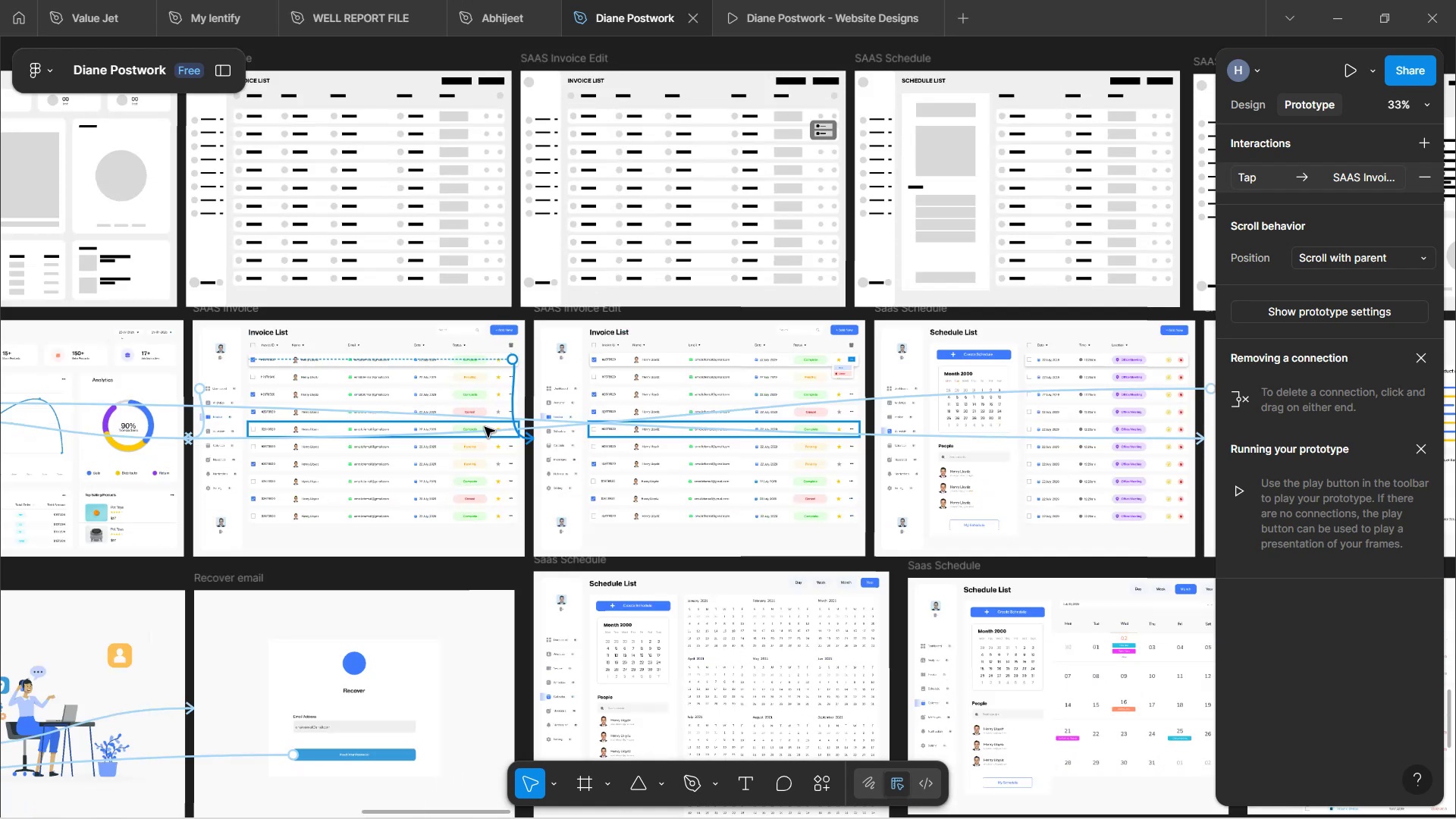 
hold_key(key=ShiftLeft, duration=0.52)
 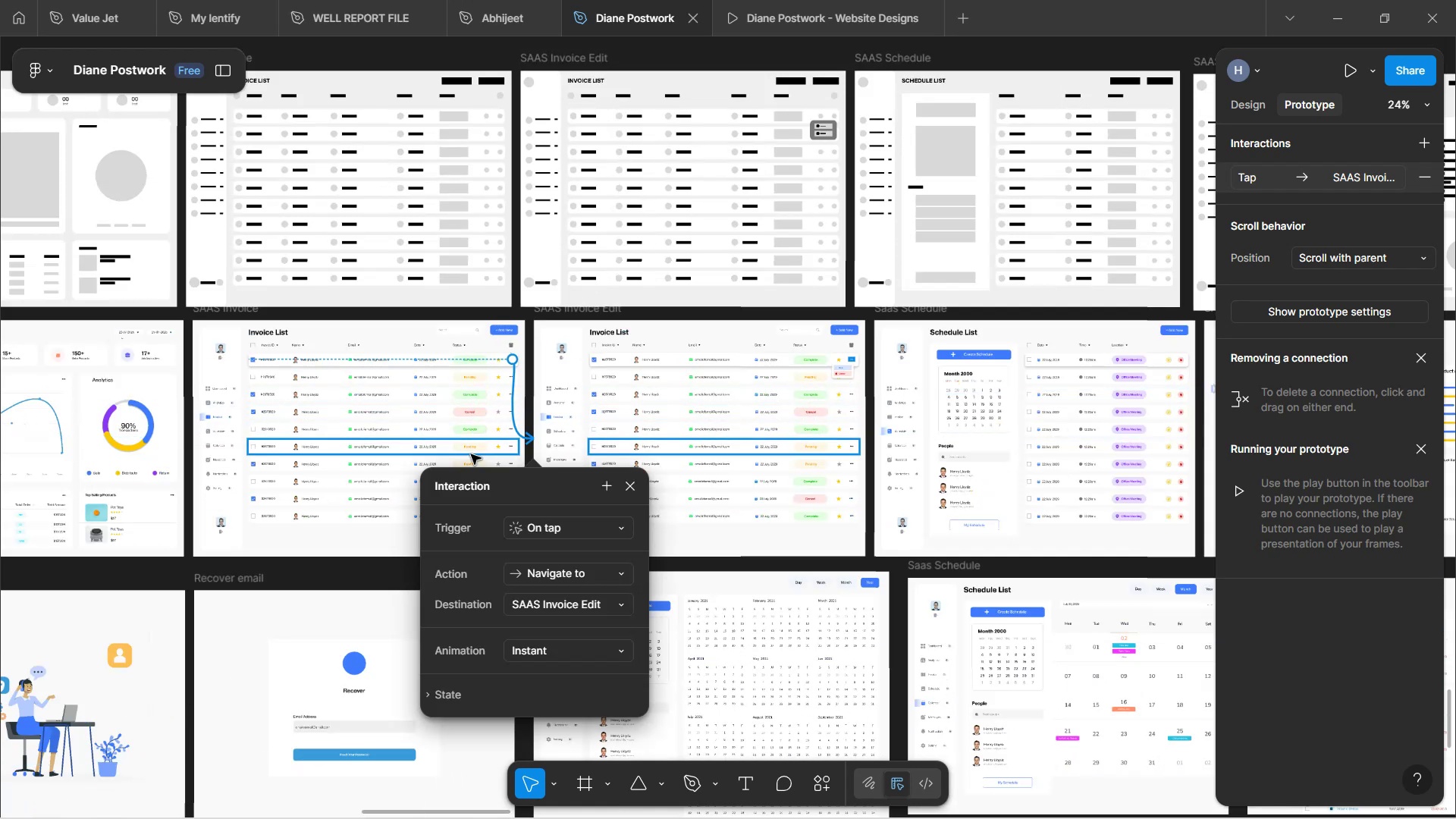 
hold_key(key=ShiftLeft, duration=1.57)
scroll: coordinate [485, 406], scroll_direction: up, amount: 2.0
 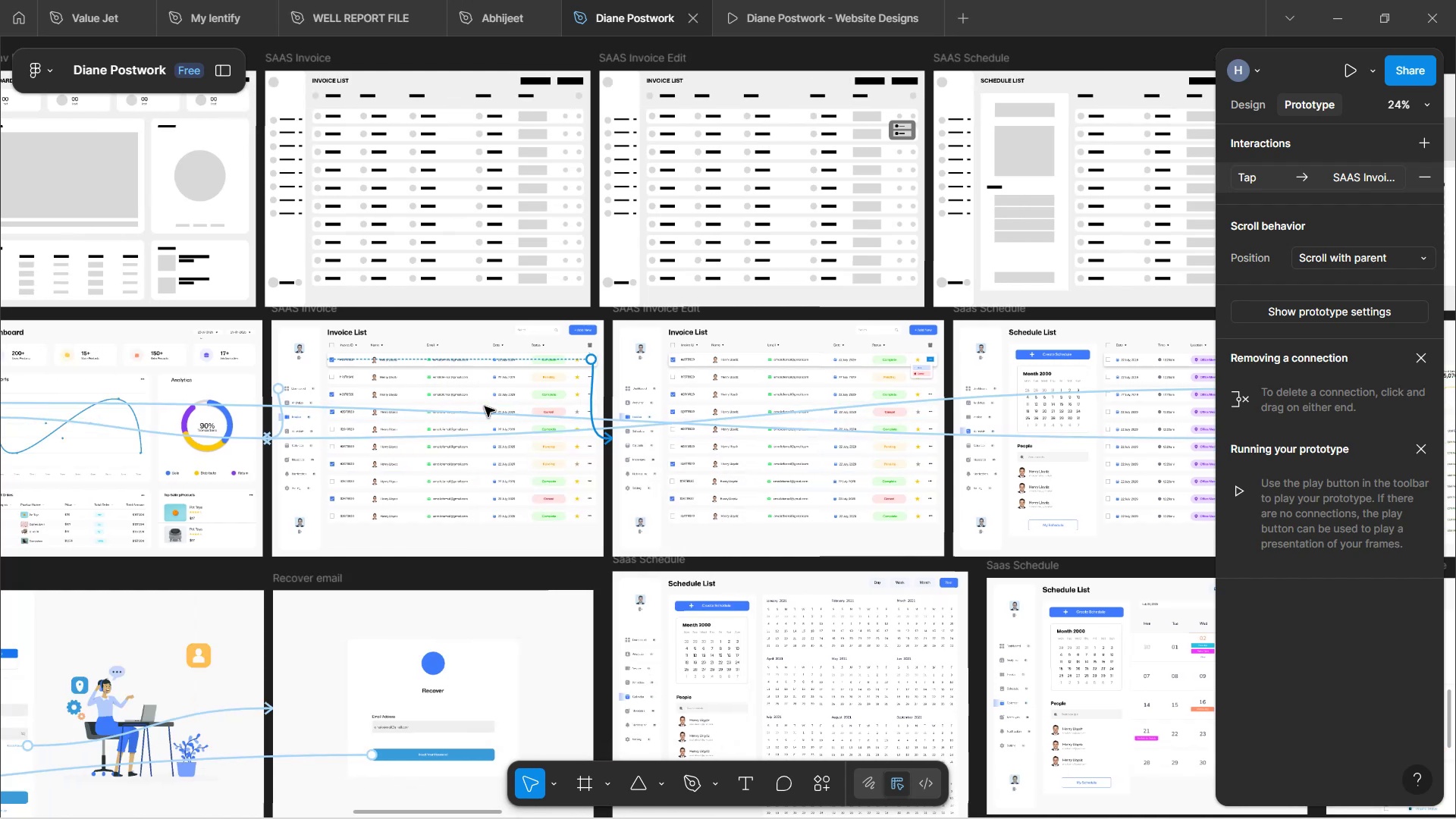 
scroll: coordinate [482, 415], scroll_direction: down, amount: 2.0
 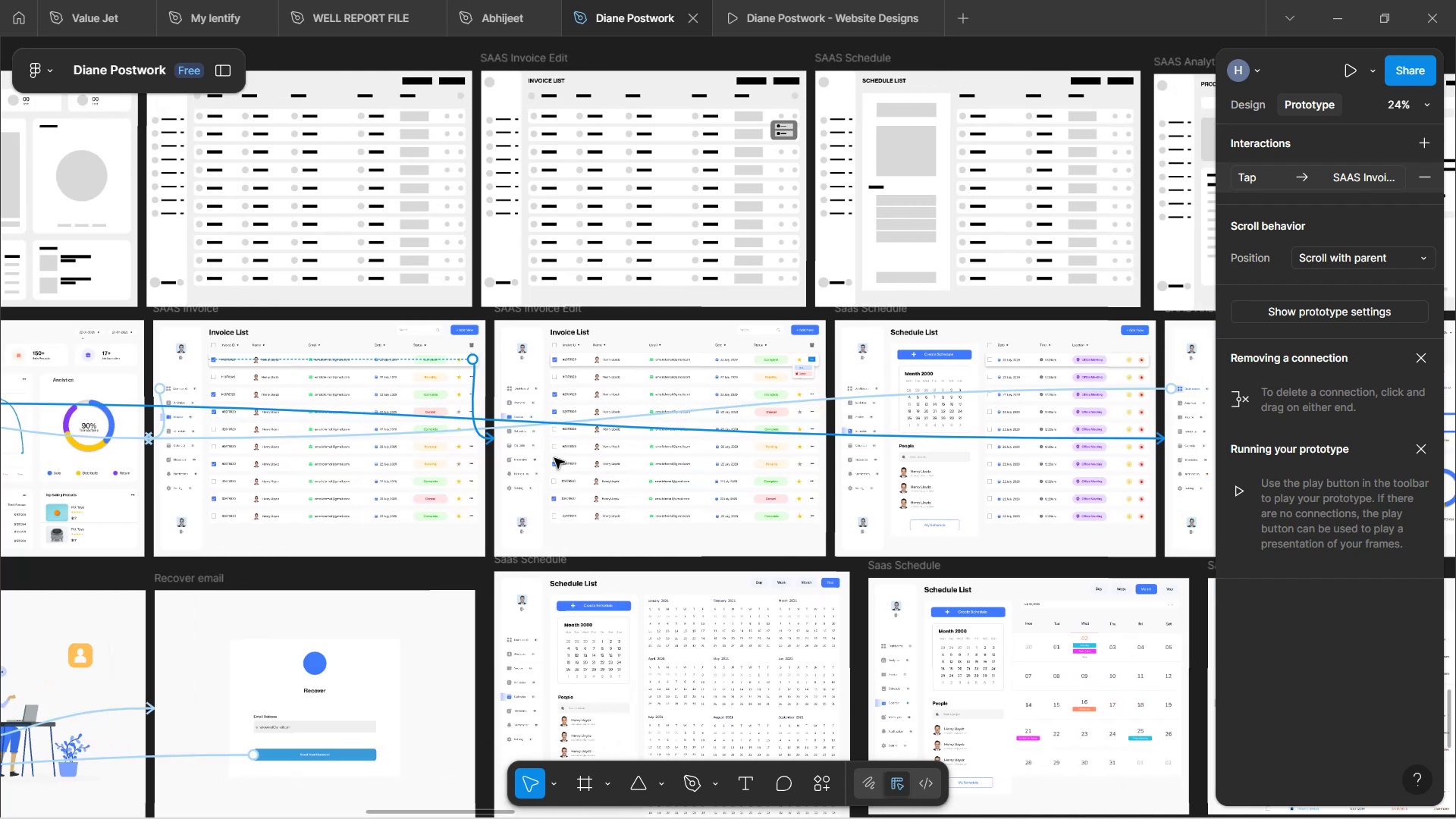 
hold_key(key=ShiftLeft, duration=0.91)
scroll: coordinate [551, 452], scroll_direction: up, amount: 2.0
 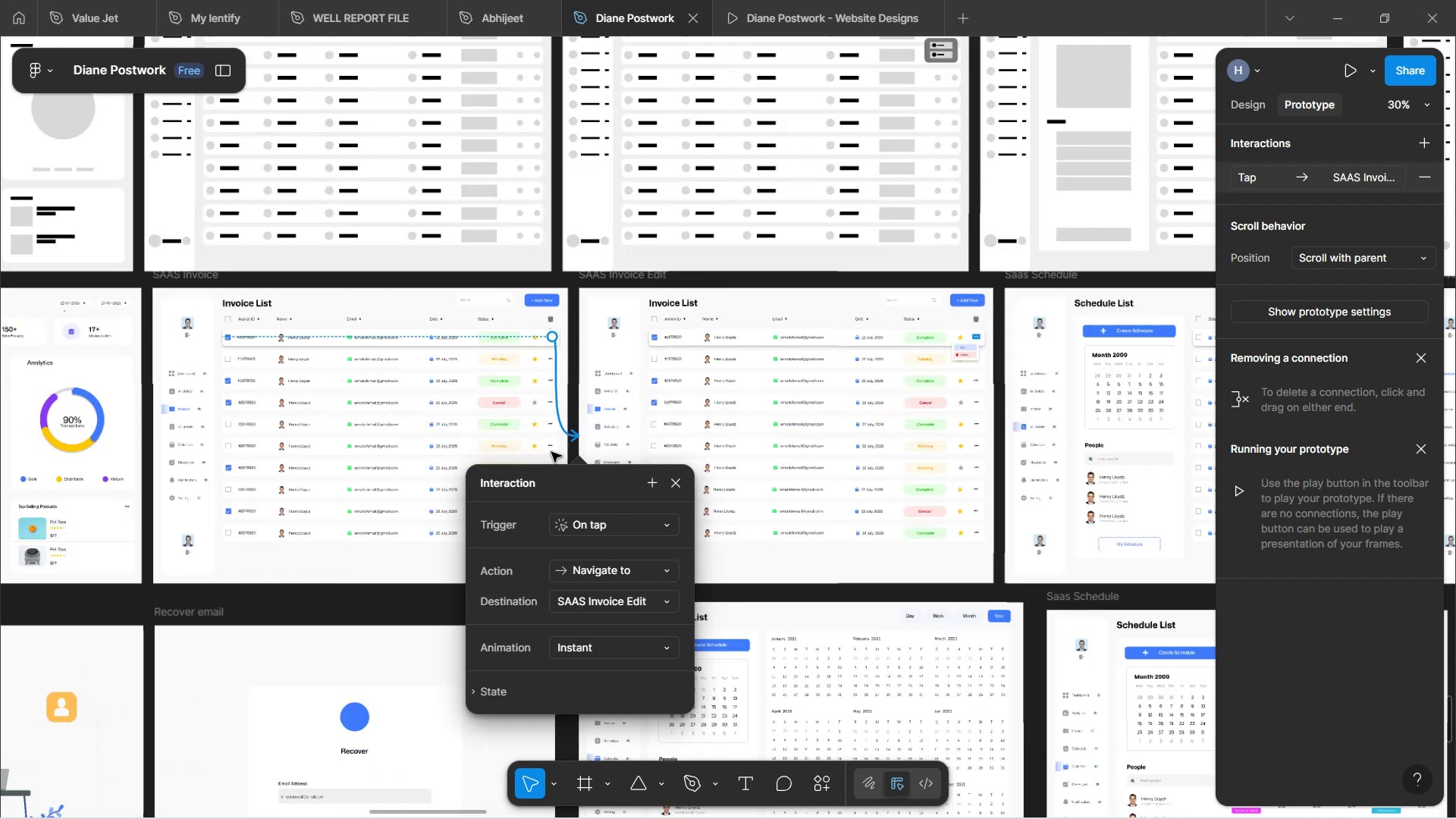 
hold_key(key=ControlLeft, duration=1.56)
scroll: coordinate [557, 452], scroll_direction: up, amount: 2.0
 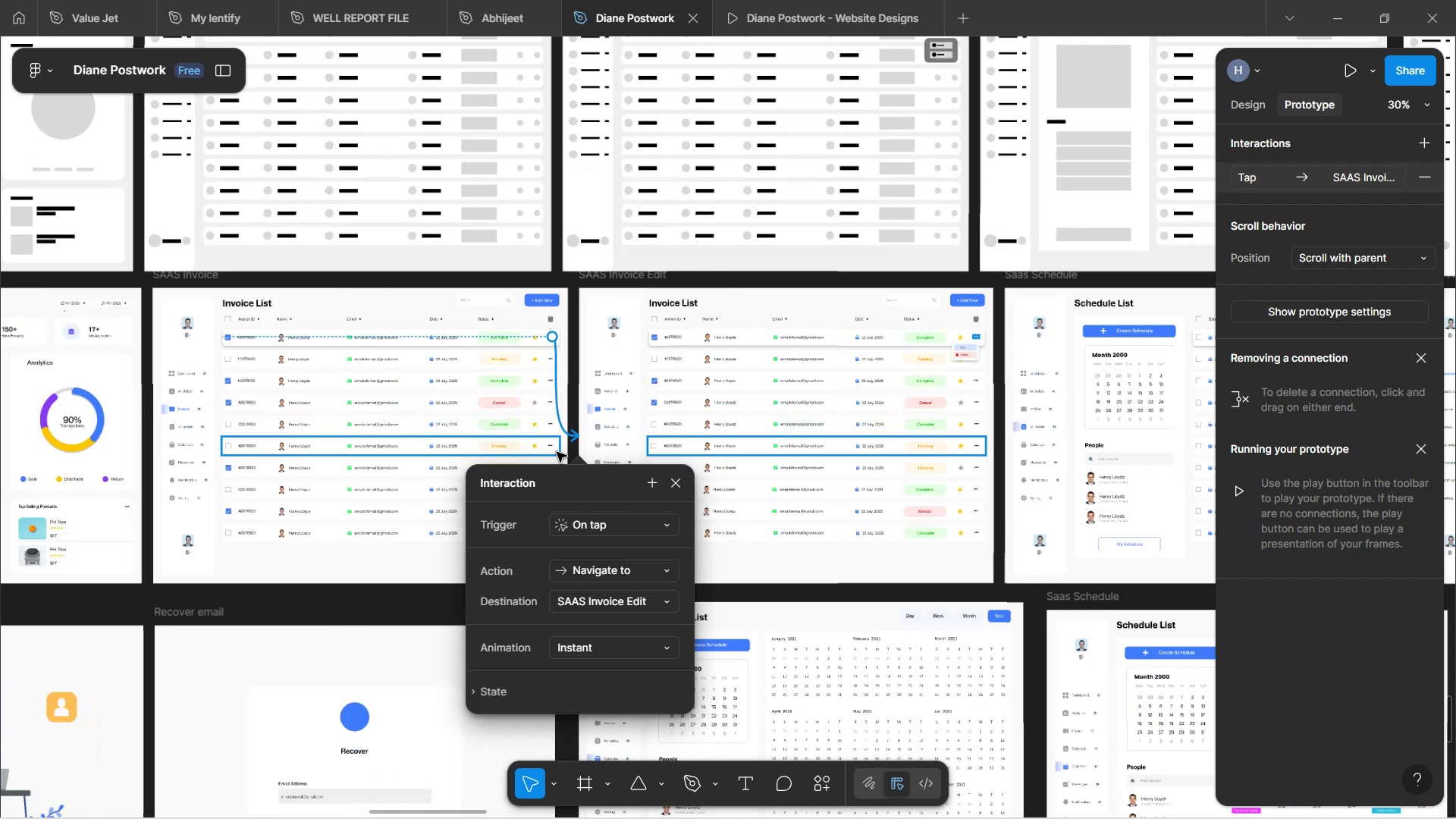 
hold_key(key=ControlLeft, duration=0.35)
 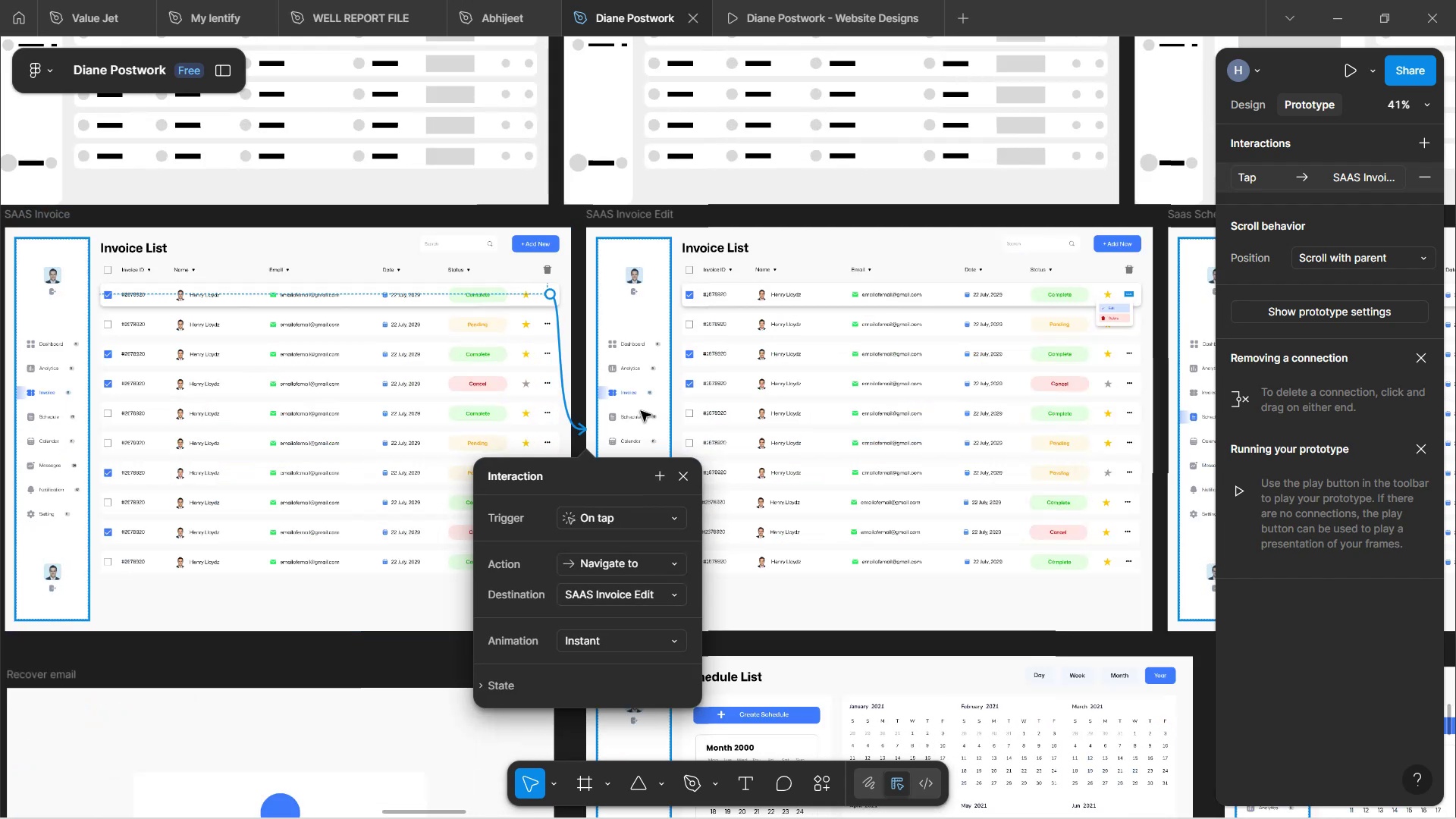 
hold_key(key=ShiftLeft, duration=1.66)
scroll: coordinate [709, 416], scroll_direction: down, amount: 6.0
 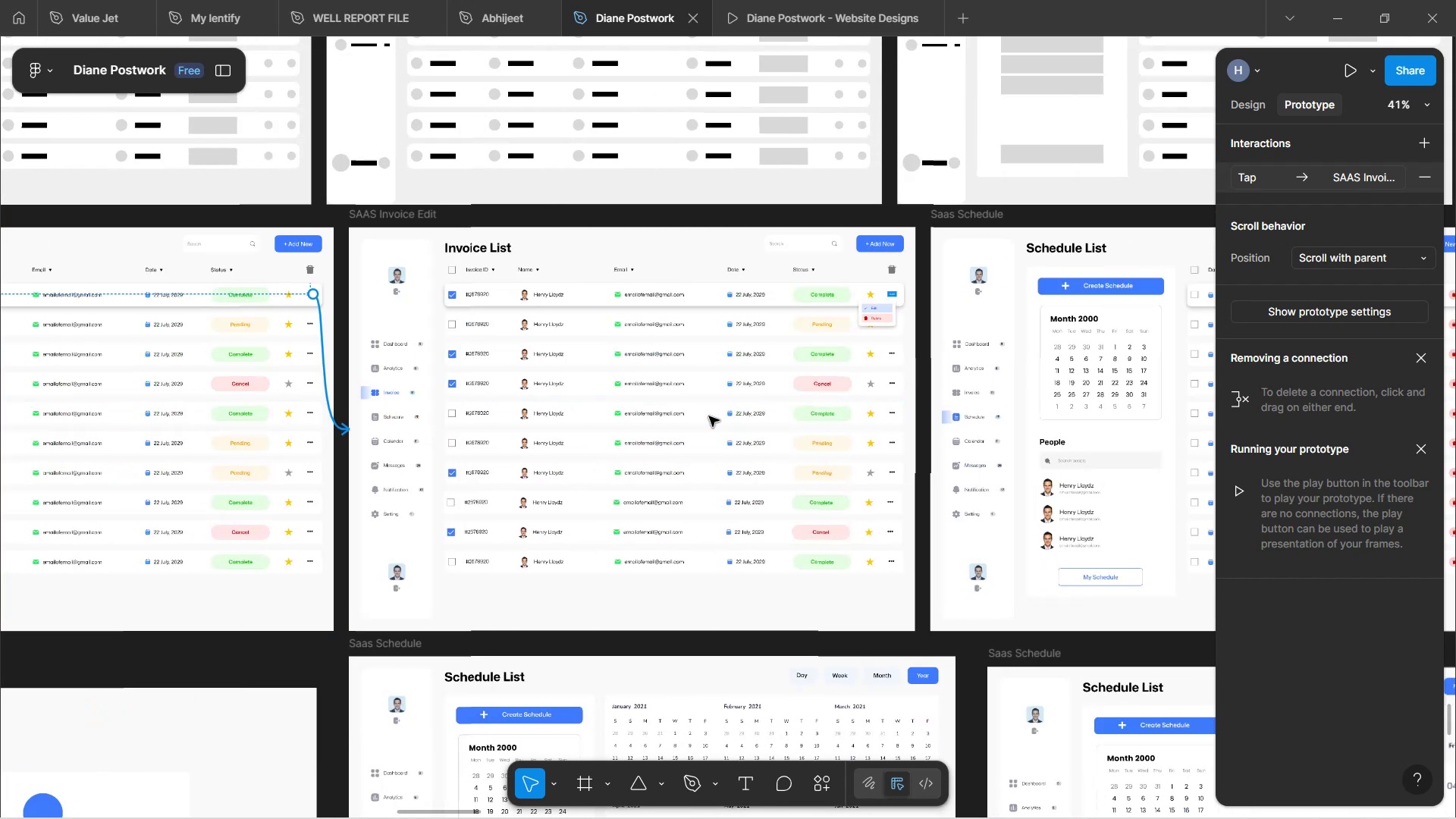 
hold_key(key=ShiftLeft, duration=0.44)
 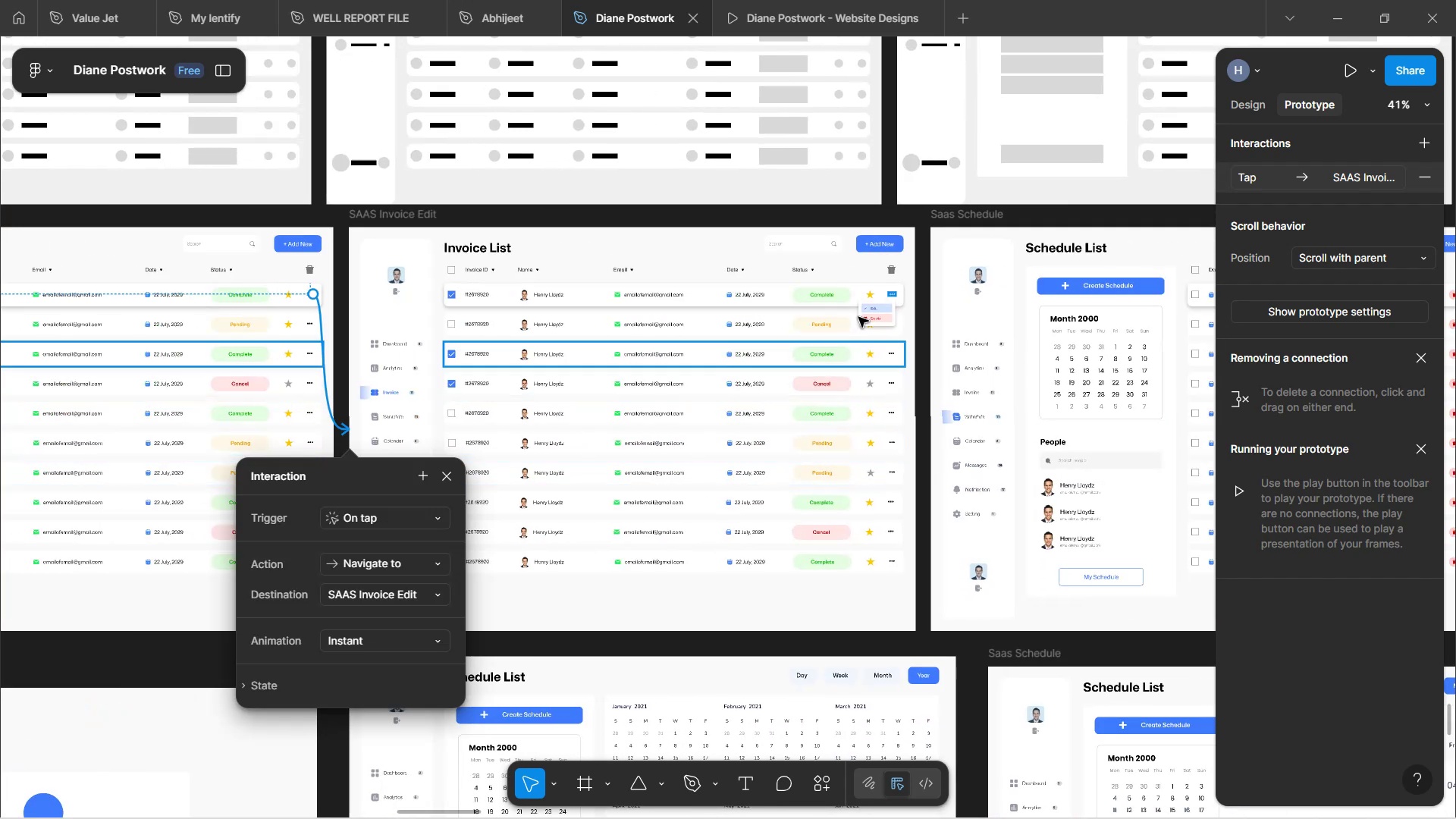 
hold_key(key=ShiftLeft, duration=0.97)
scroll: coordinate [834, 361], scroll_direction: up, amount: 2.0
 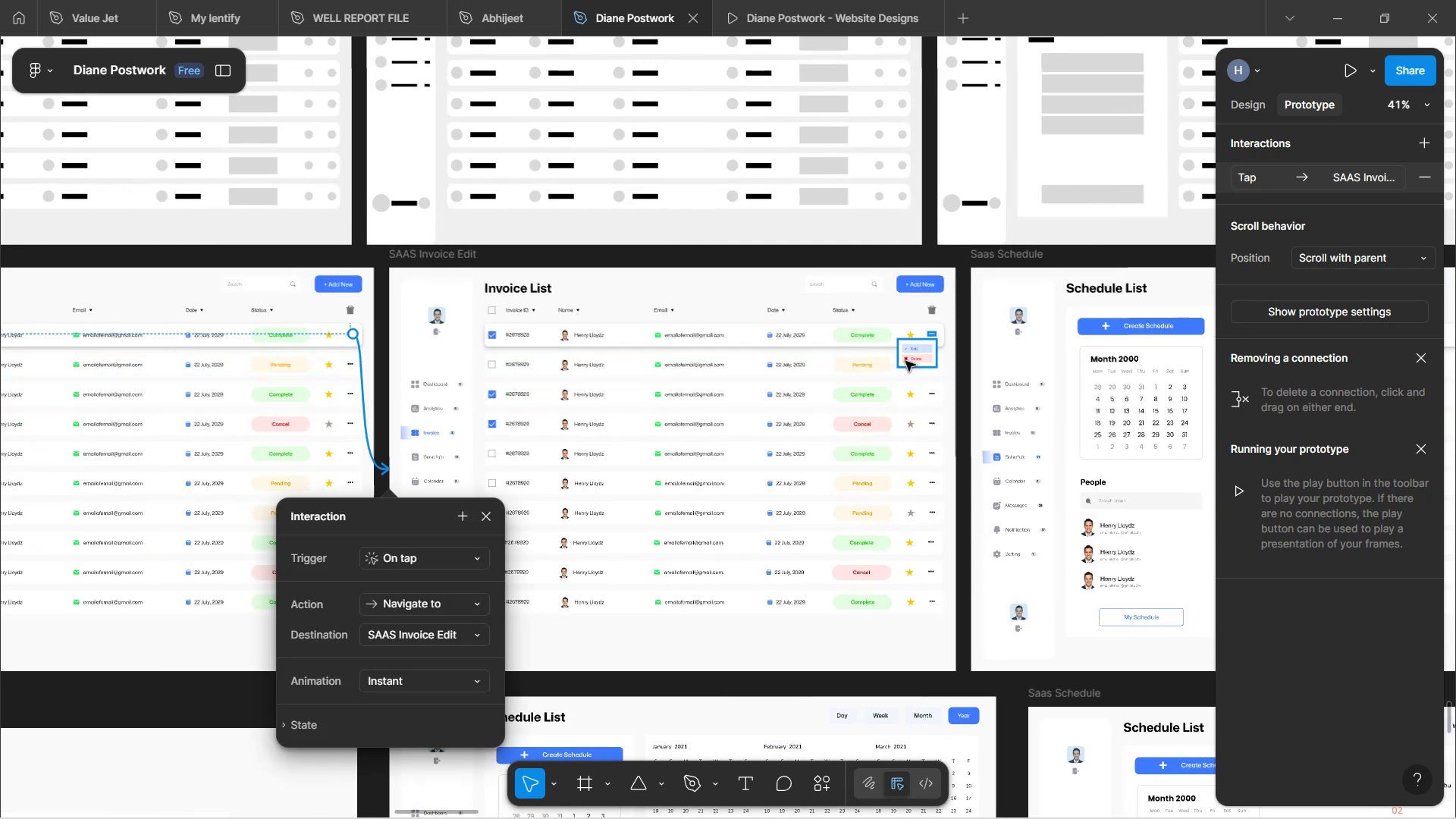 
hold_key(key=ShiftLeft, duration=0.86)
scroll: coordinate [904, 364], scroll_direction: down, amount: 2.0
 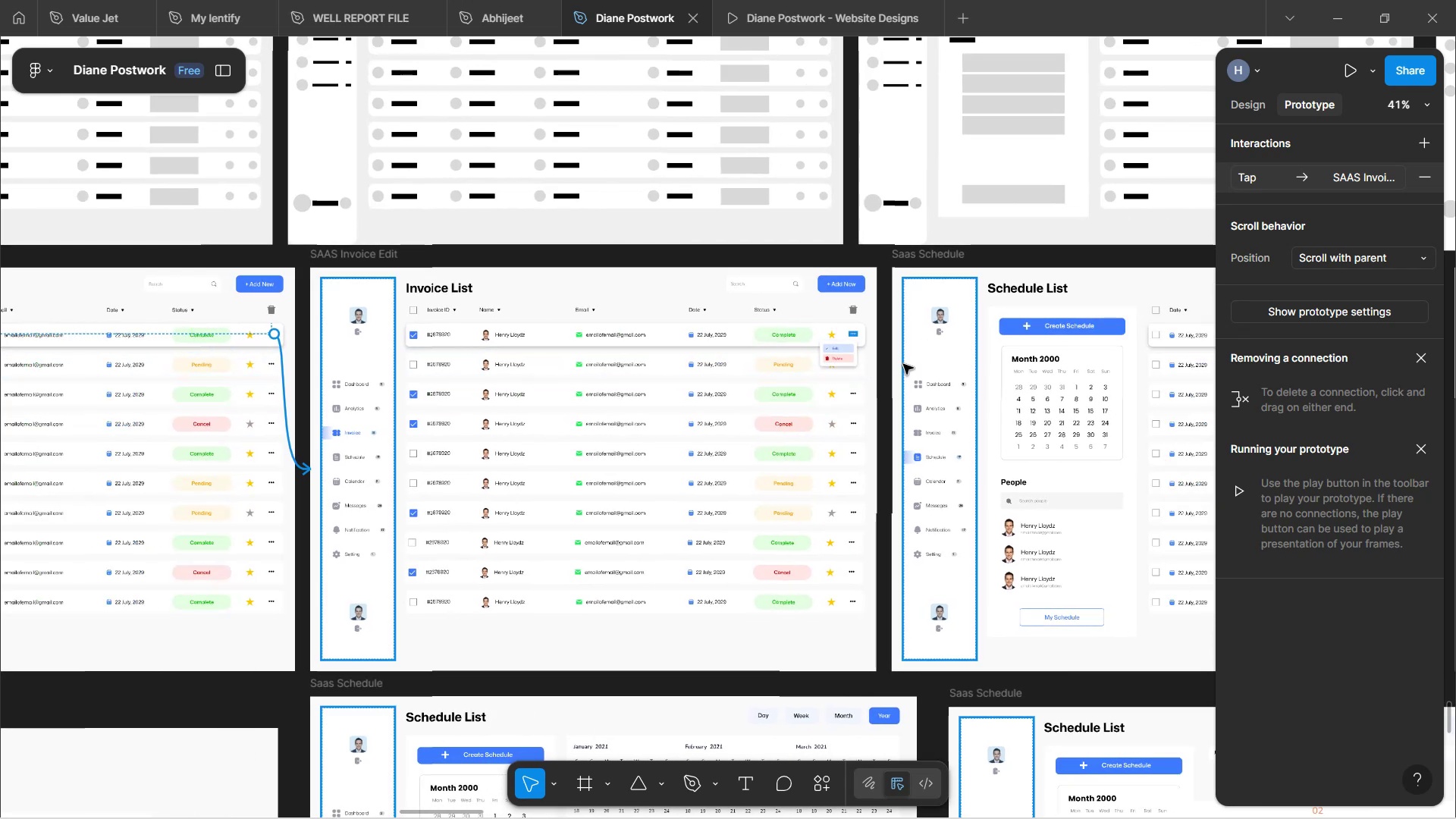 
hold_key(key=ControlLeft, duration=0.51)
scroll: coordinate [834, 367], scroll_direction: up, amount: 2.0
 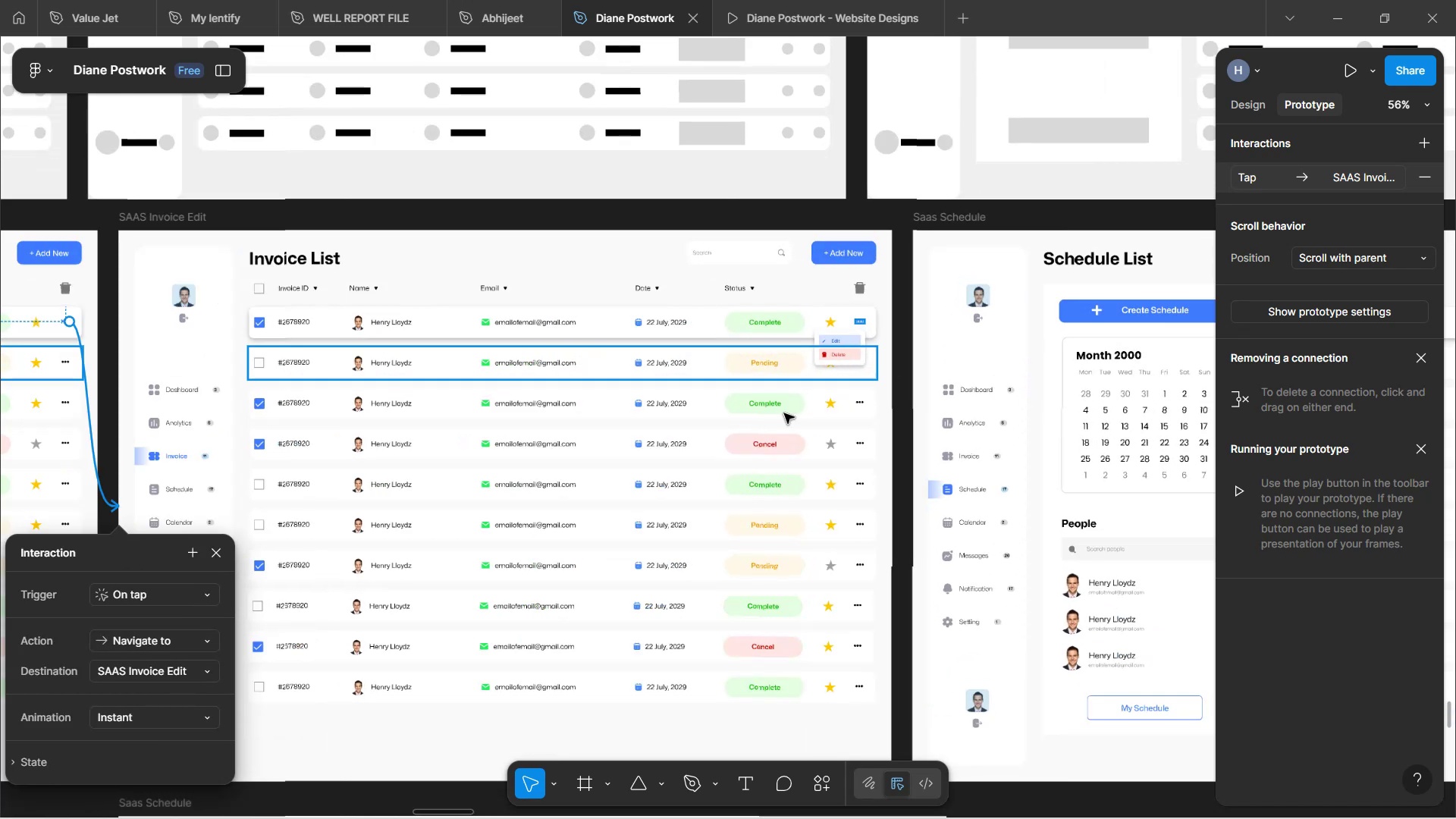 
key(Shift+ShiftLeft)
 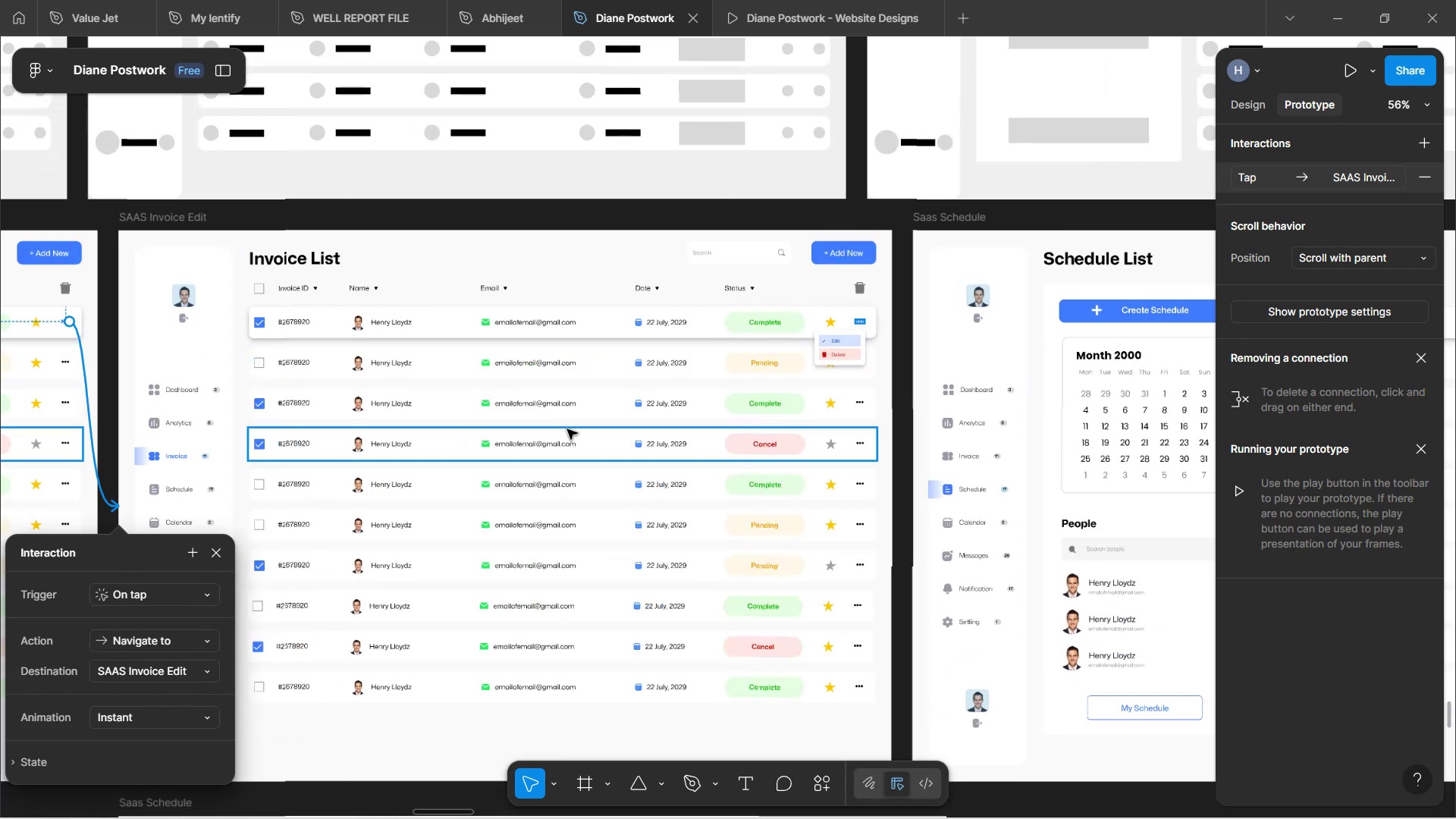 
hold_key(key=ShiftLeft, duration=1.52)
scroll: coordinate [567, 429], scroll_direction: down, amount: 1.0
 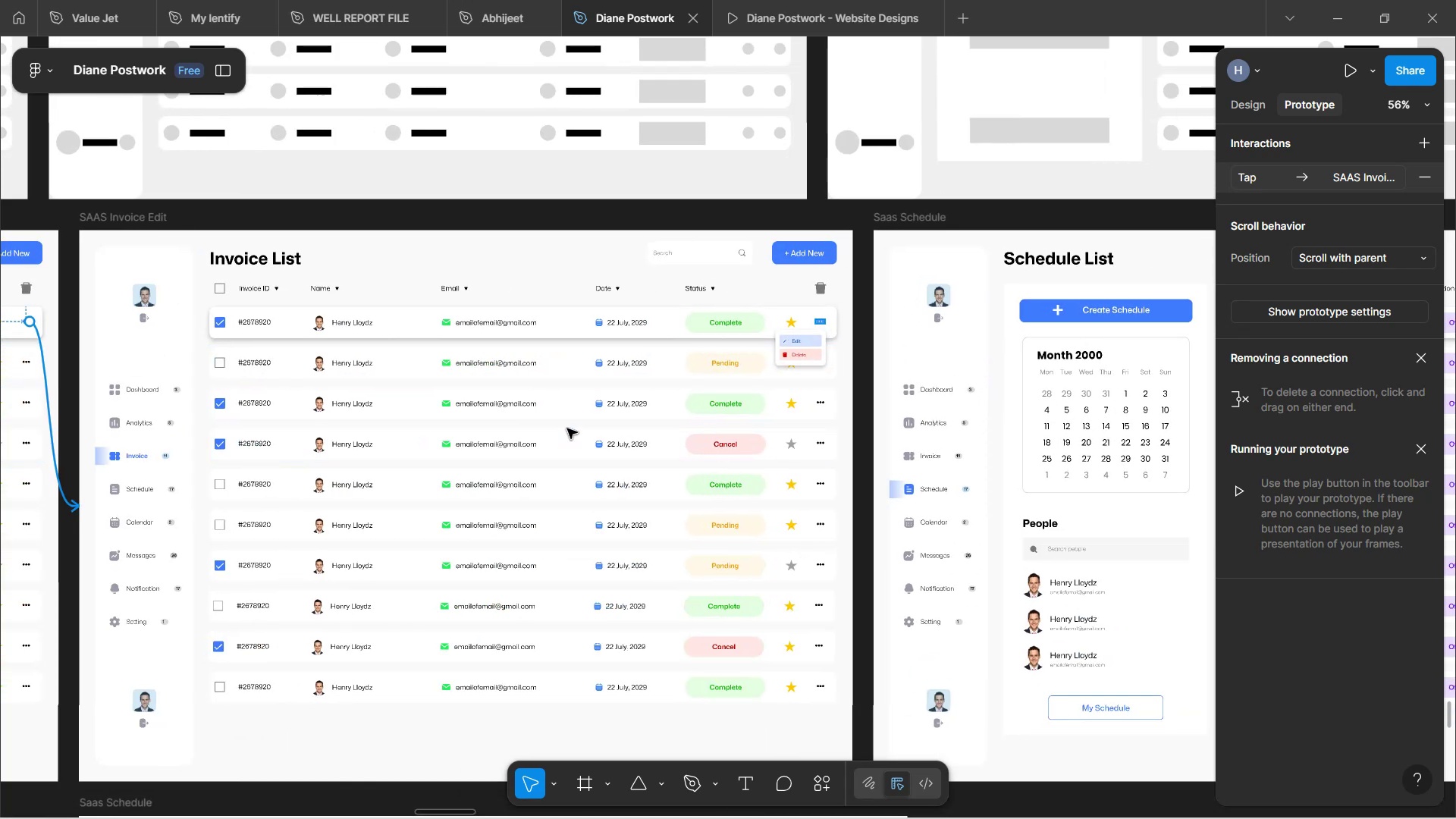 
key(Shift+ShiftLeft)
 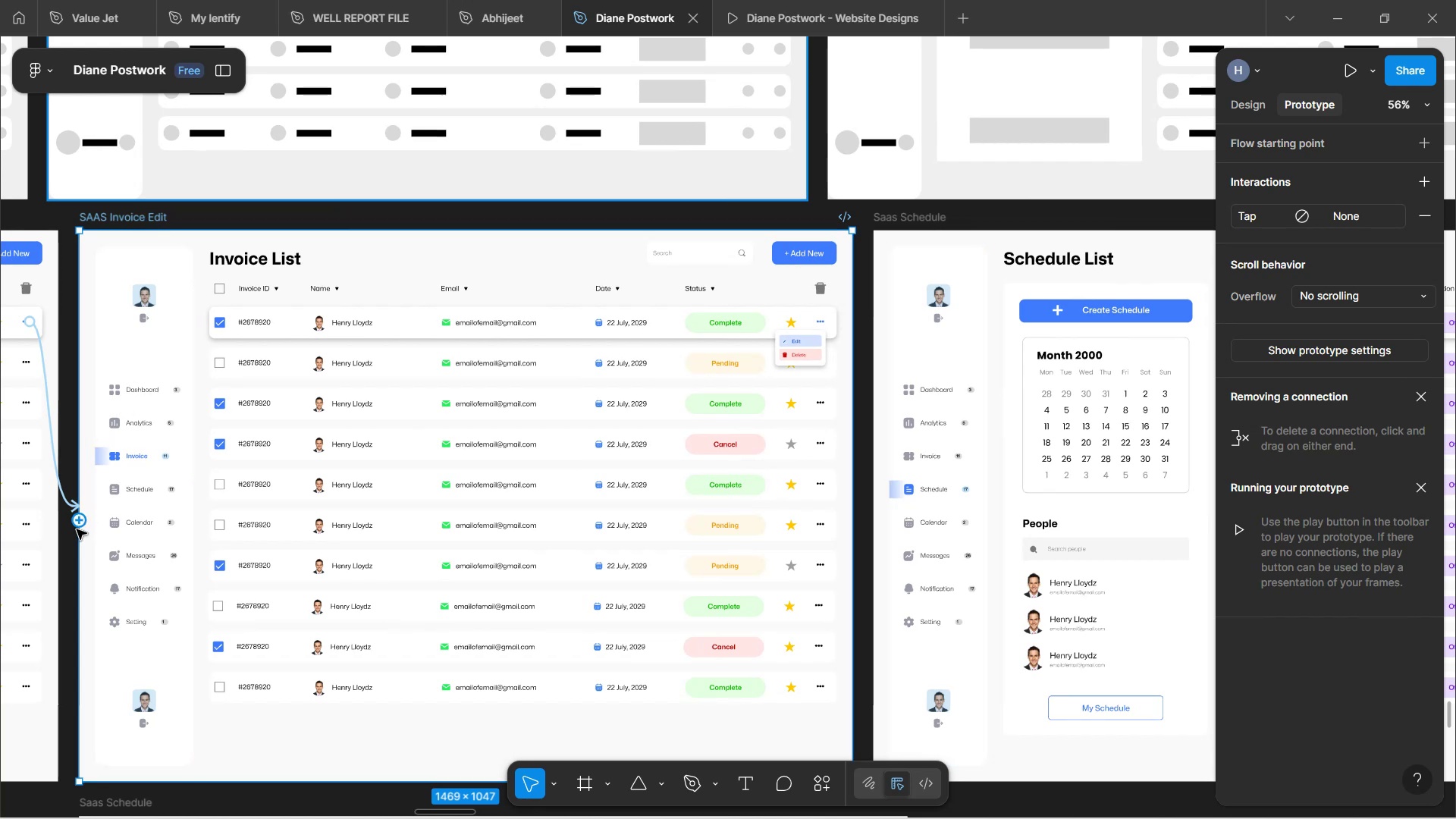 
left_click_drag(start_coordinate=[83, 526], to_coordinate=[25, 524])
 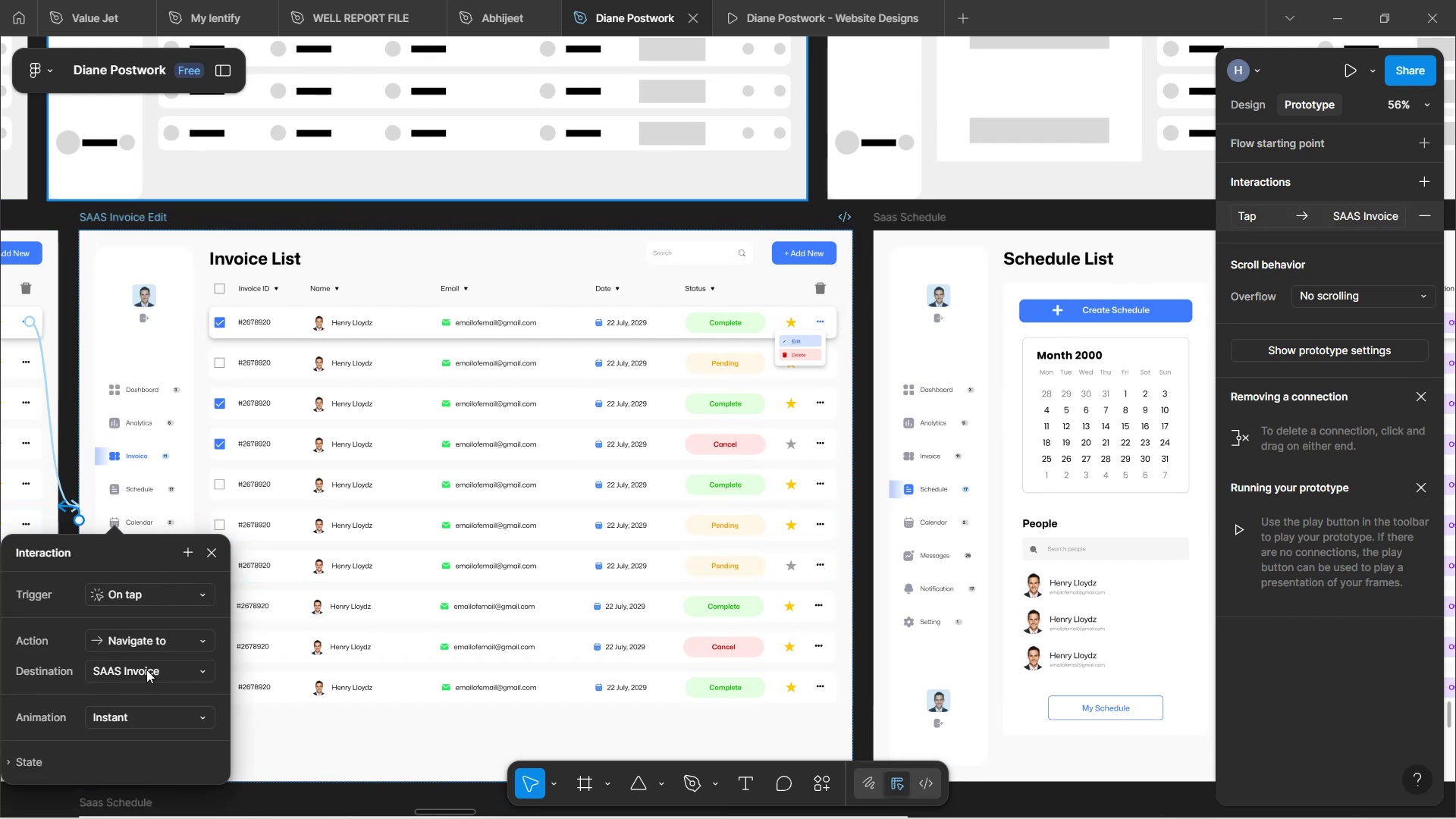 
scroll: coordinate [162, 661], scroll_direction: down, amount: 3.0
 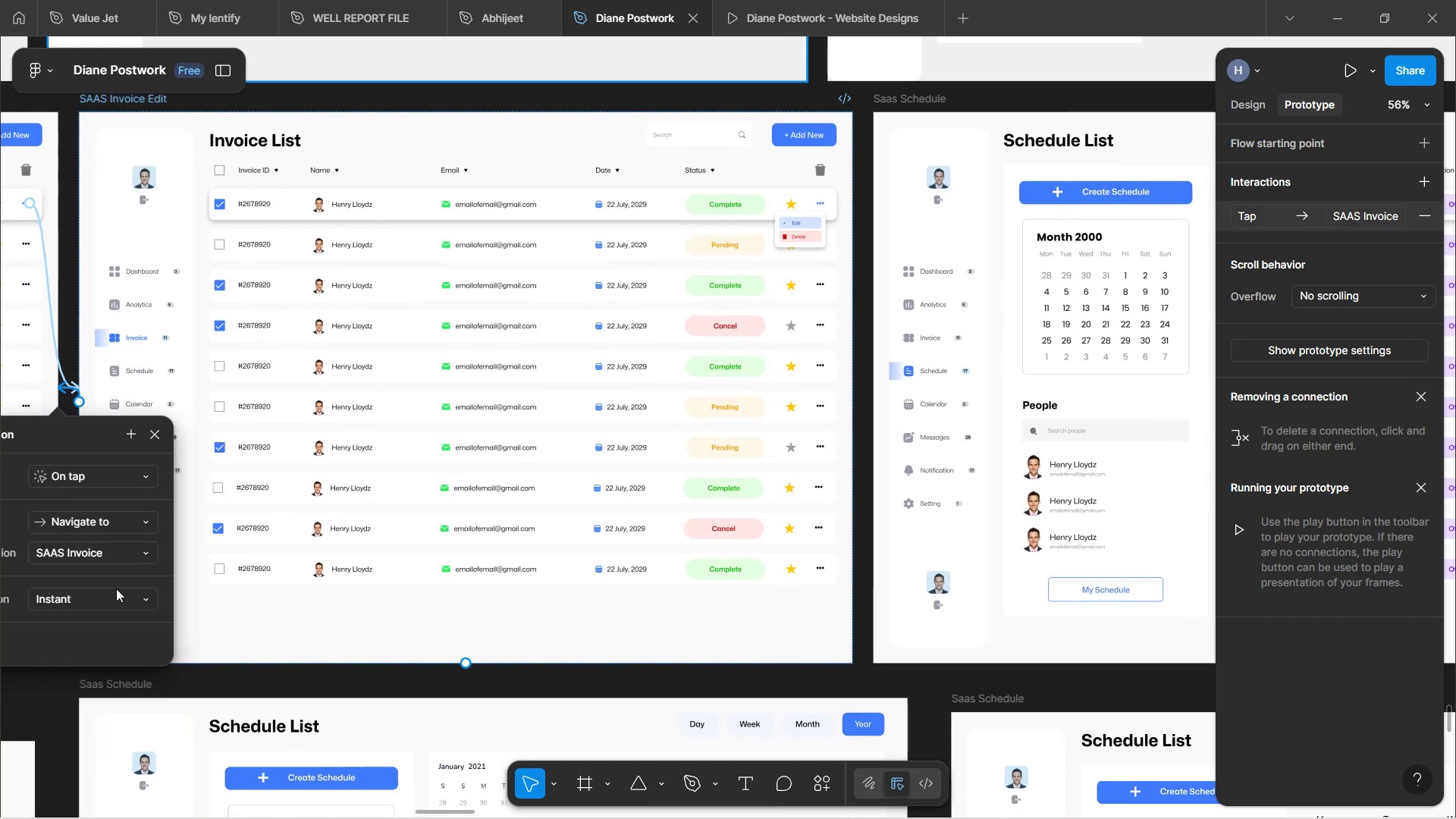 
scroll: coordinate [99, 573], scroll_direction: up, amount: 1.0
 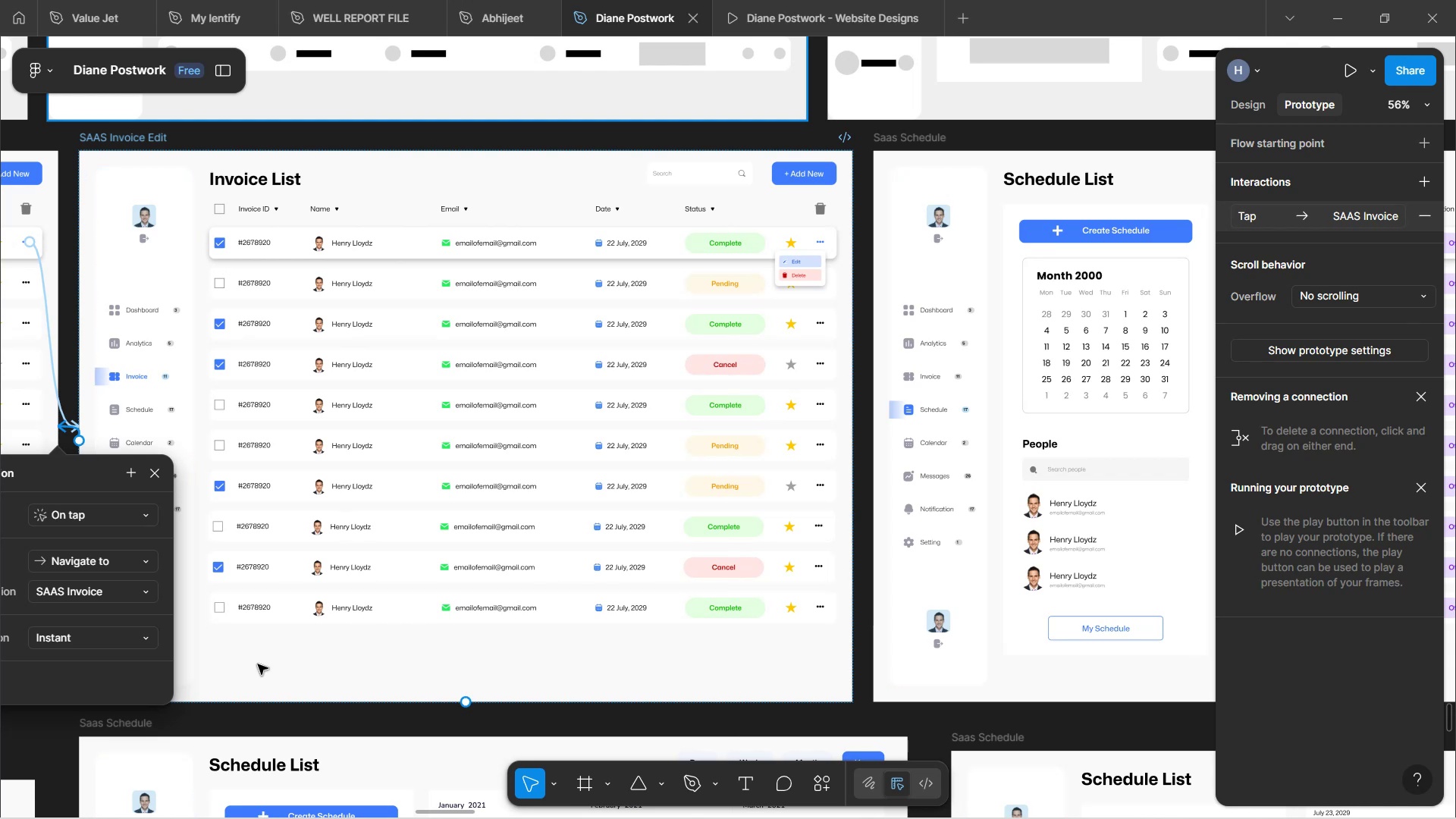 
left_click([259, 666])
 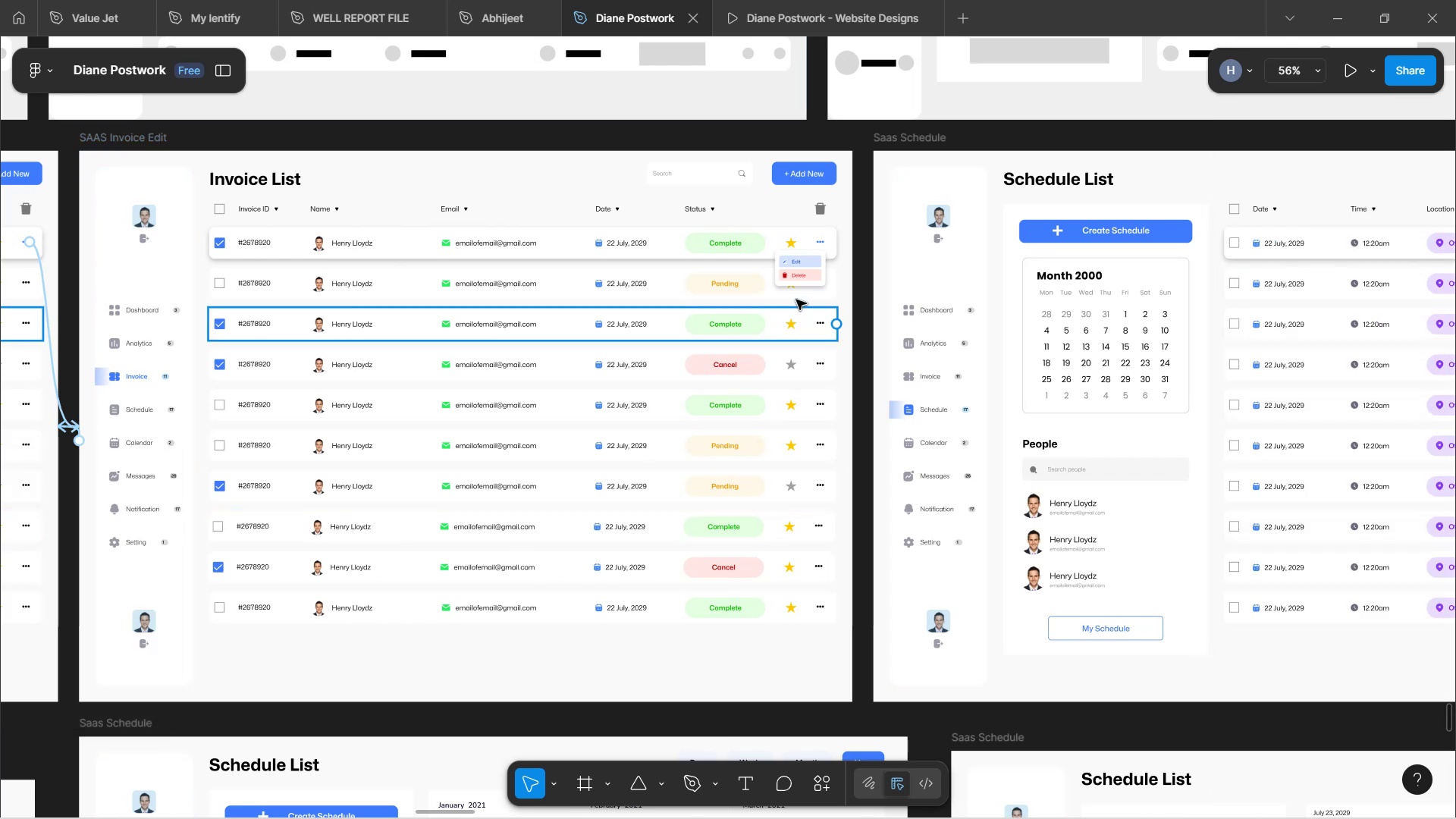 
hold_key(key=ControlLeft, duration=0.76)
scroll: coordinate [805, 293], scroll_direction: up, amount: 4.0
 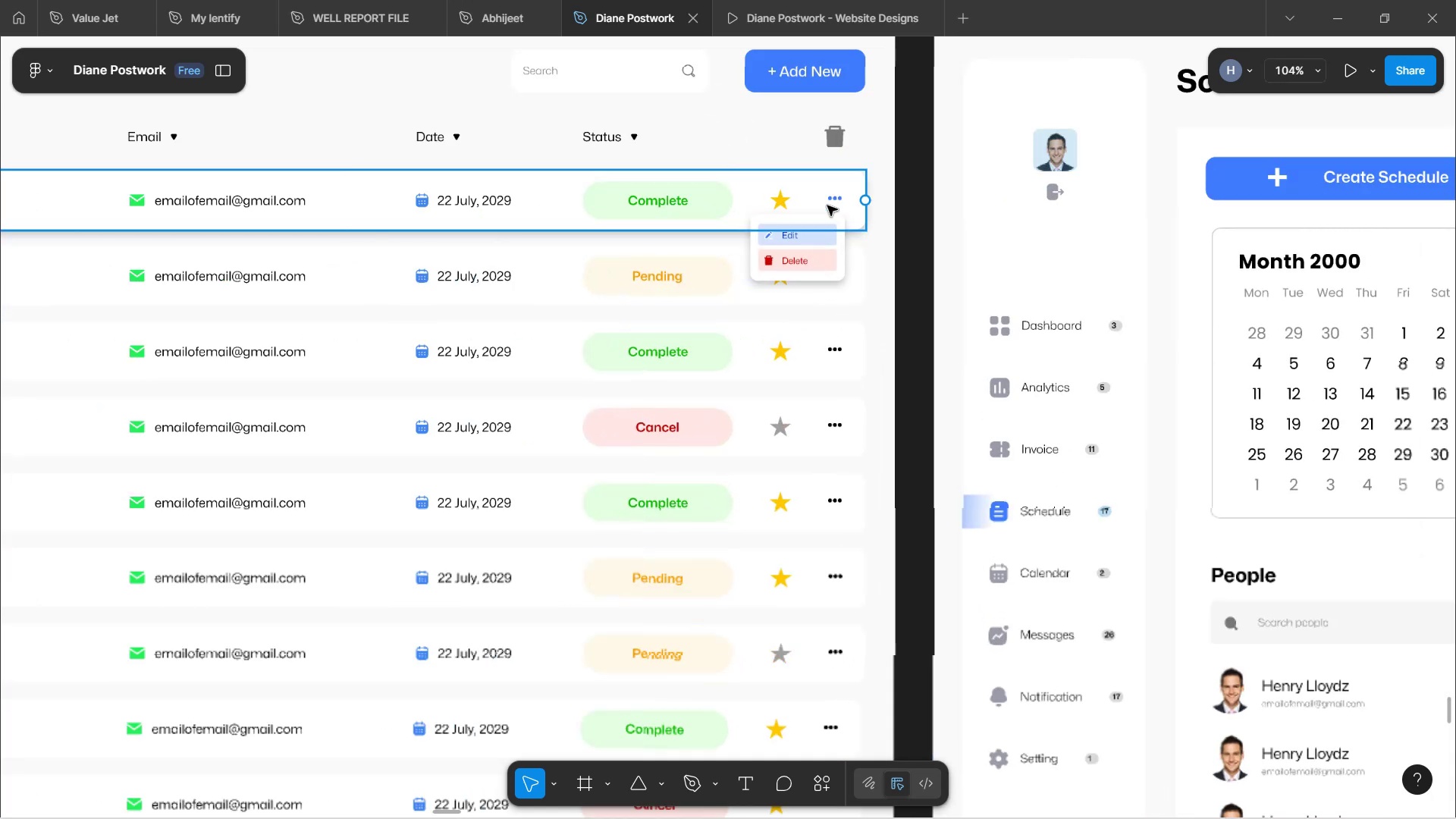 
double_click([832, 199])
 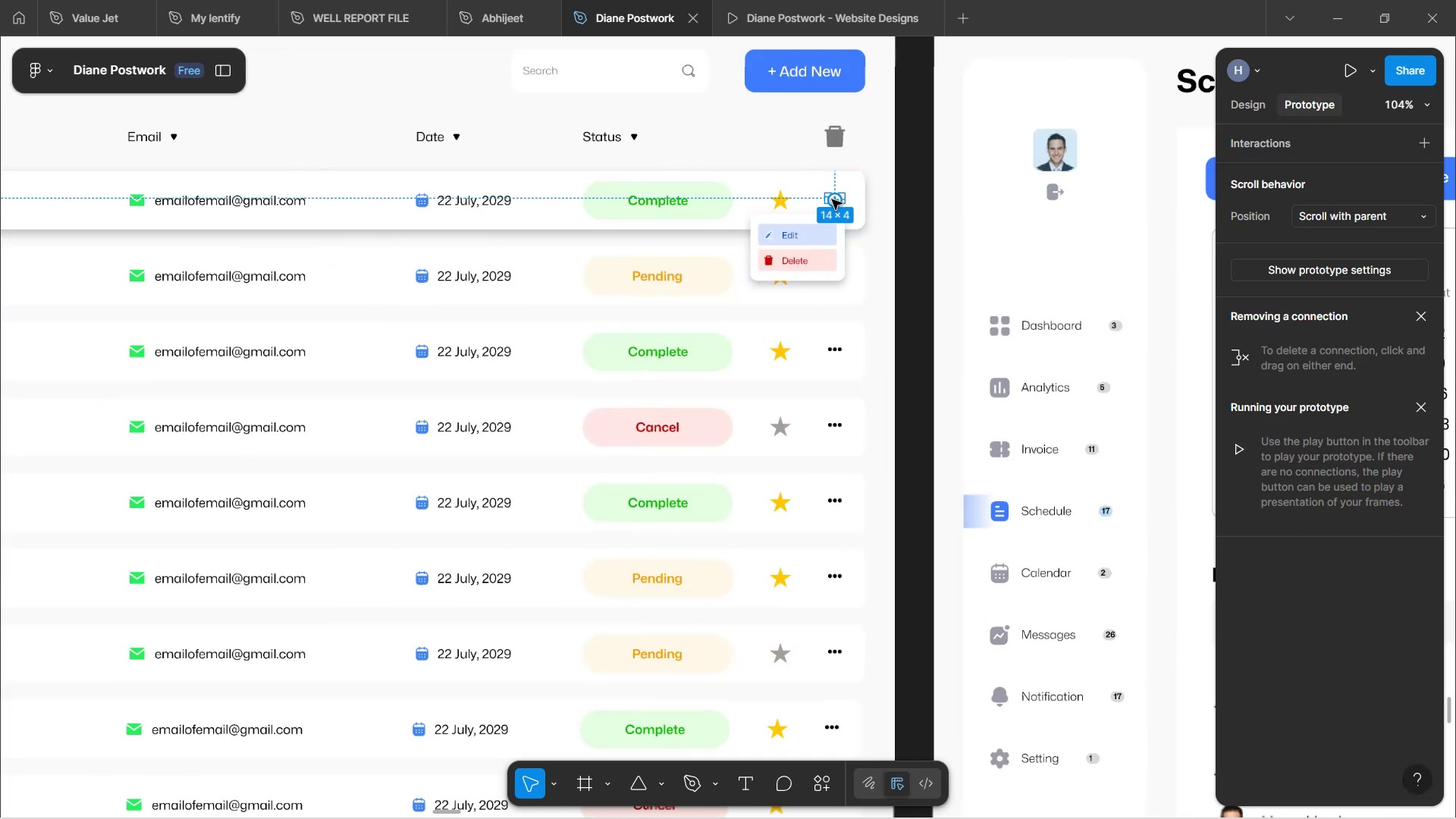 
hold_key(key=ControlLeft, duration=1.54)
scroll: coordinate [805, 295], scroll_direction: down, amount: 5.0
 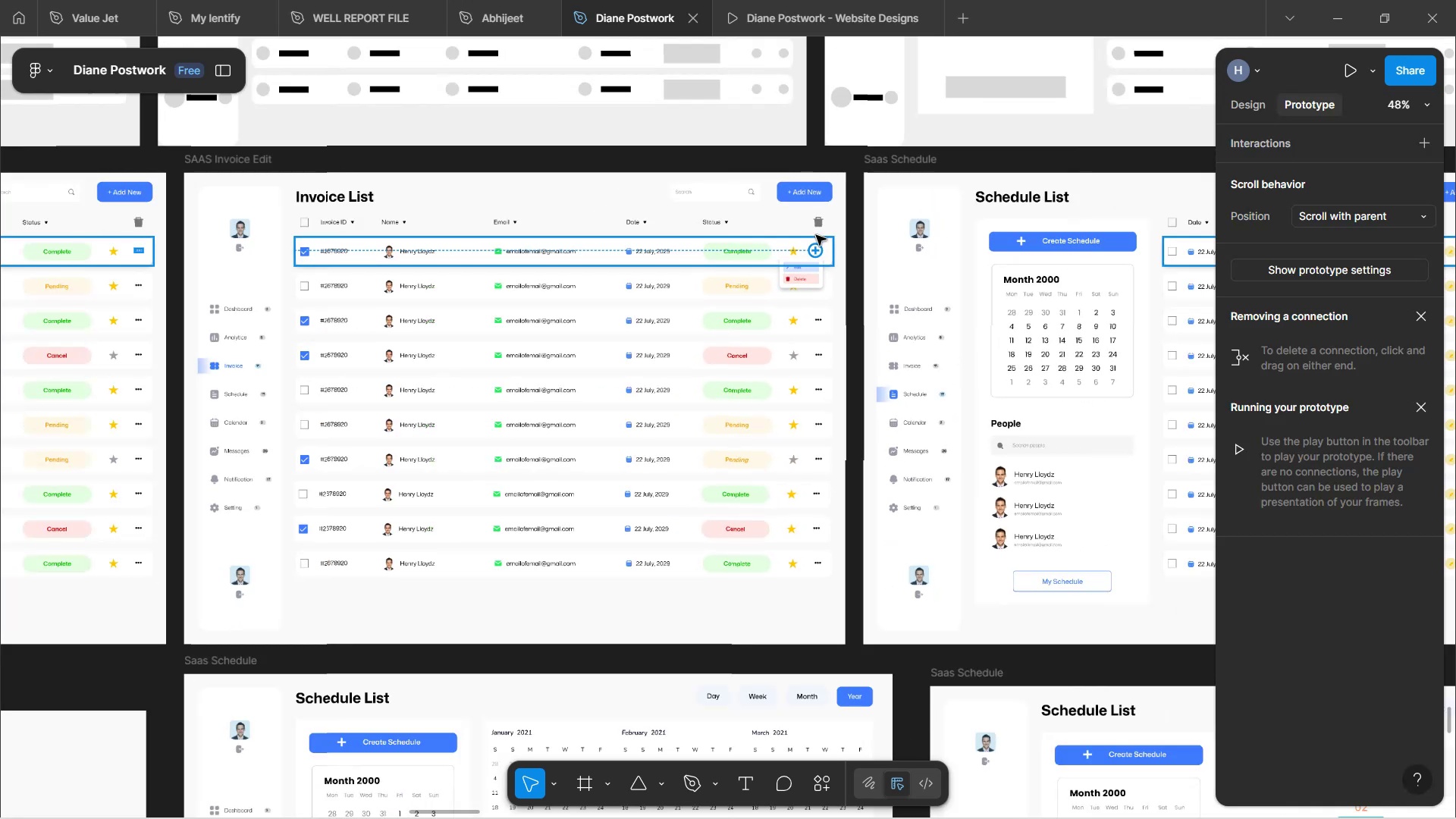 
hold_key(key=ControlLeft, duration=0.51)
 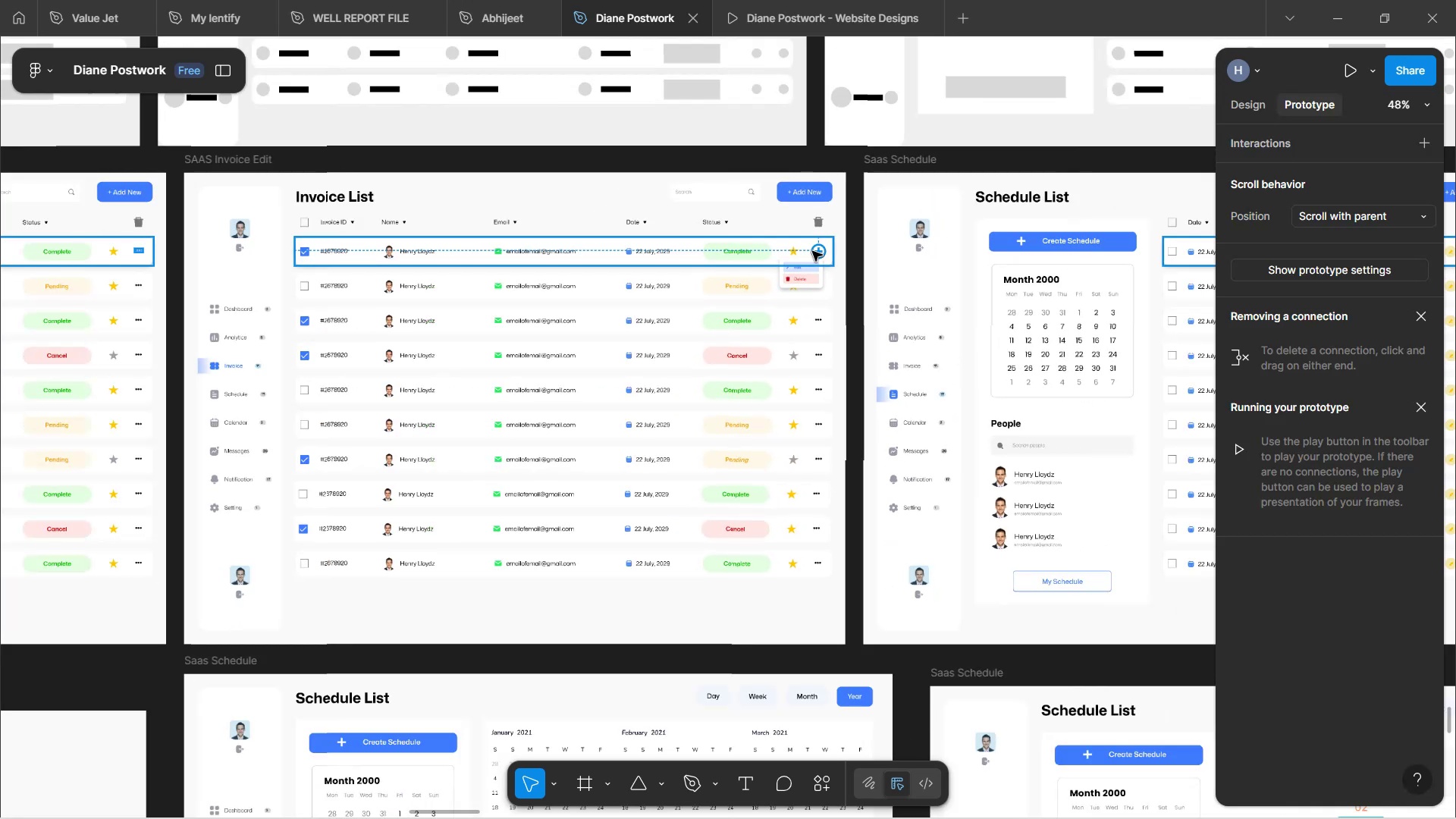 
left_click_drag(start_coordinate=[816, 251], to_coordinate=[133, 382])
 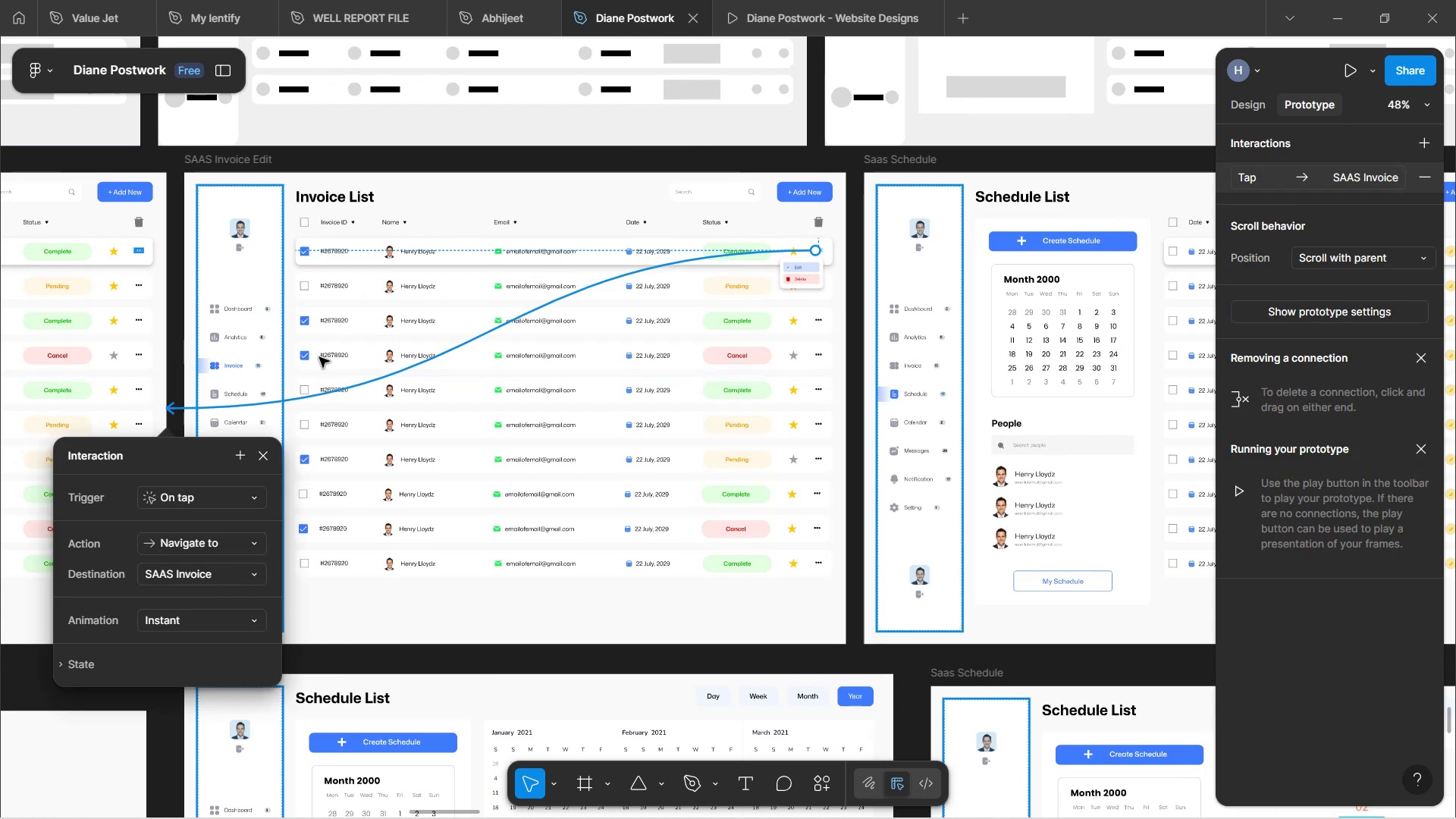 
left_click([862, 0])
 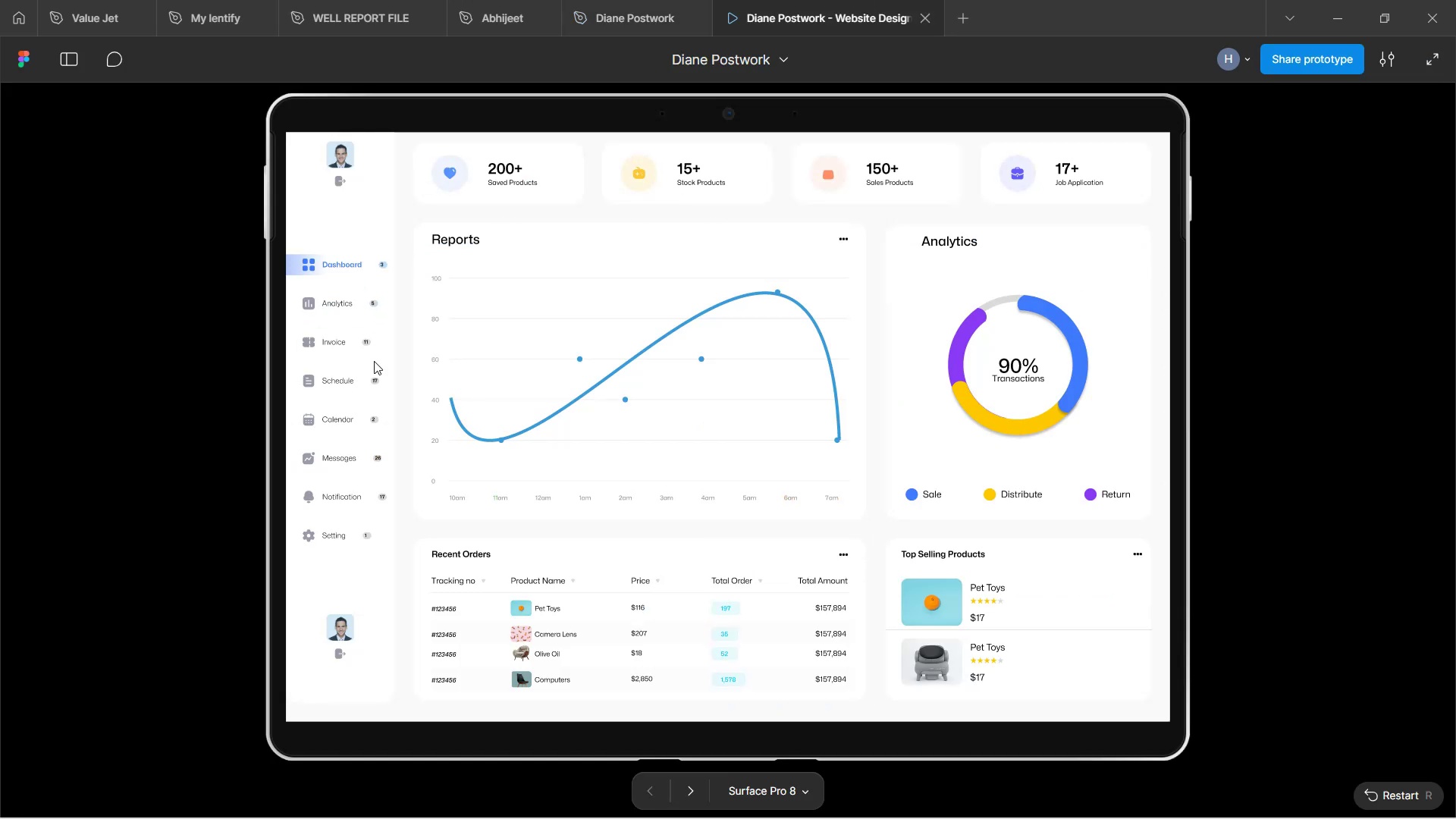 
left_click([334, 343])
 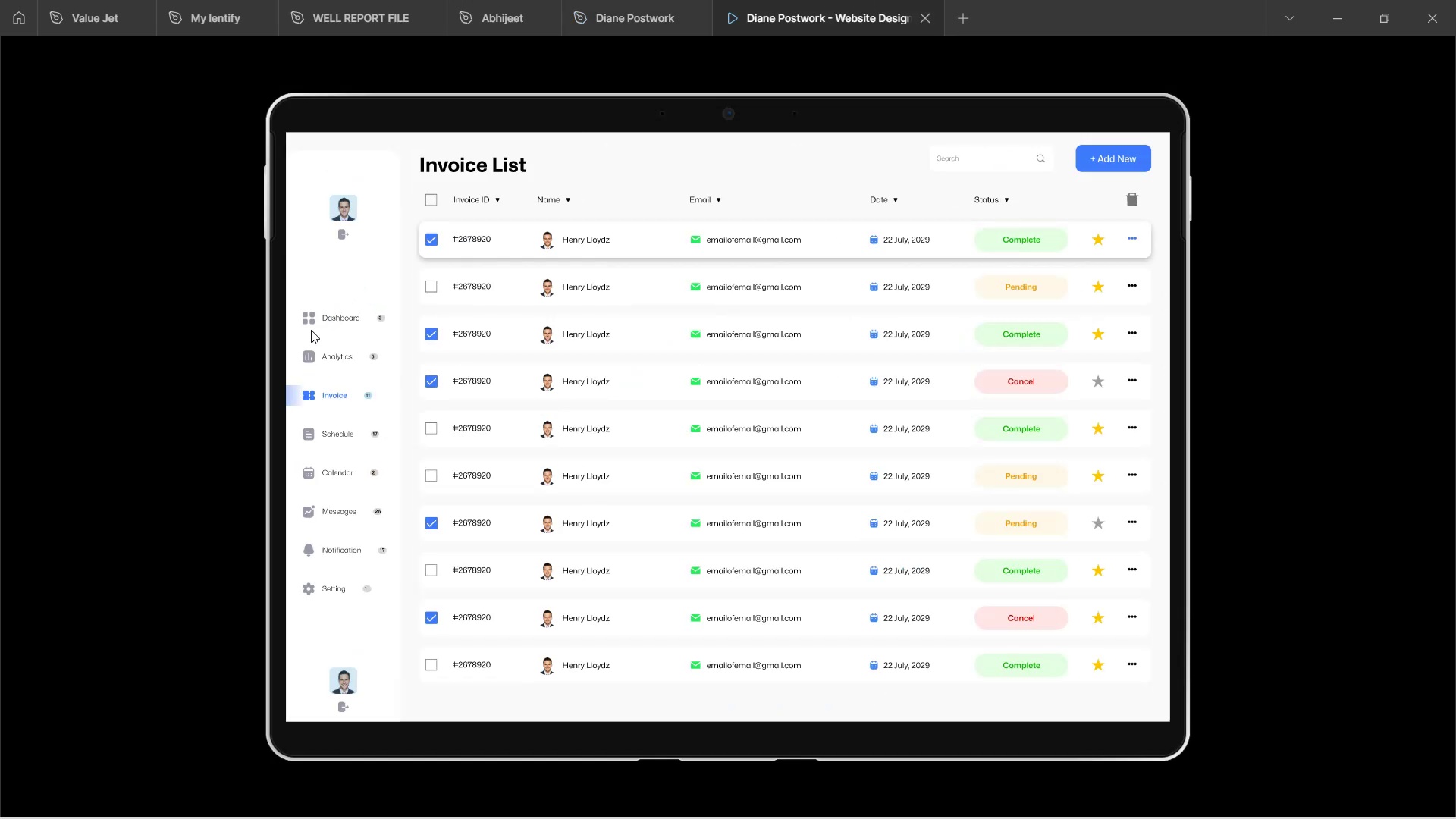 
left_click([322, 314])
 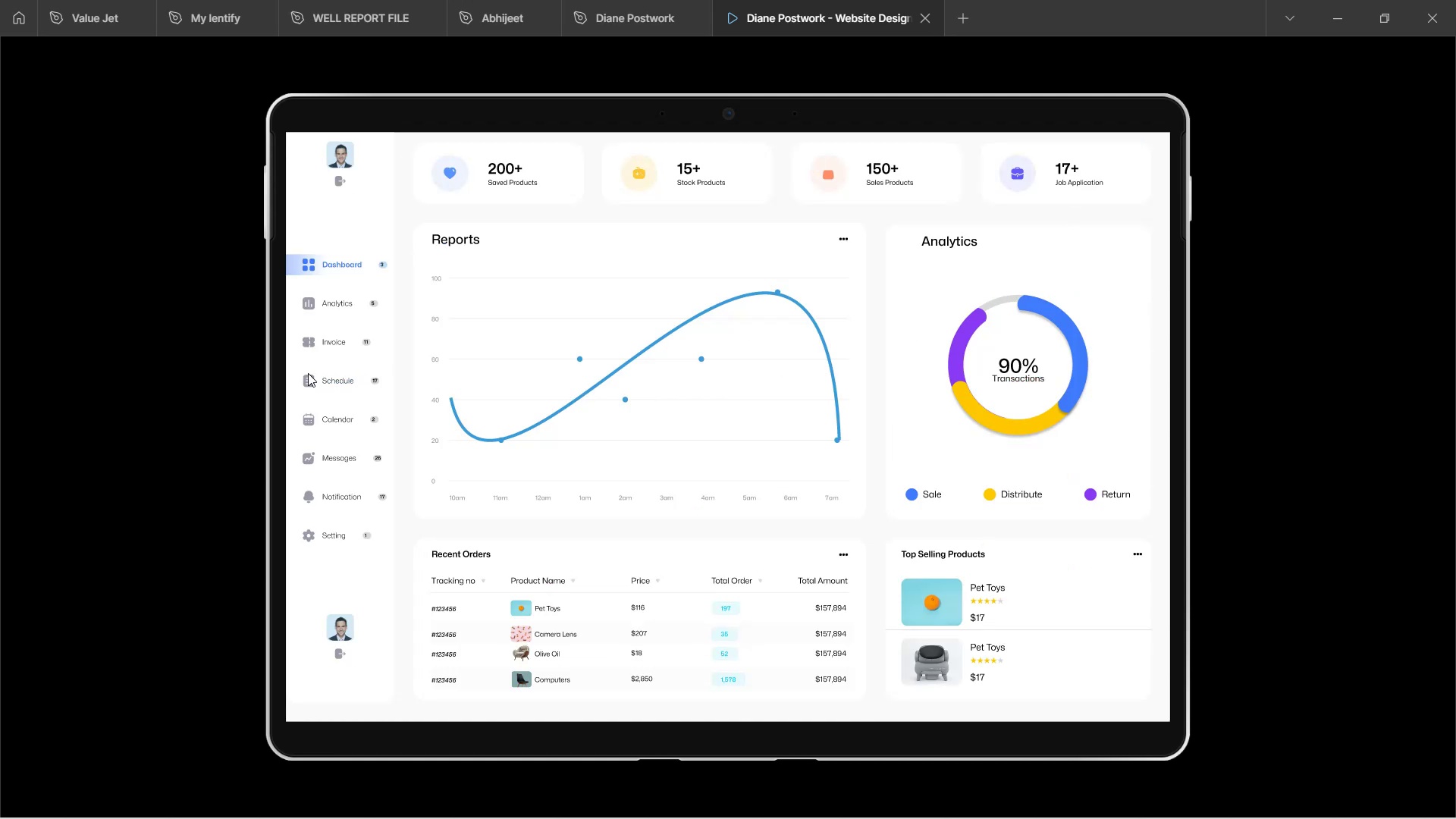 
scroll: coordinate [471, 423], scroll_direction: up, amount: 3.0
 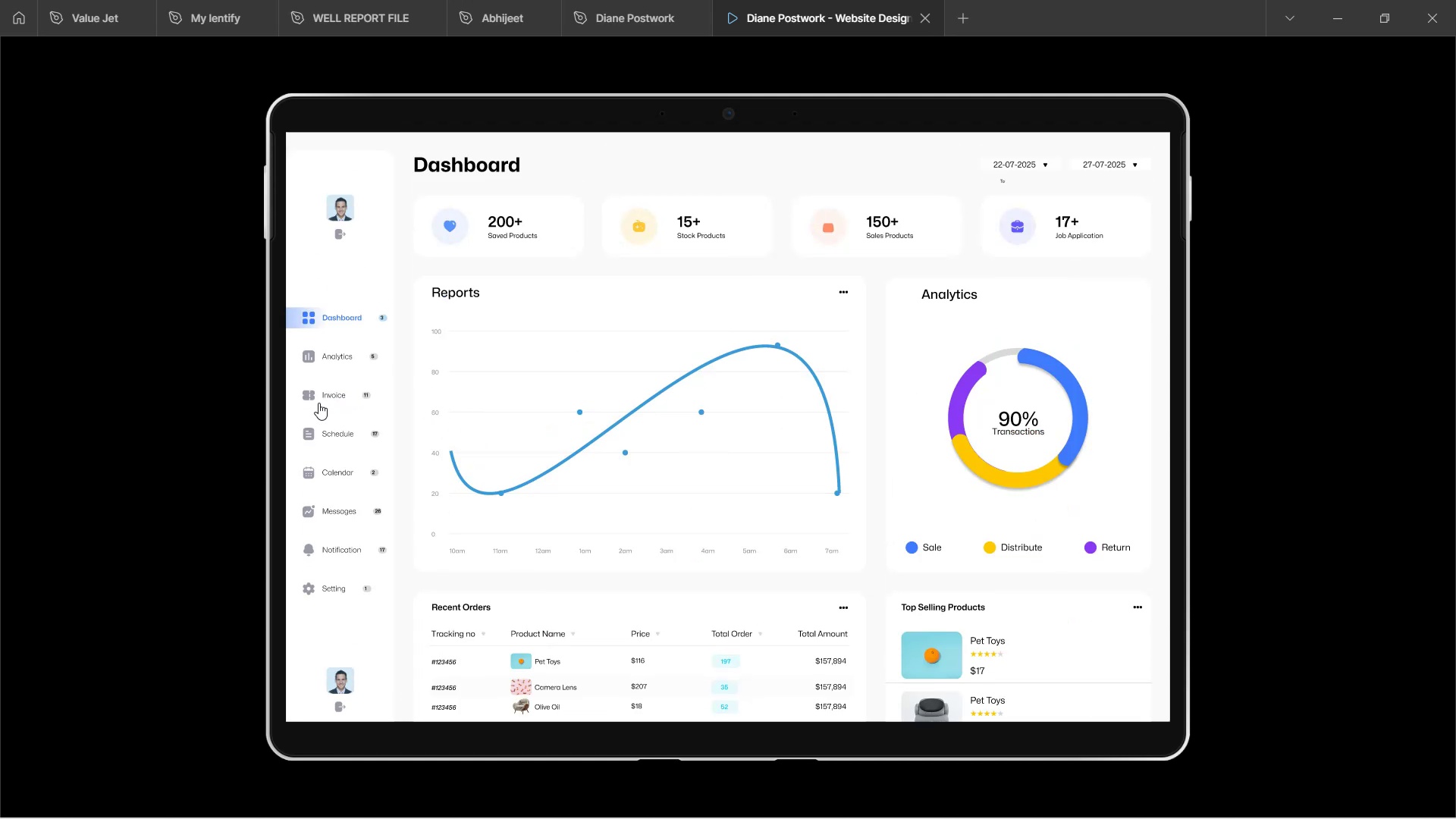 
left_click([314, 399])
 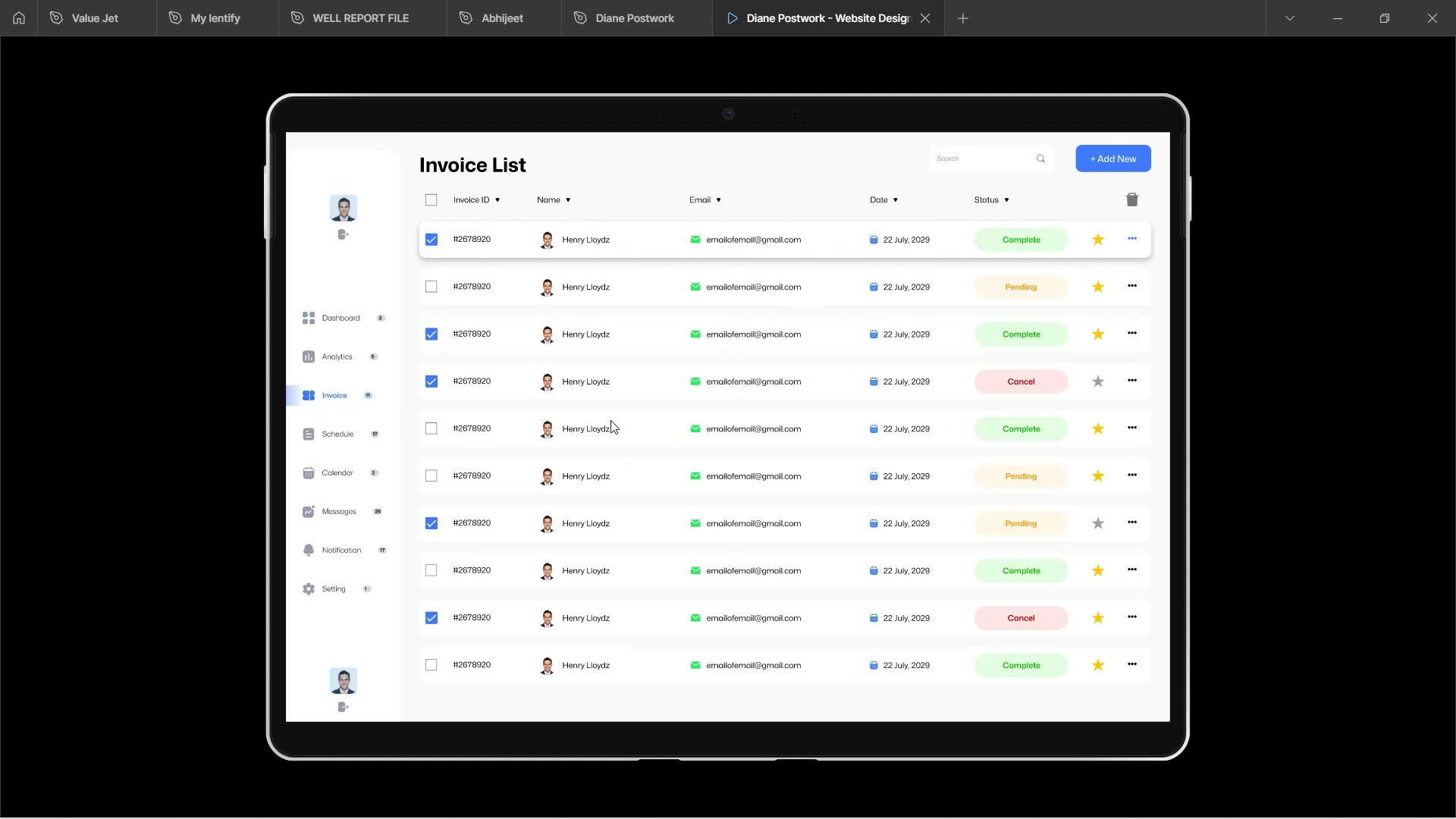 
scroll: coordinate [638, 416], scroll_direction: up, amount: 2.0
 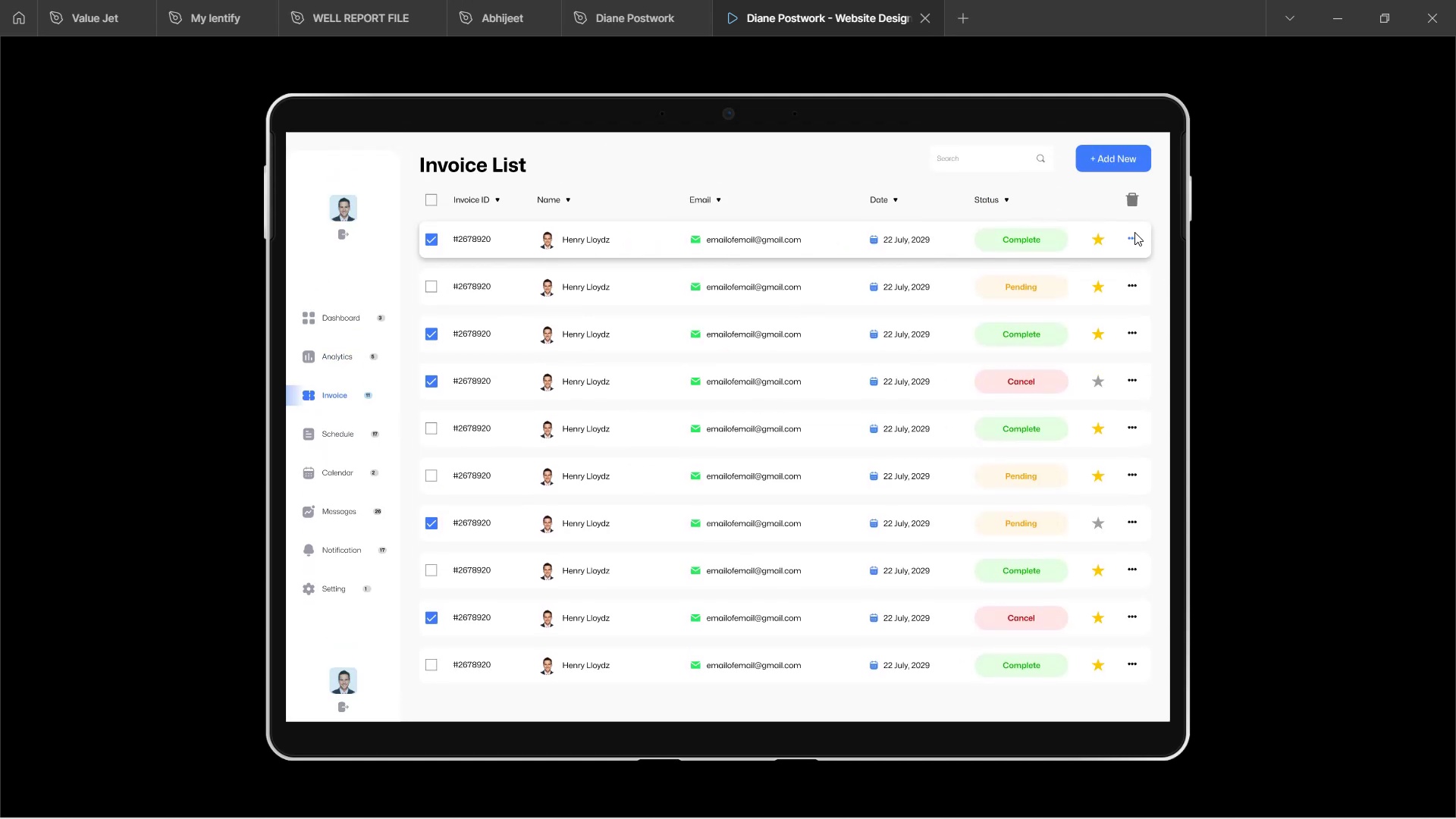 
left_click([1131, 239])
 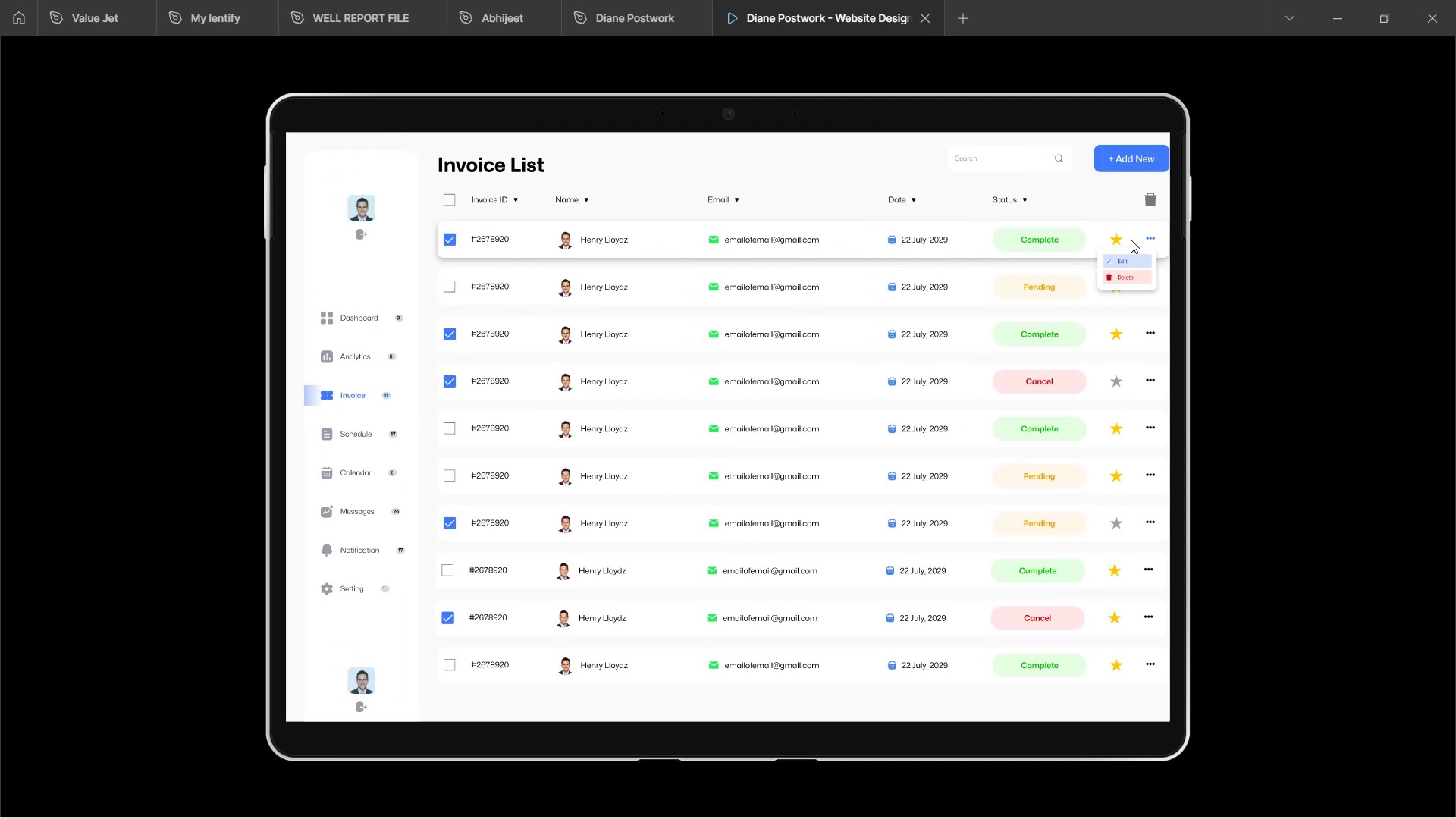 
left_click_drag(start_coordinate=[857, 394], to_coordinate=[750, 405])
 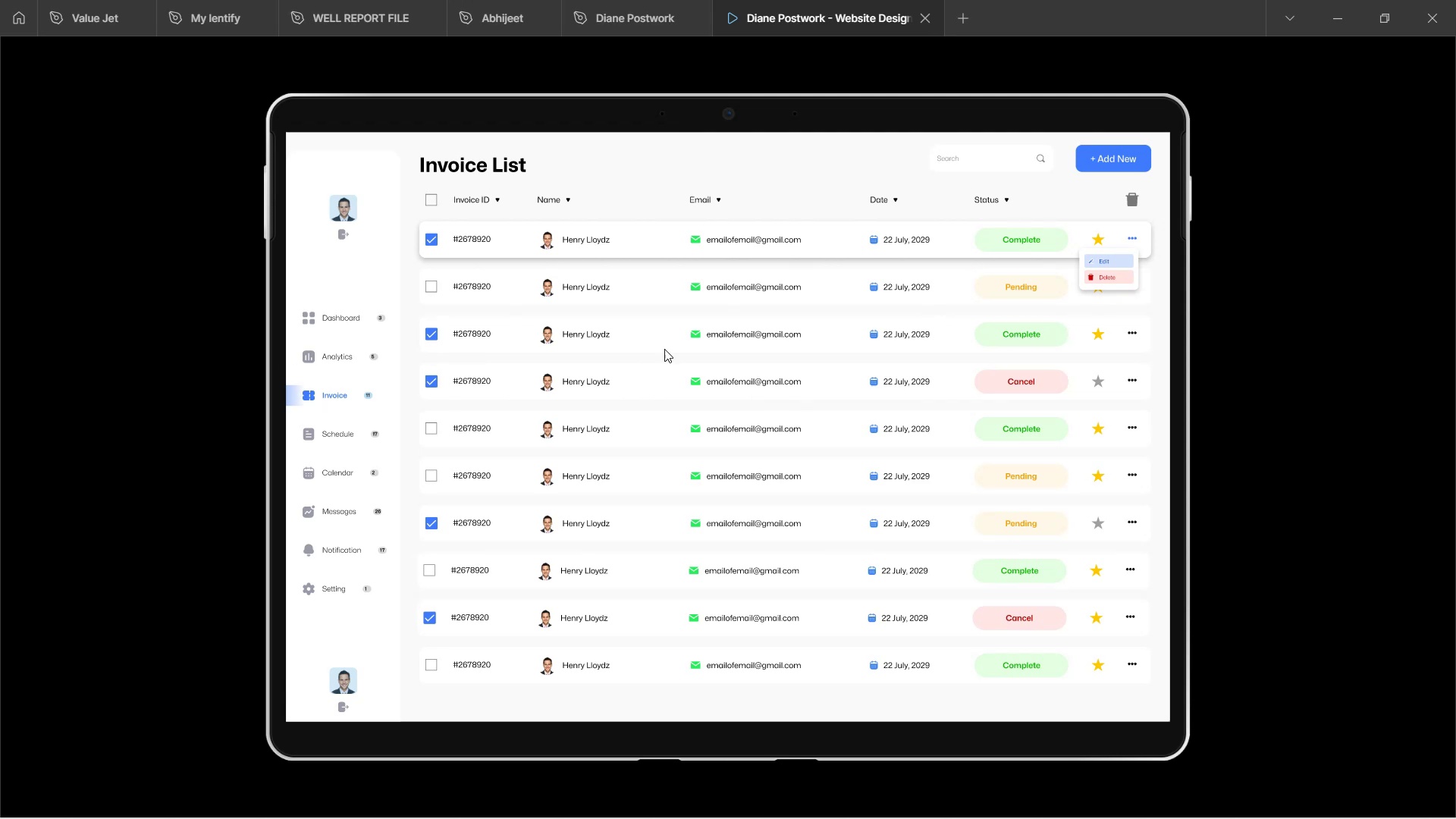 
left_click([757, 434])
 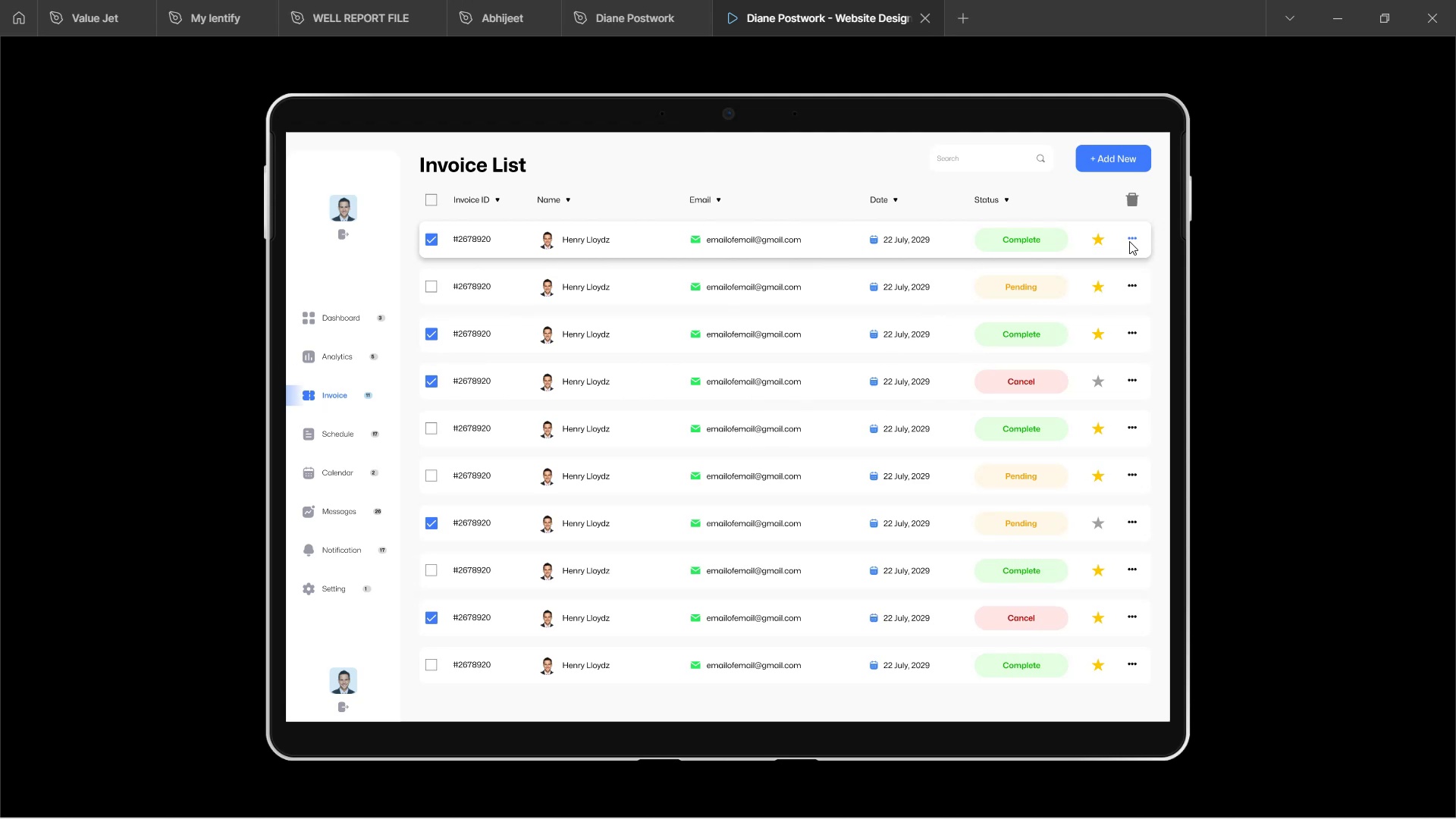 
left_click([1129, 239])
 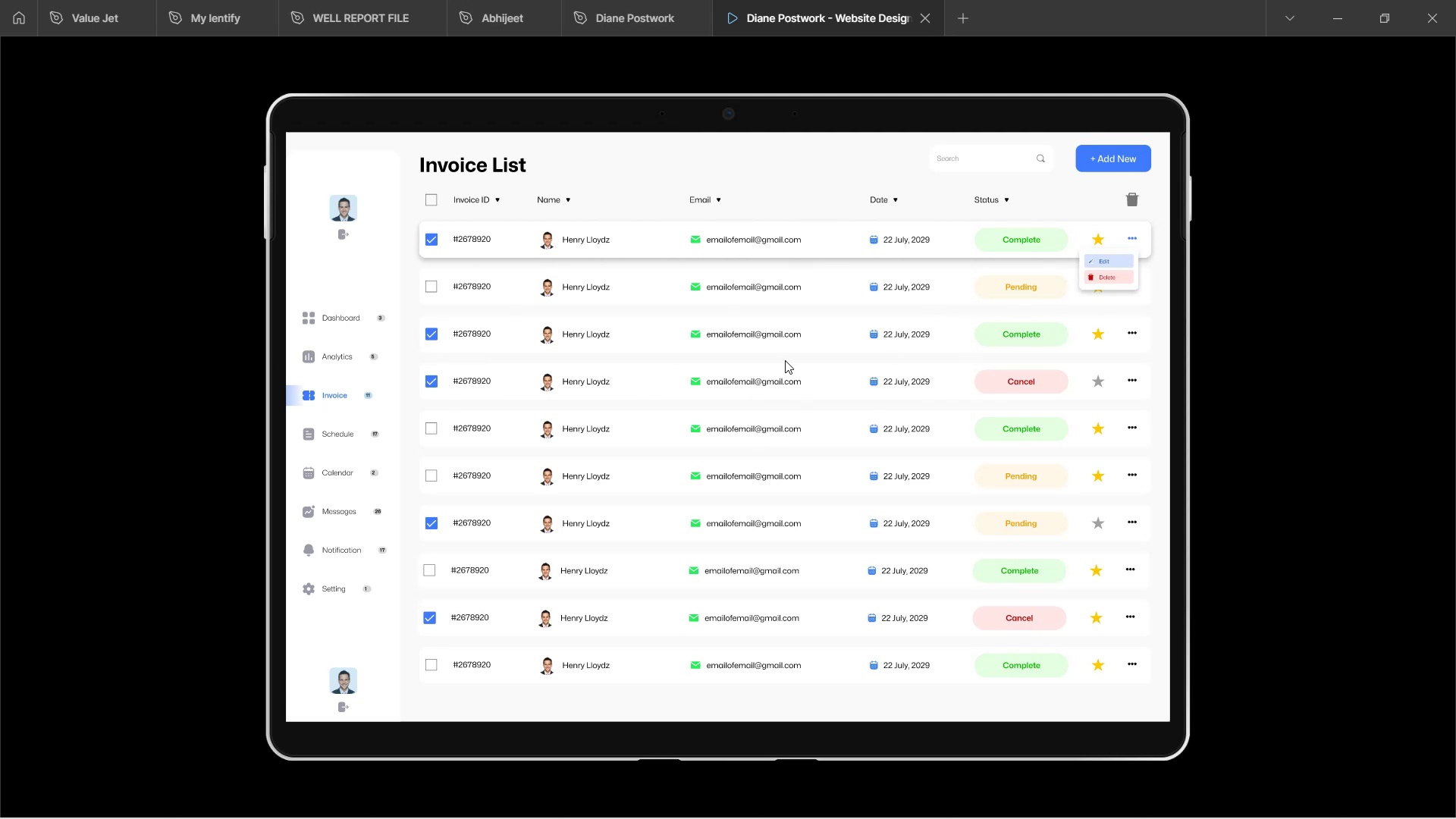 
left_click([774, 368])
 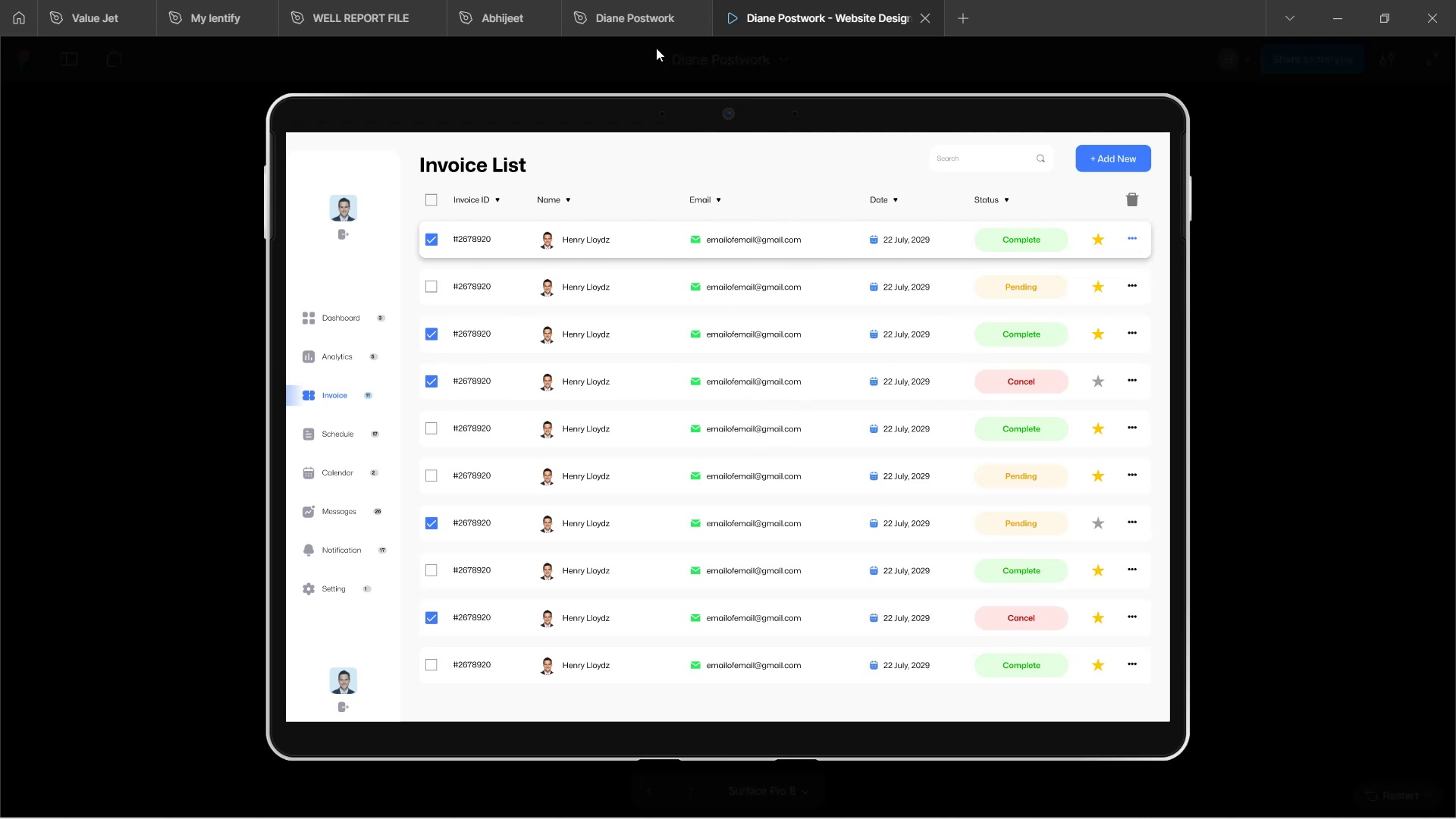 
left_click([648, 14])
 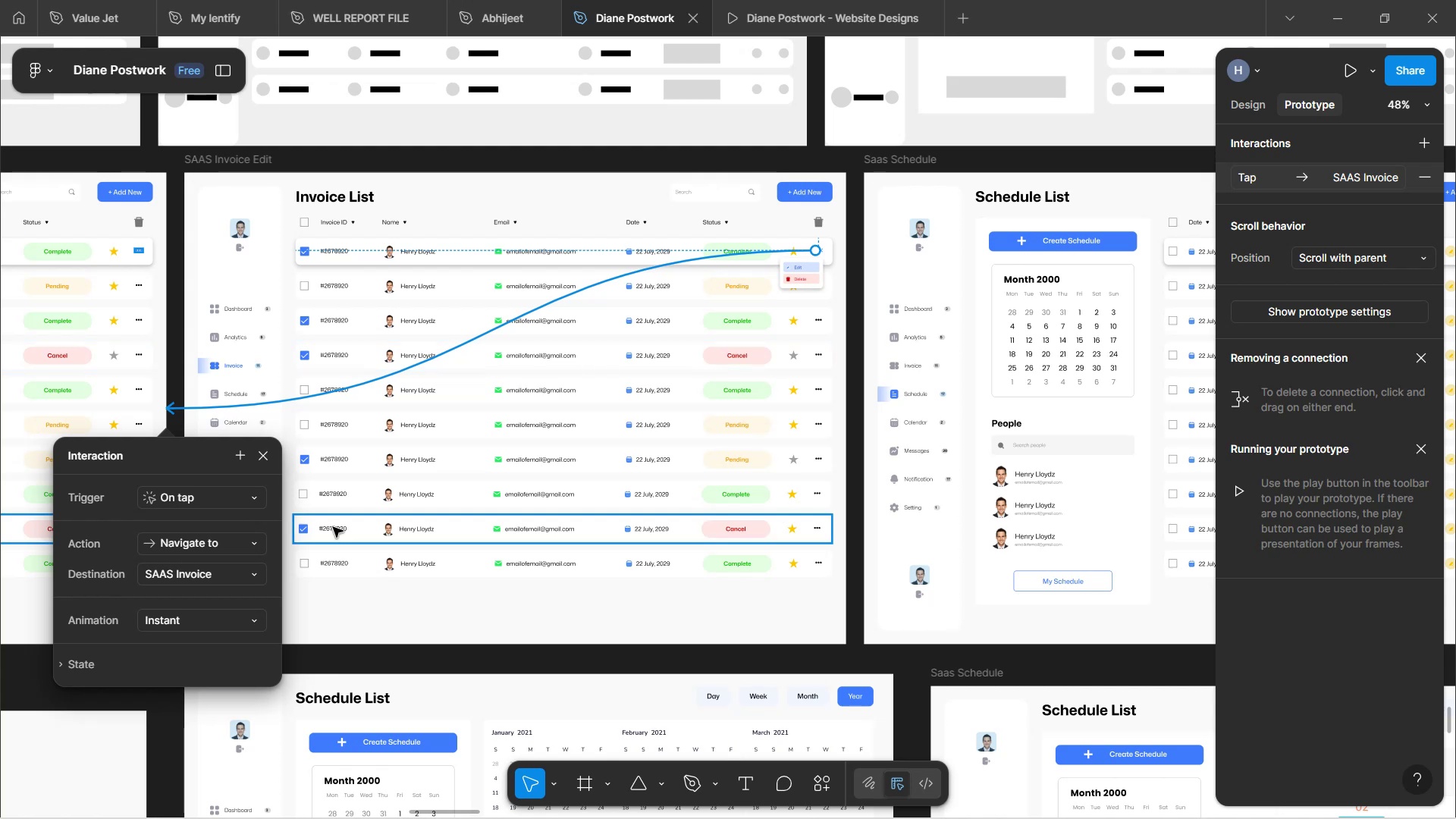 
hold_key(key=ControlLeft, duration=1.31)
scroll: coordinate [340, 528], scroll_direction: up, amount: 11.0
 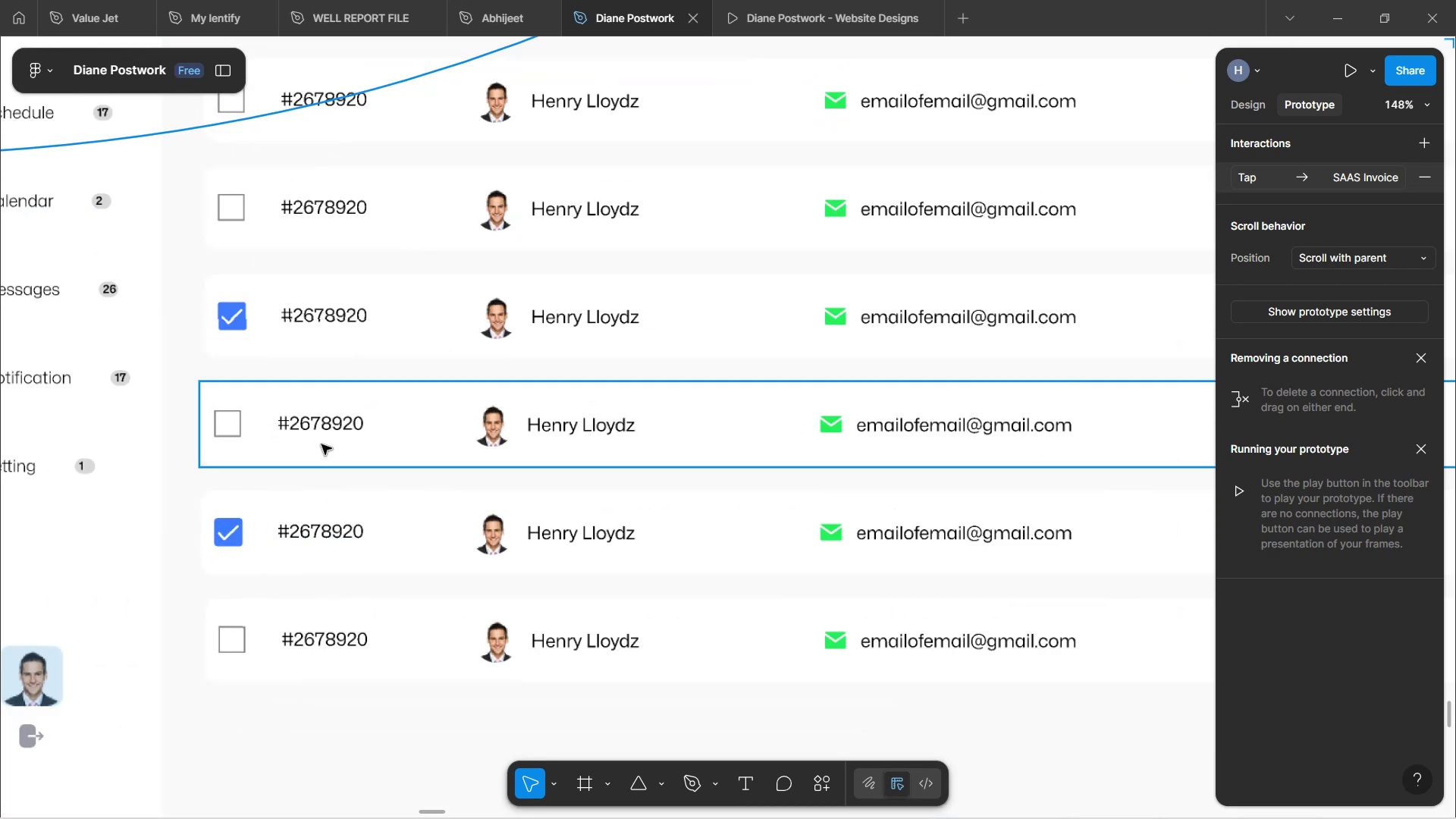 
left_click([322, 444])
 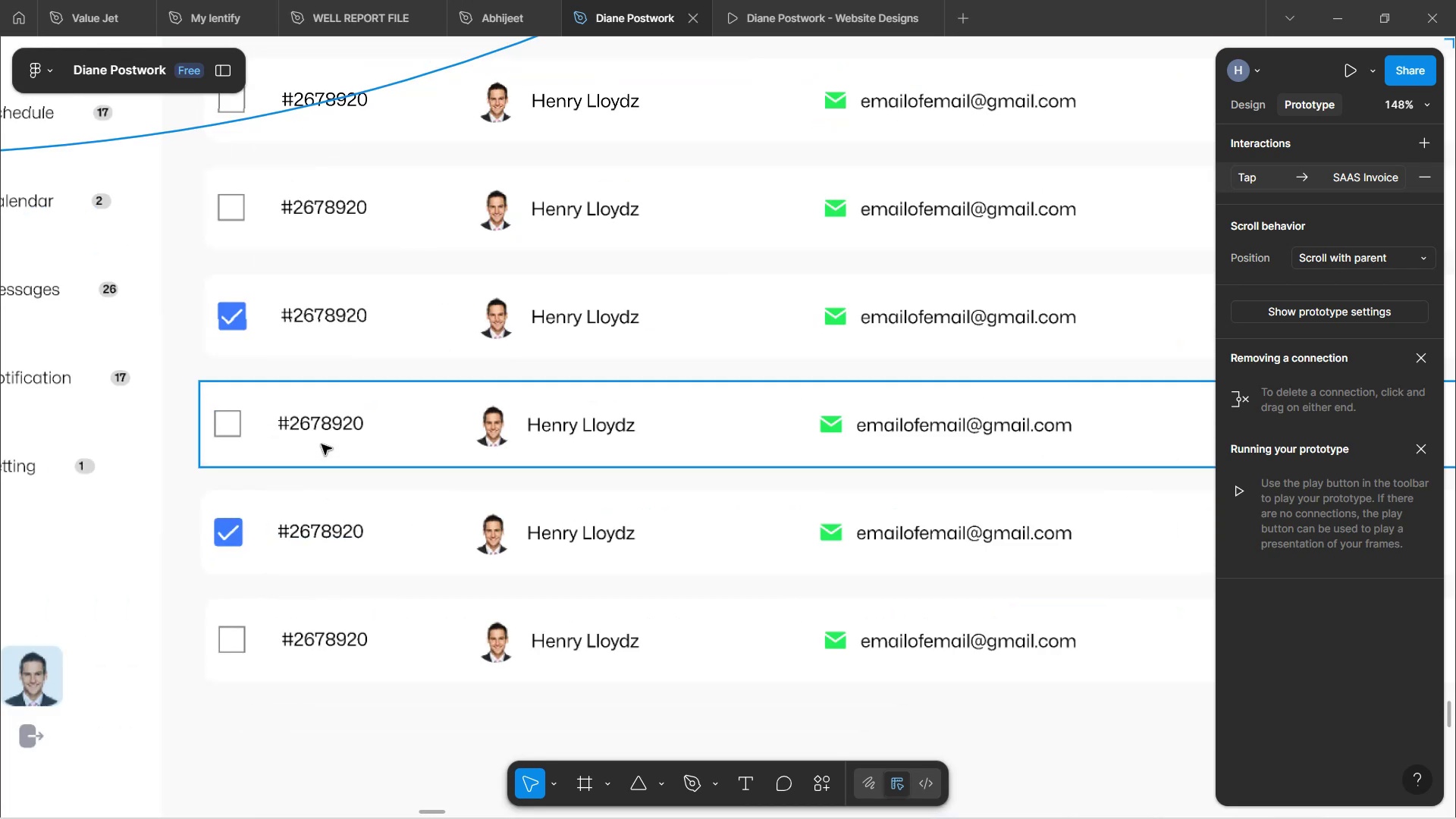 
hold_key(key=ShiftLeft, duration=1.07)
left_click([349, 541])
 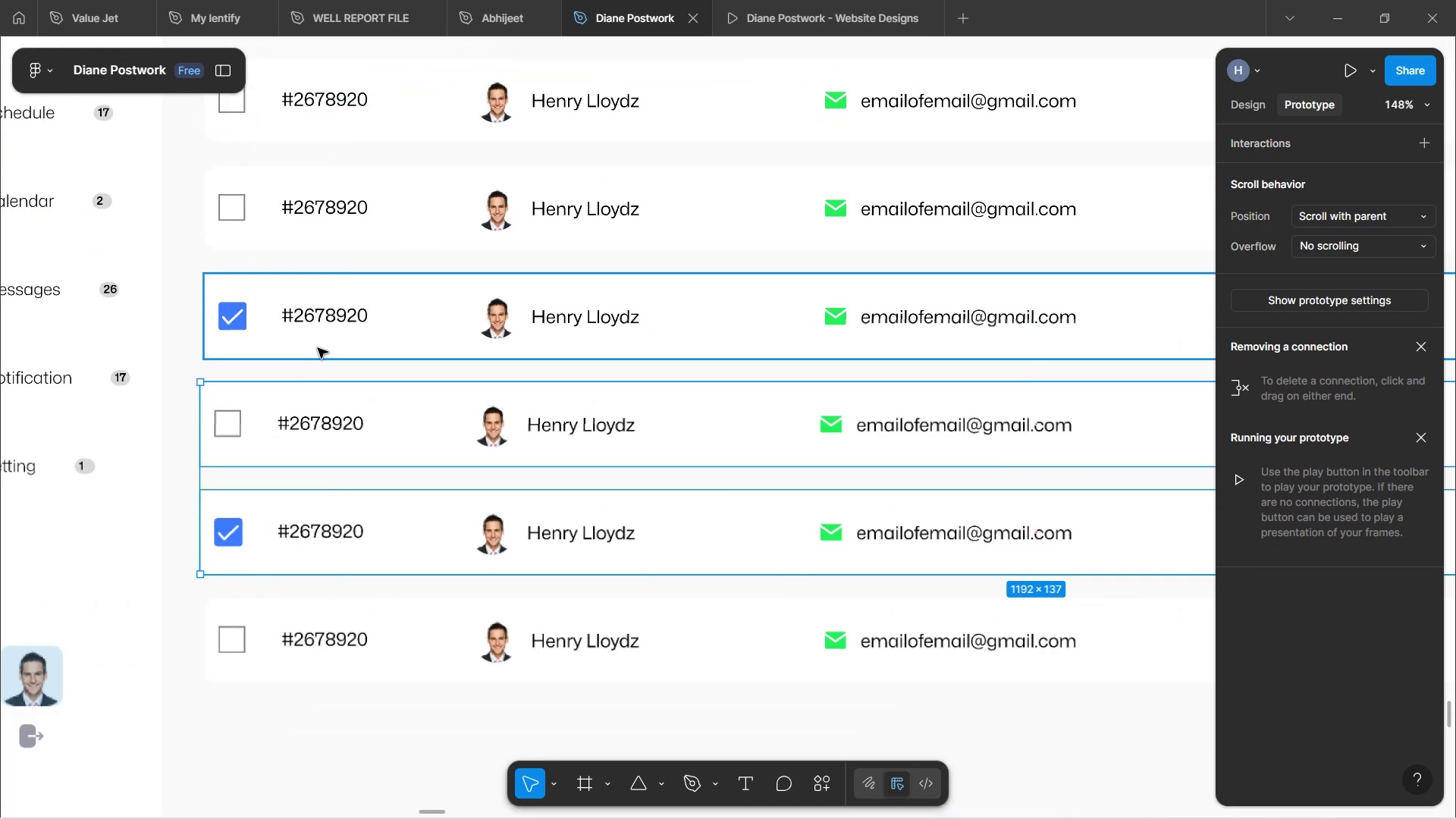 
hold_key(key=AltLeft, duration=1.47)
 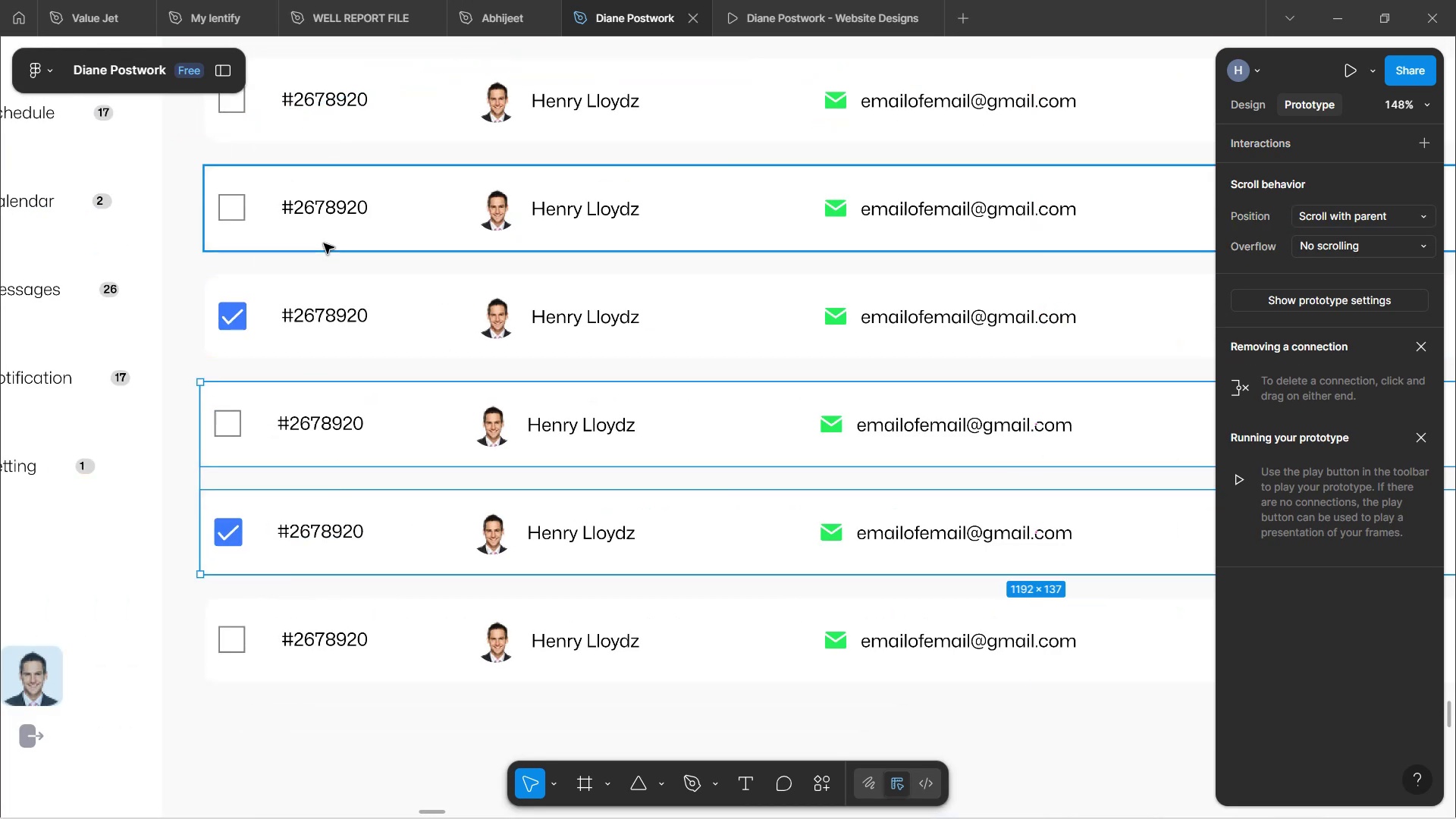 
left_click([324, 244])
 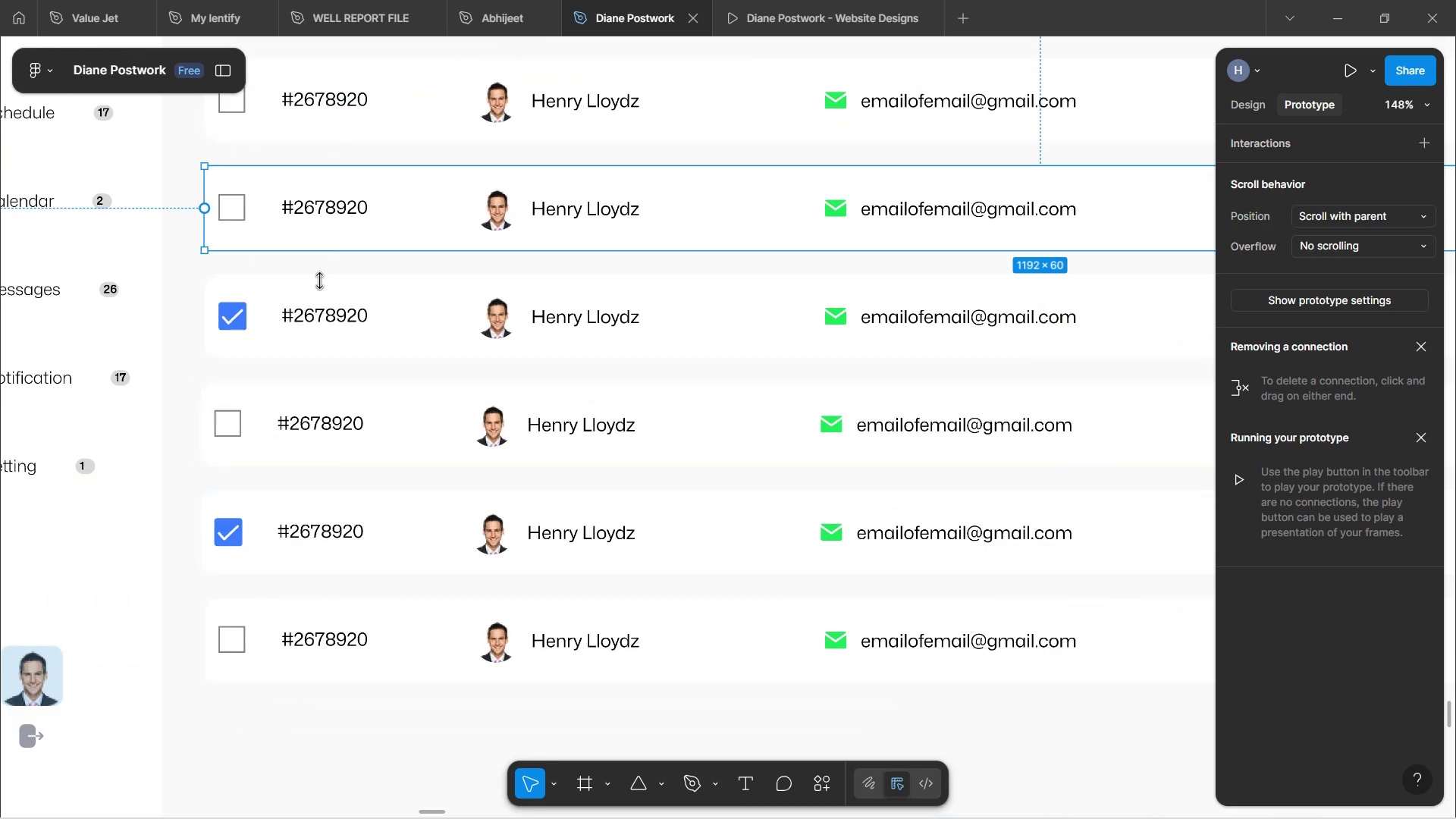 
hold_key(key=AltLeft, duration=0.41)
 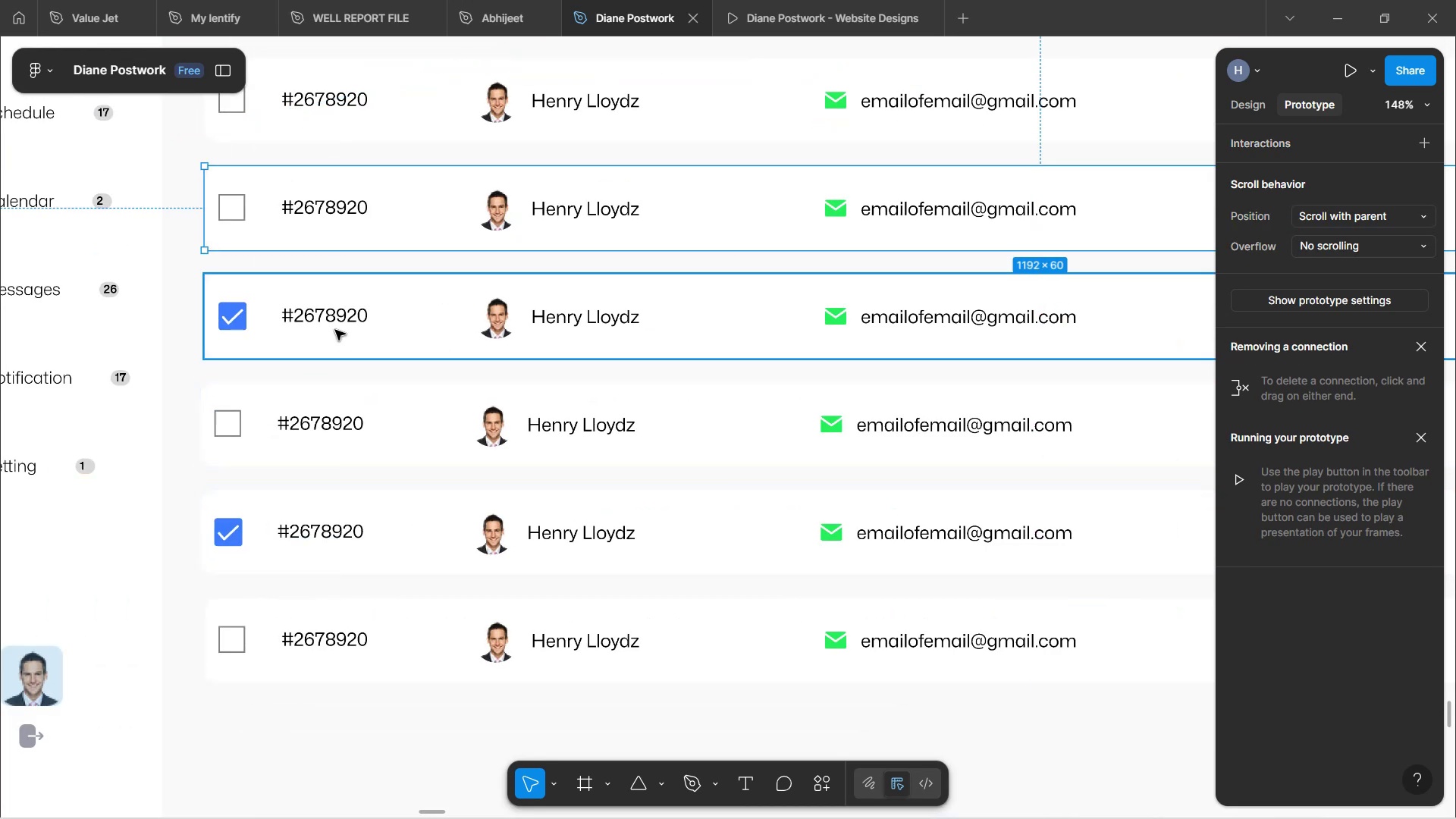 
hold_key(key=ShiftLeft, duration=0.7)
left_click([337, 339])
 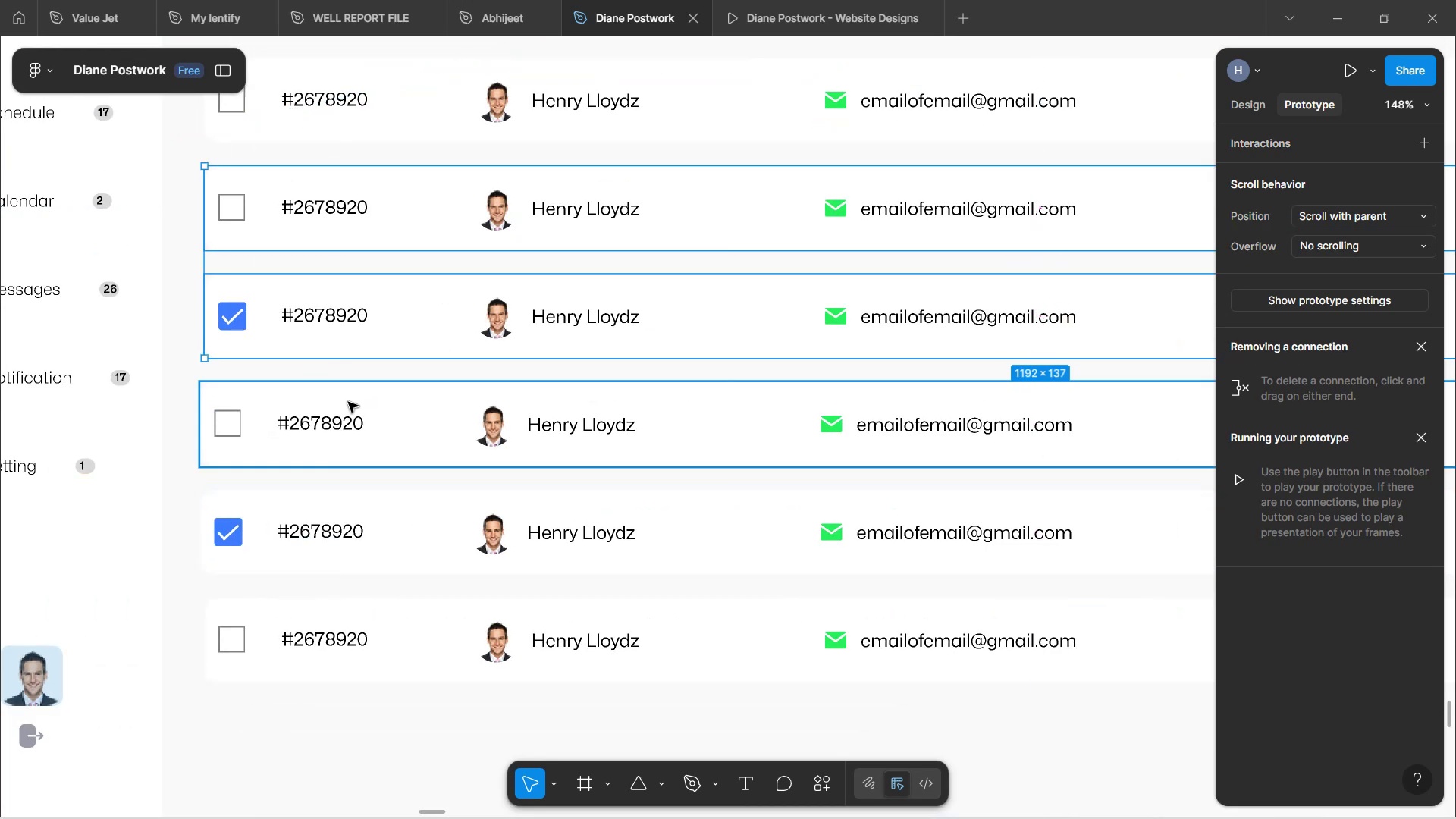 
hold_key(key=AltLeft, duration=1.56)
 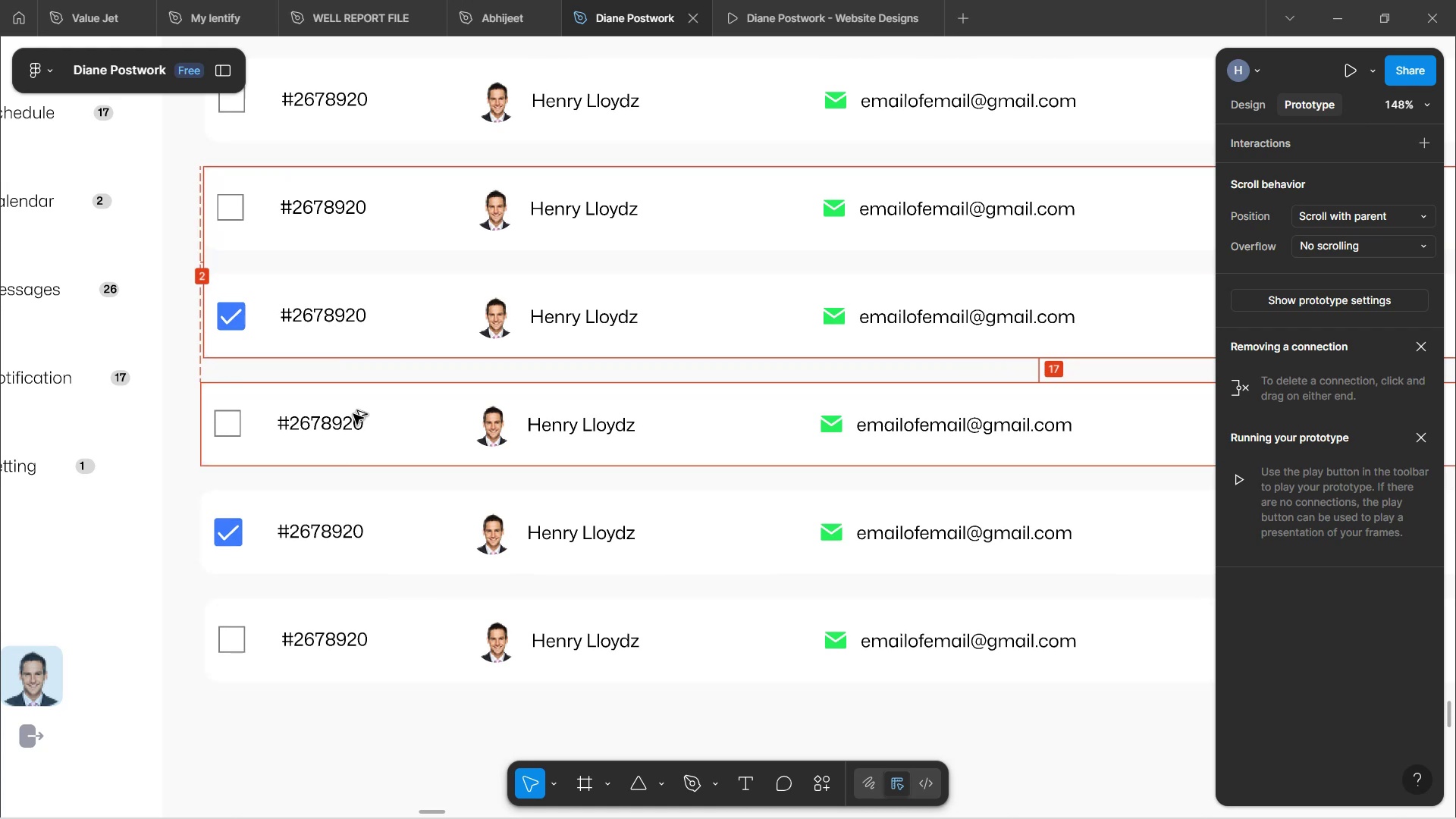 
key(Alt+ArrowLeft)
 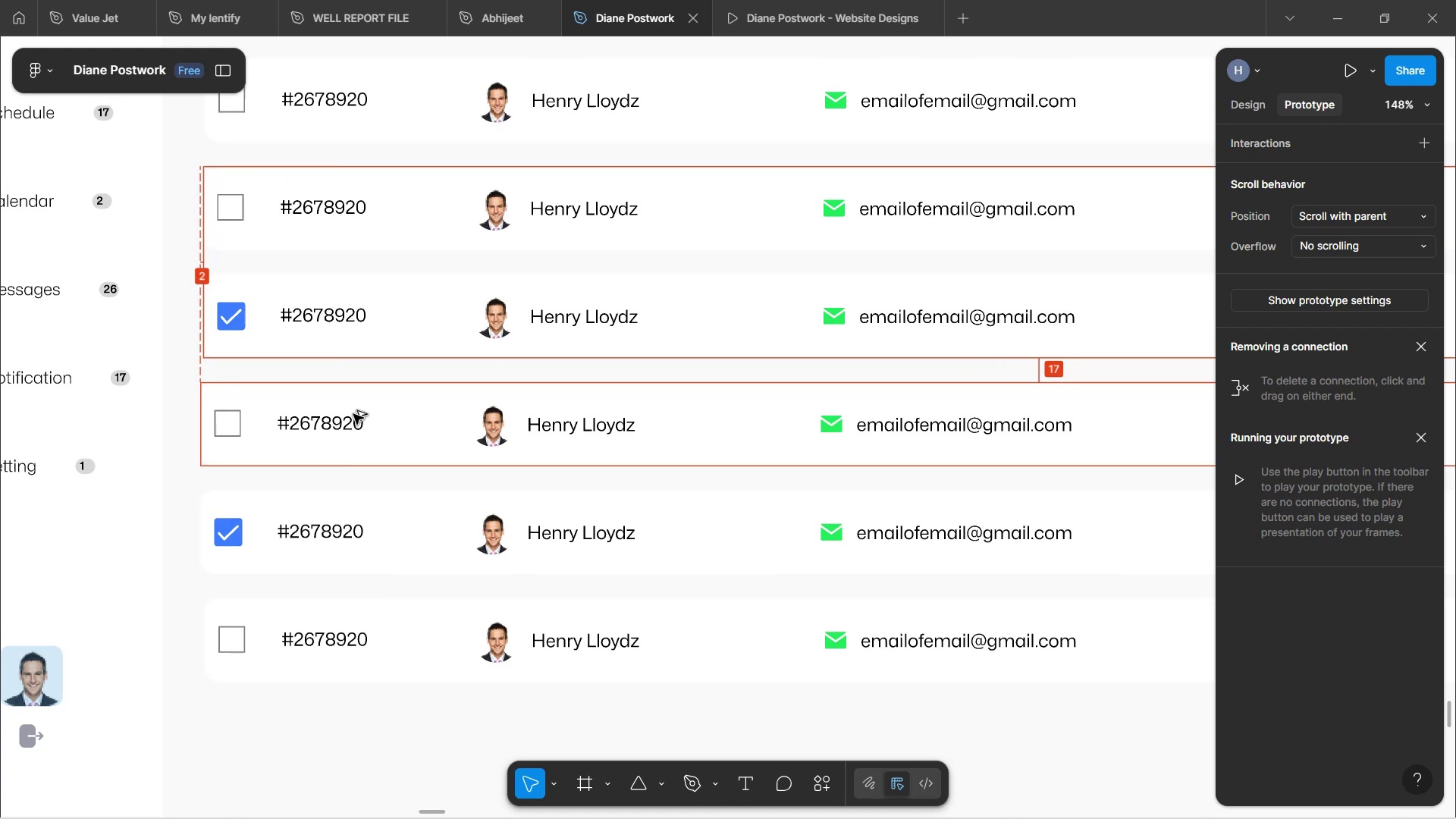 
key(Alt+ArrowLeft)
 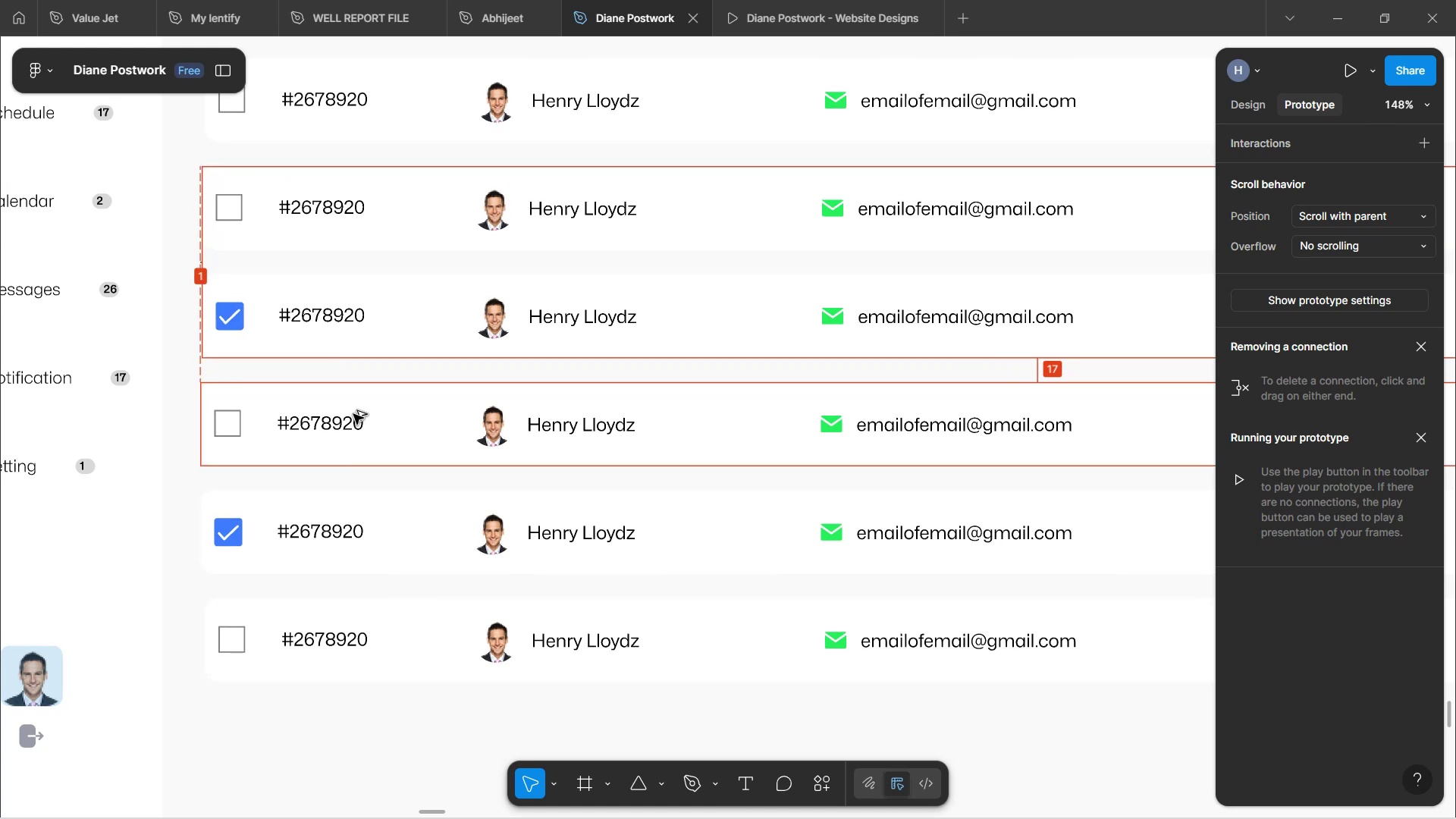 
key(Alt+ArrowLeft)
 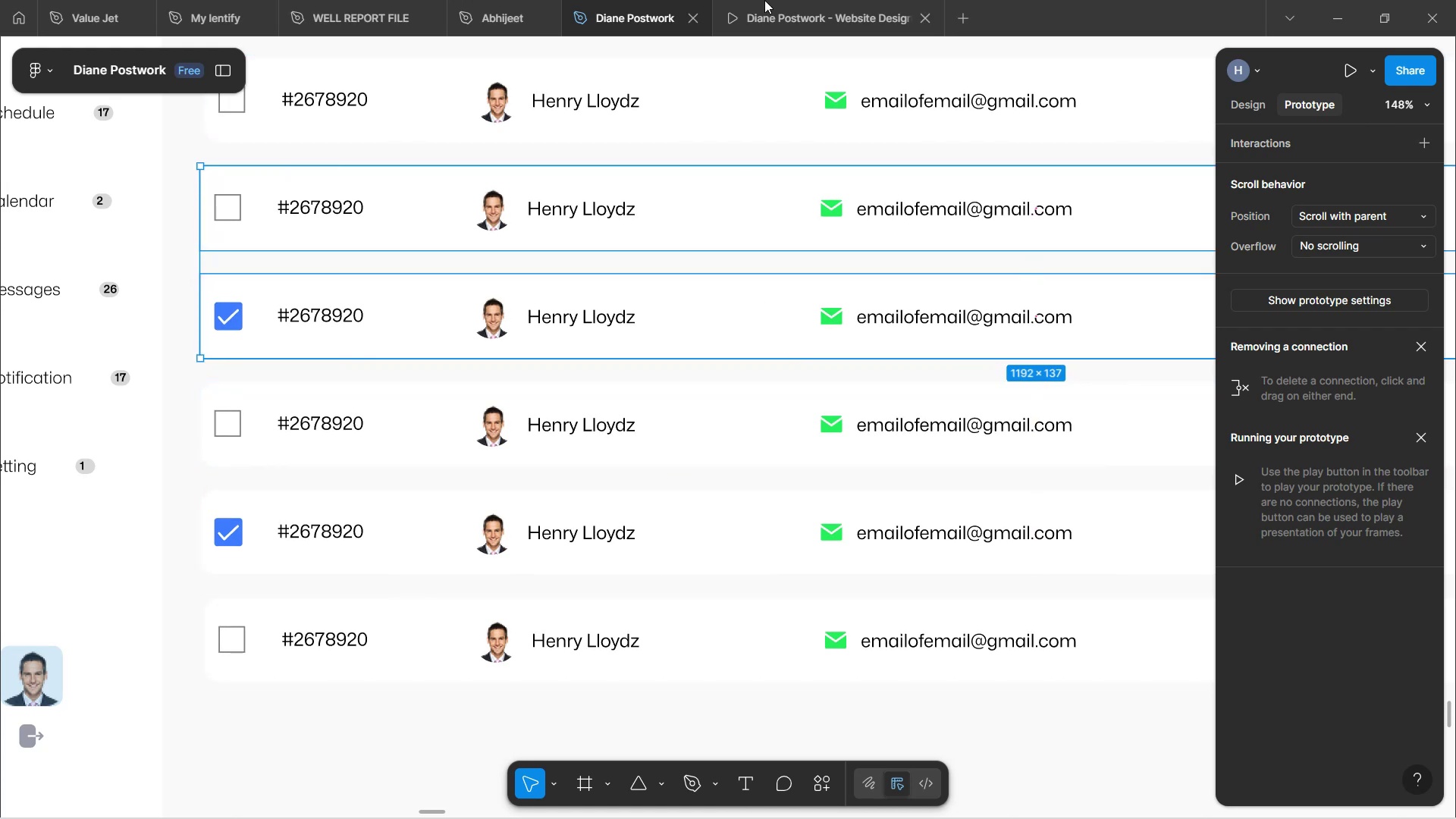 
scroll: coordinate [651, 371], scroll_direction: down, amount: 1.0
 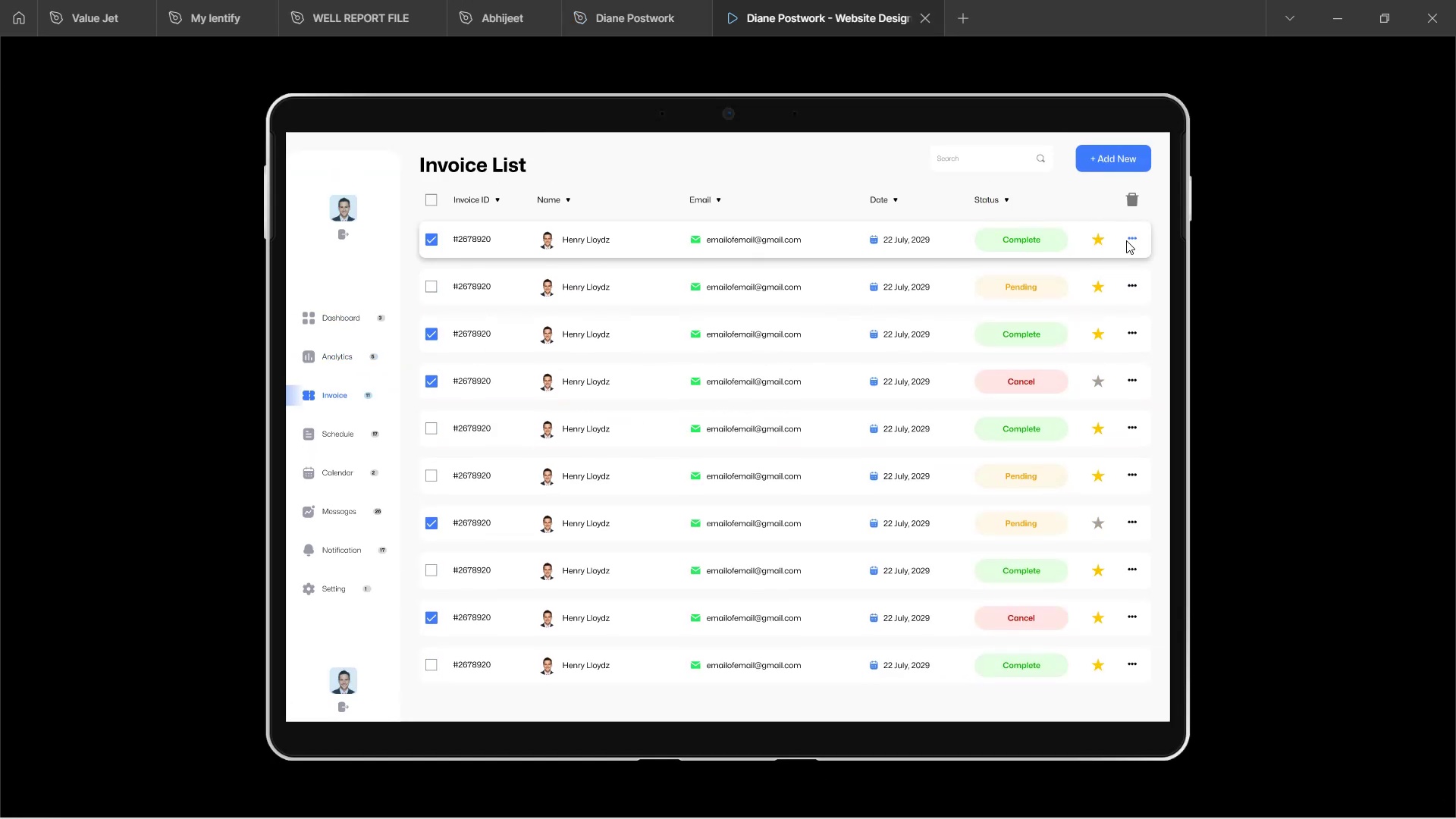 
left_click([1130, 237])
 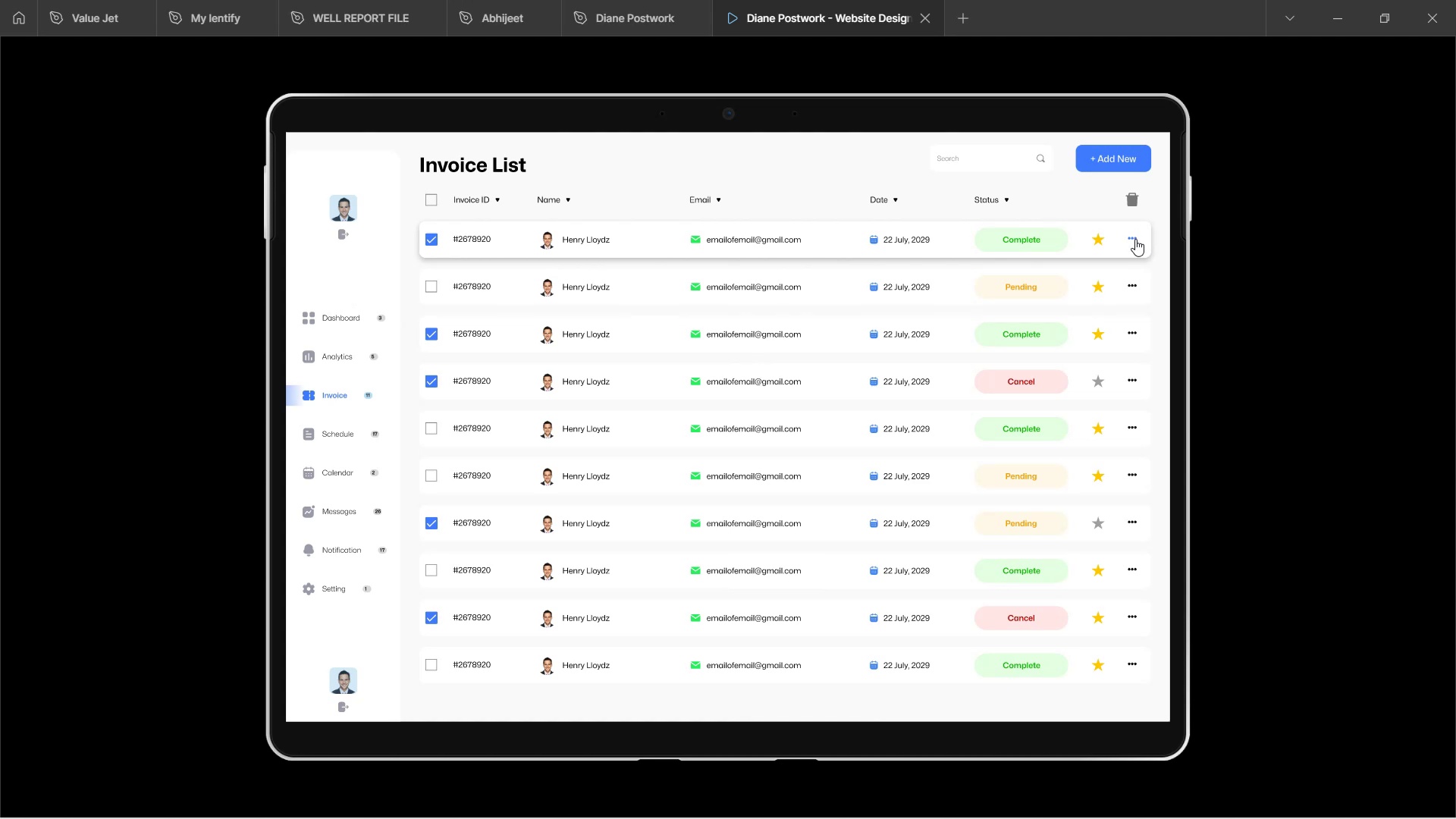 
left_click([1135, 239])
 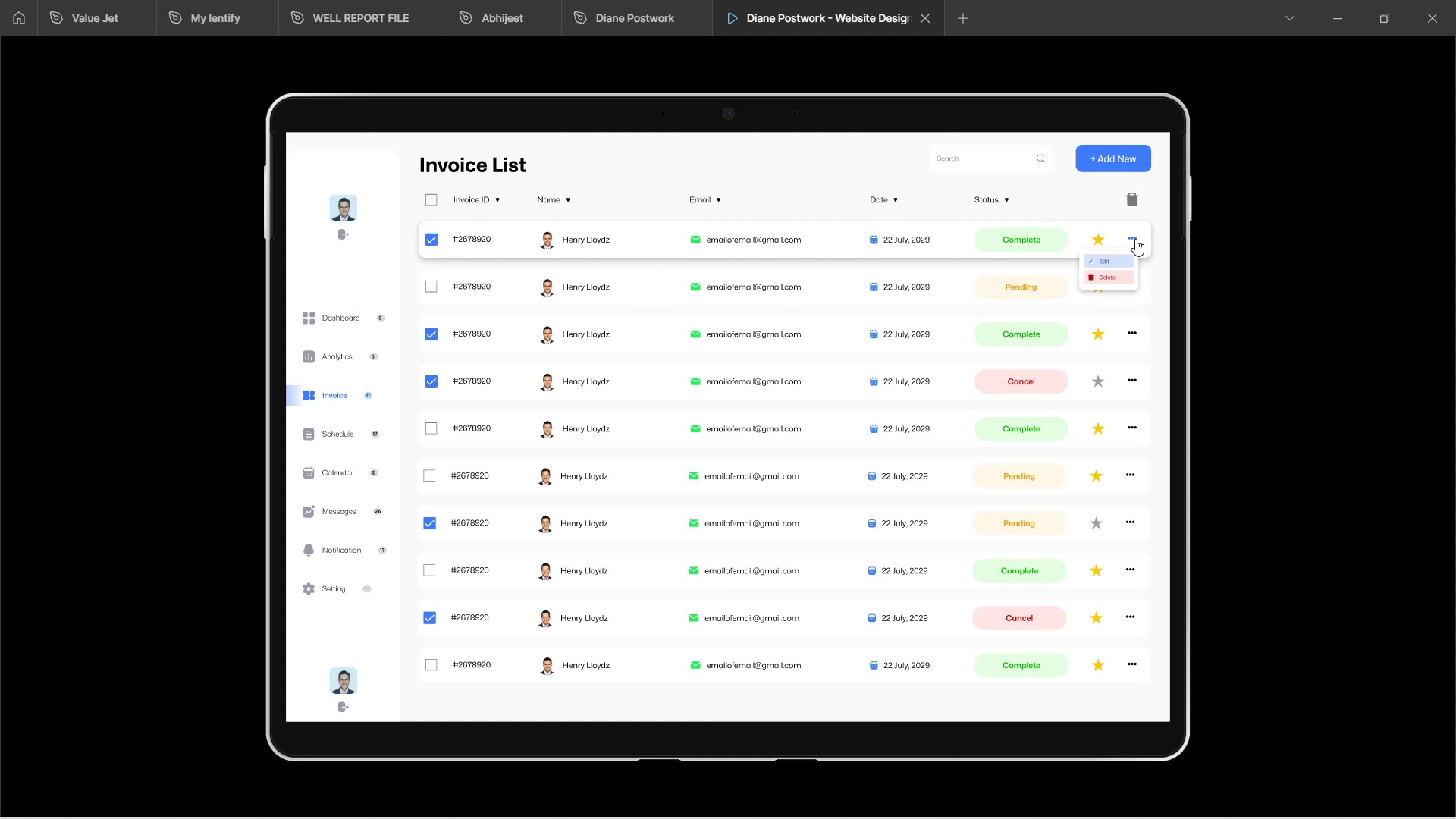 
left_click([1135, 239])
 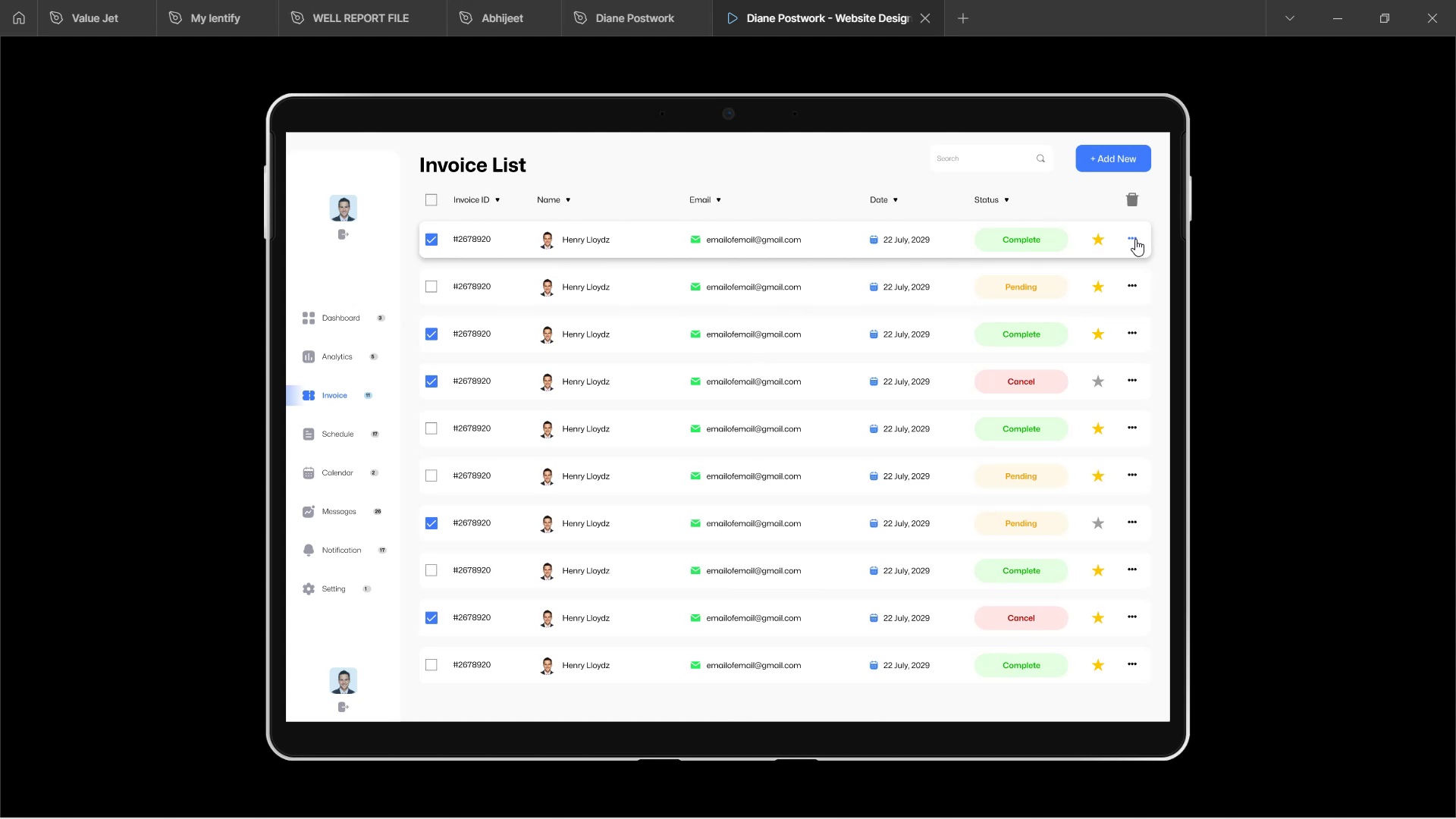 
left_click([1135, 239])
 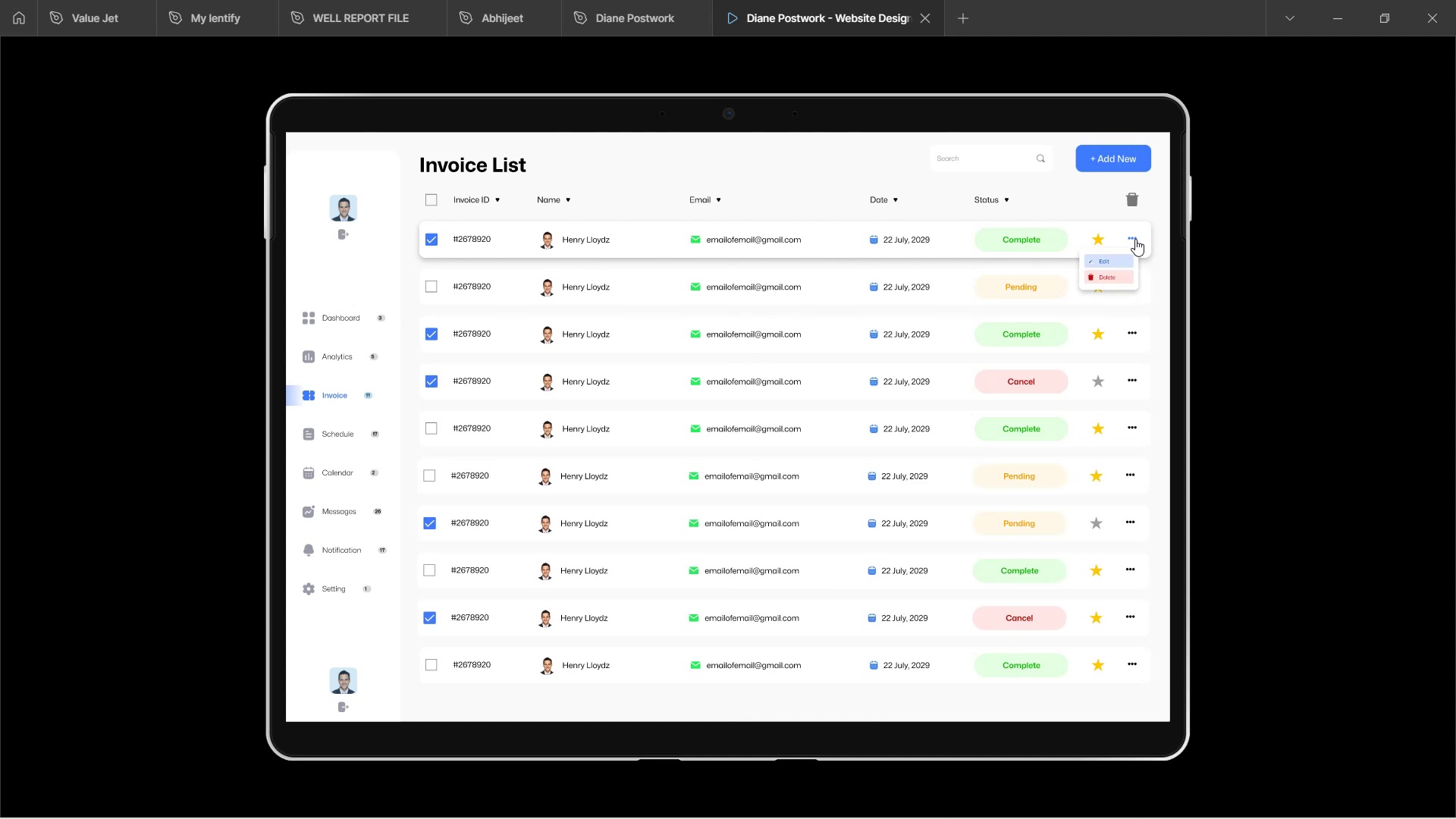 
left_click([1135, 239])
 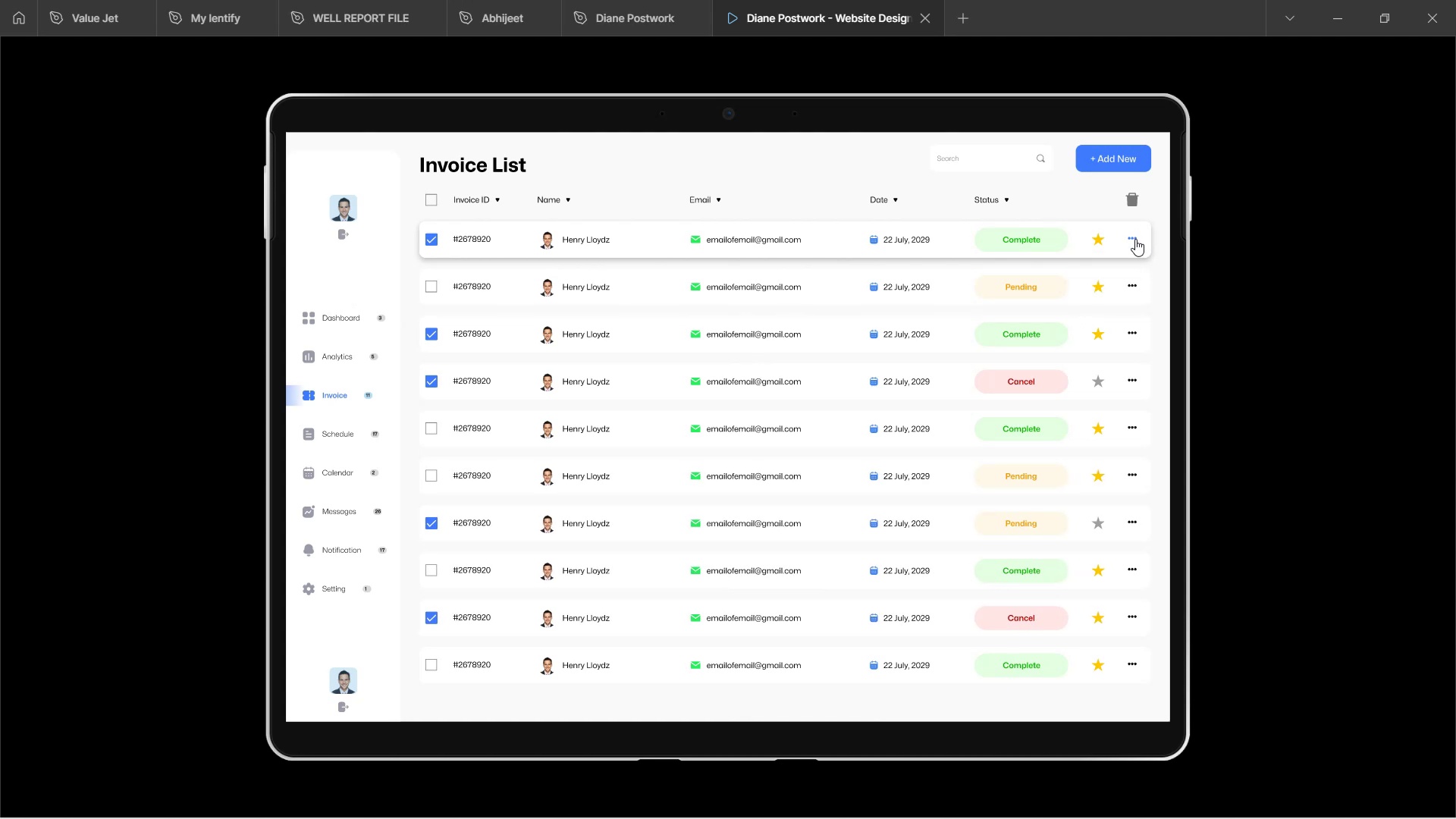 
left_click([1135, 239])
 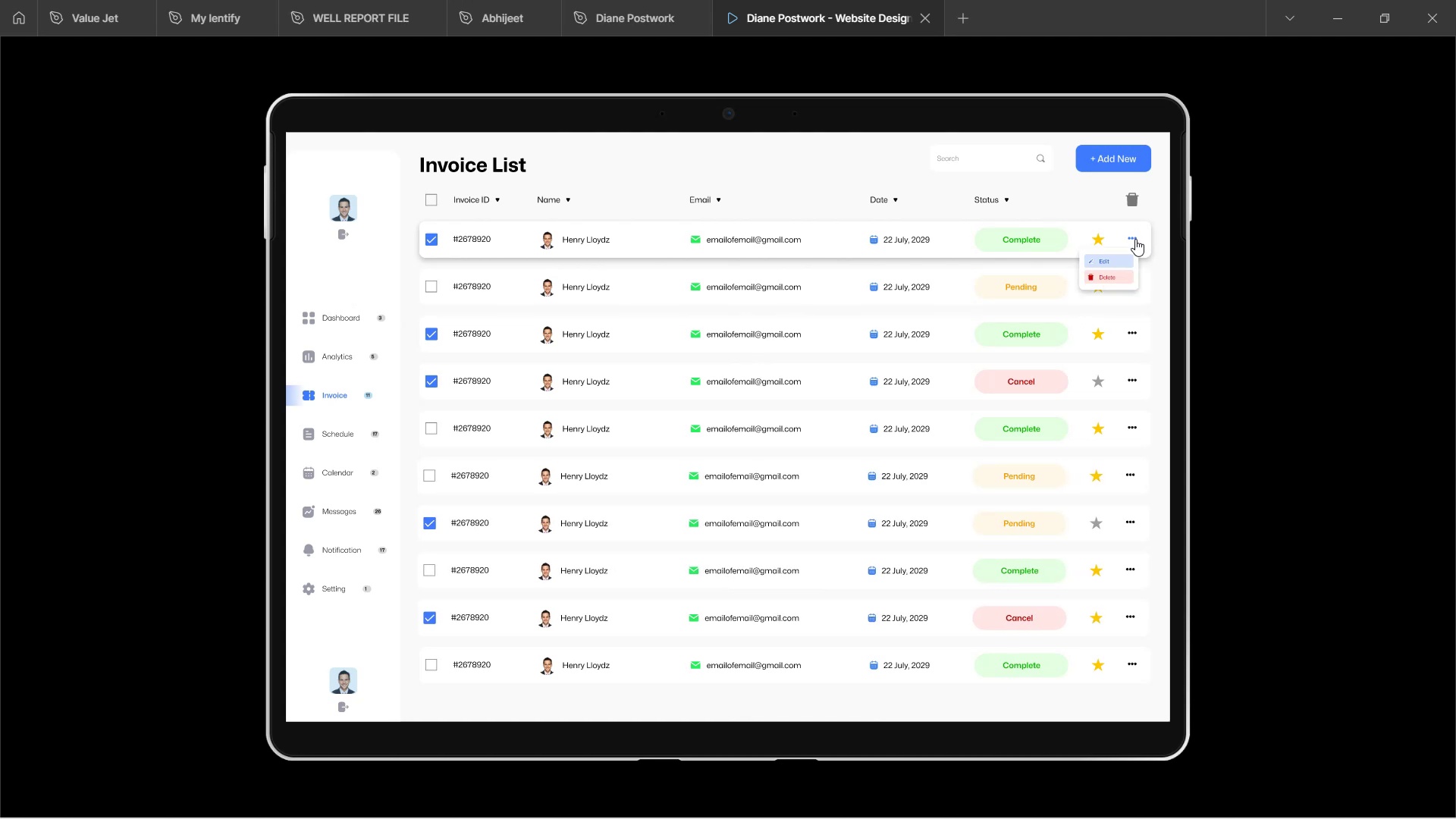 
left_click([1135, 239])
 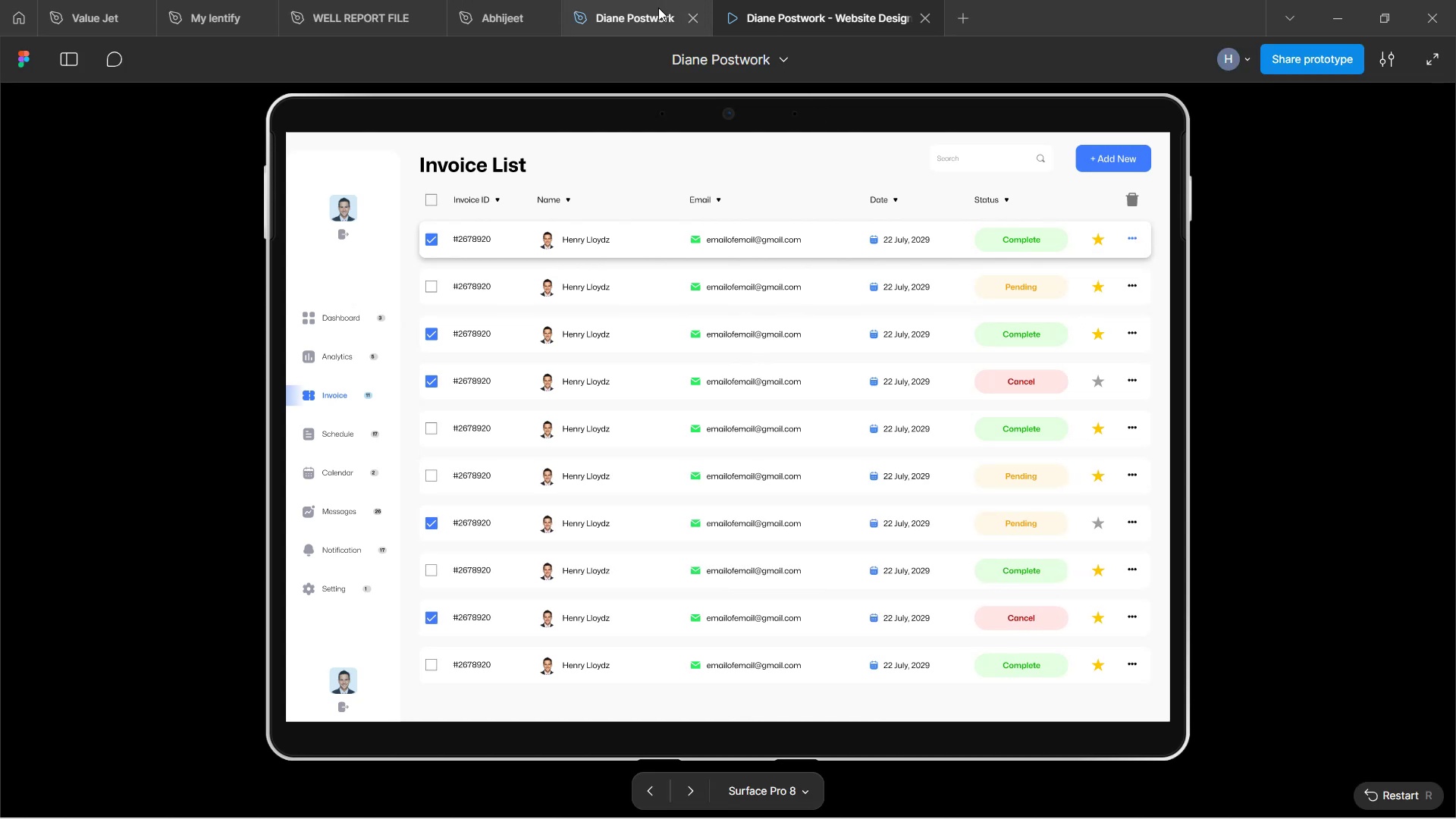 
left_click([651, 7])
 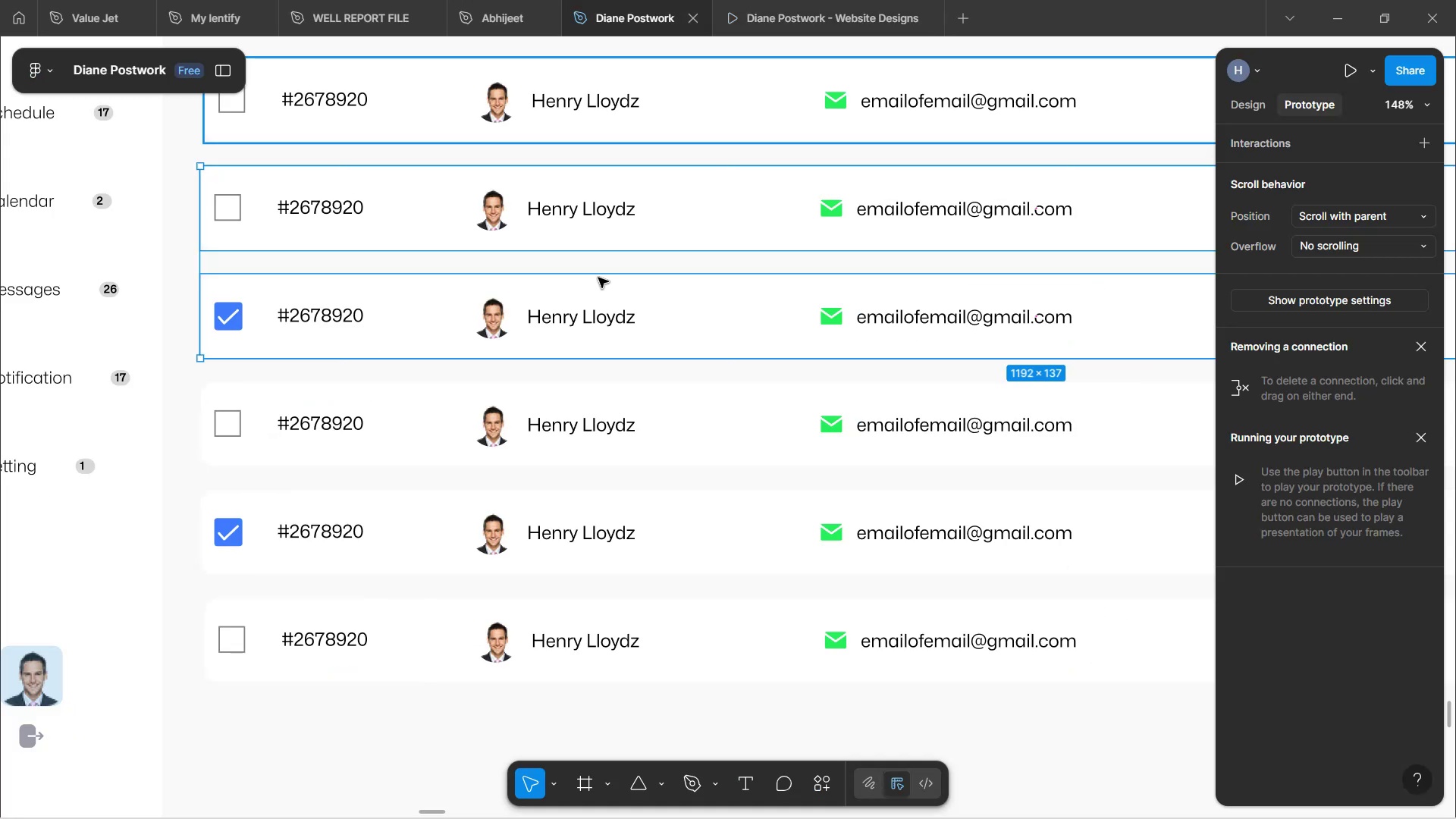 
hold_key(key=ControlLeft, duration=1.01)
scroll: coordinate [585, 317], scroll_direction: down, amount: 3.0
 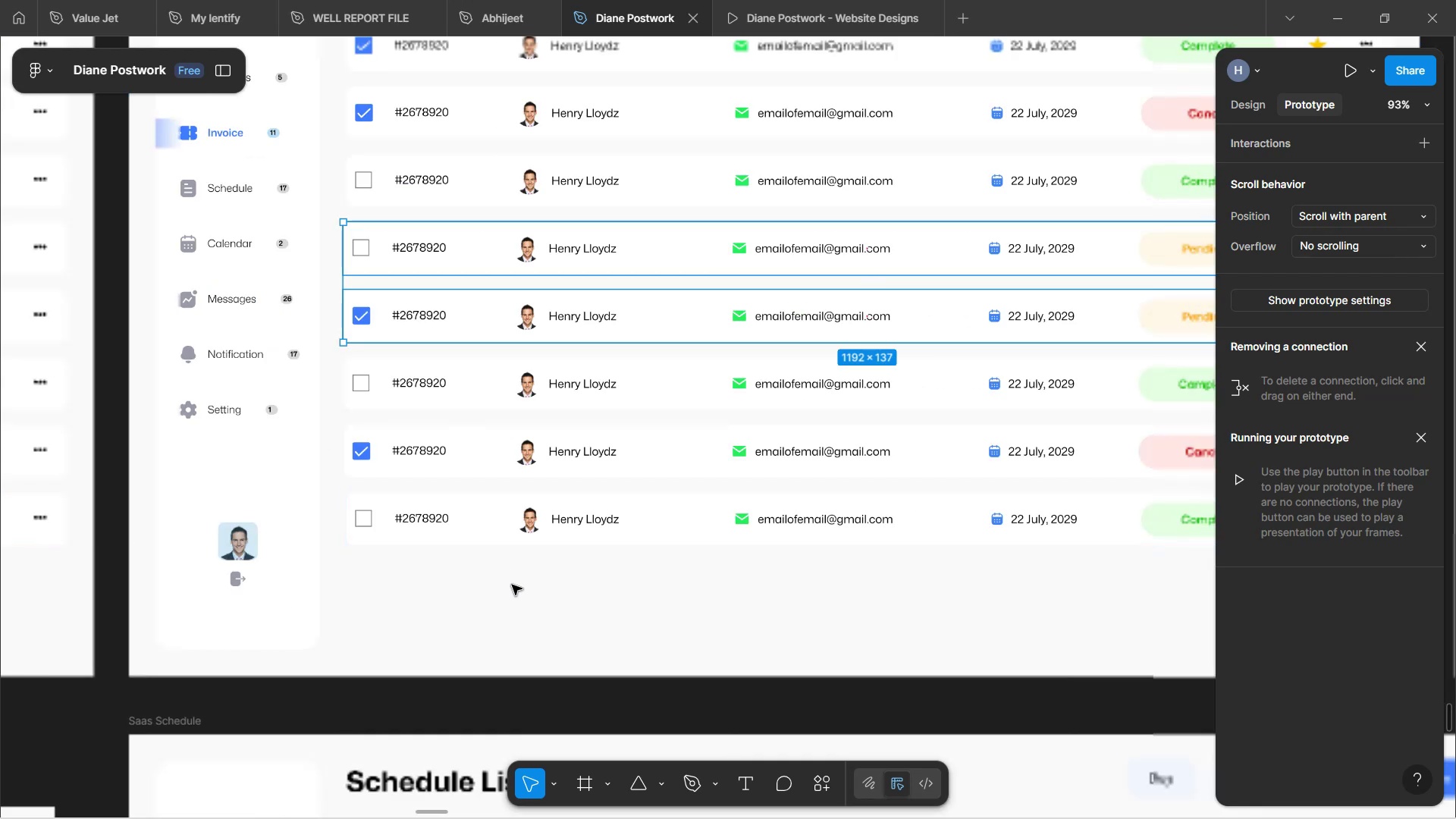 
scroll: coordinate [532, 532], scroll_direction: up, amount: 5.0
 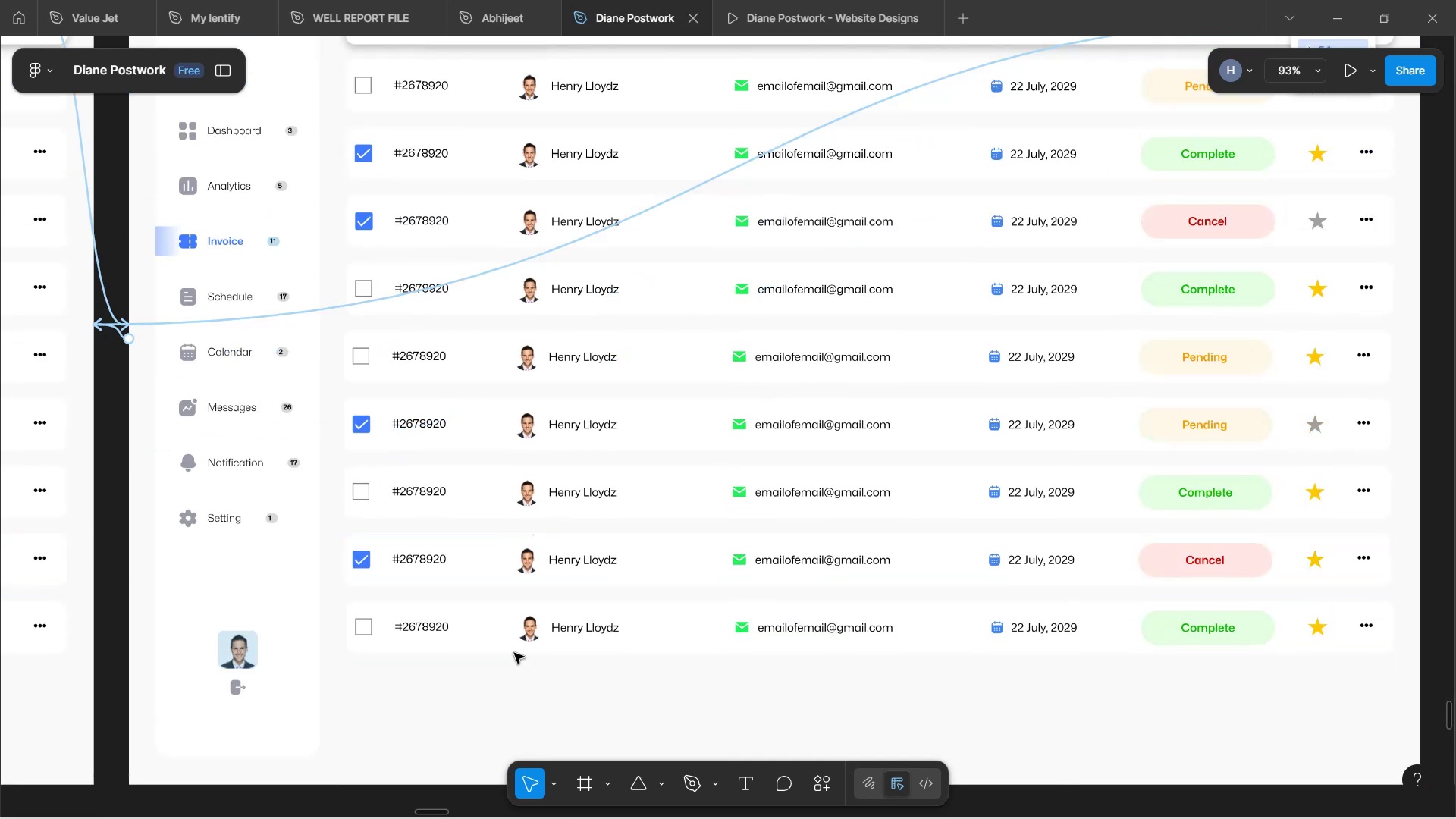 
left_click_drag(start_coordinate=[514, 679], to_coordinate=[574, 46])
 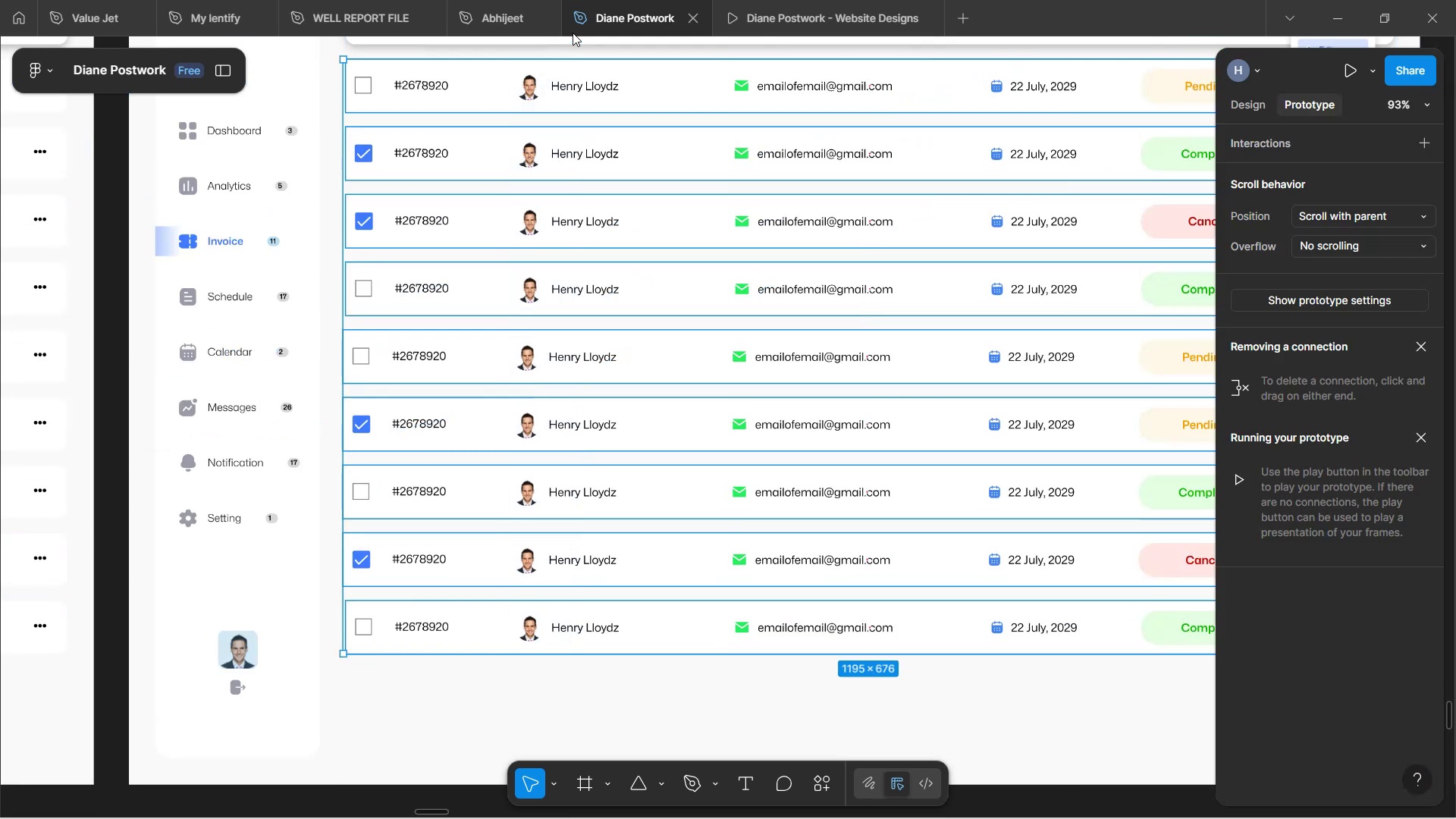 
left_click([573, 33])
 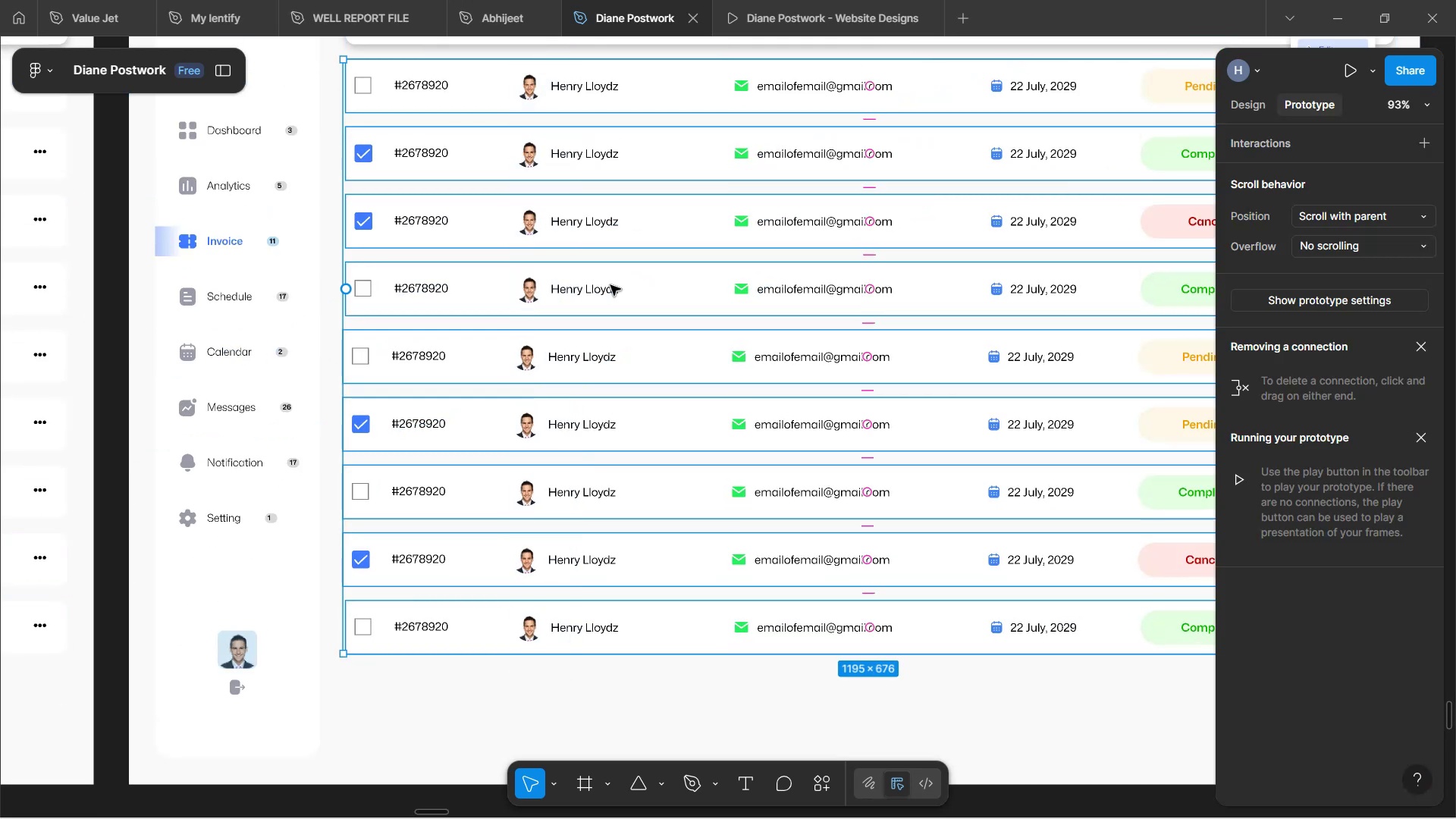 
hold_key(key=ControlLeft, duration=1.57)
scroll: coordinate [613, 290], scroll_direction: up, amount: 4.0
 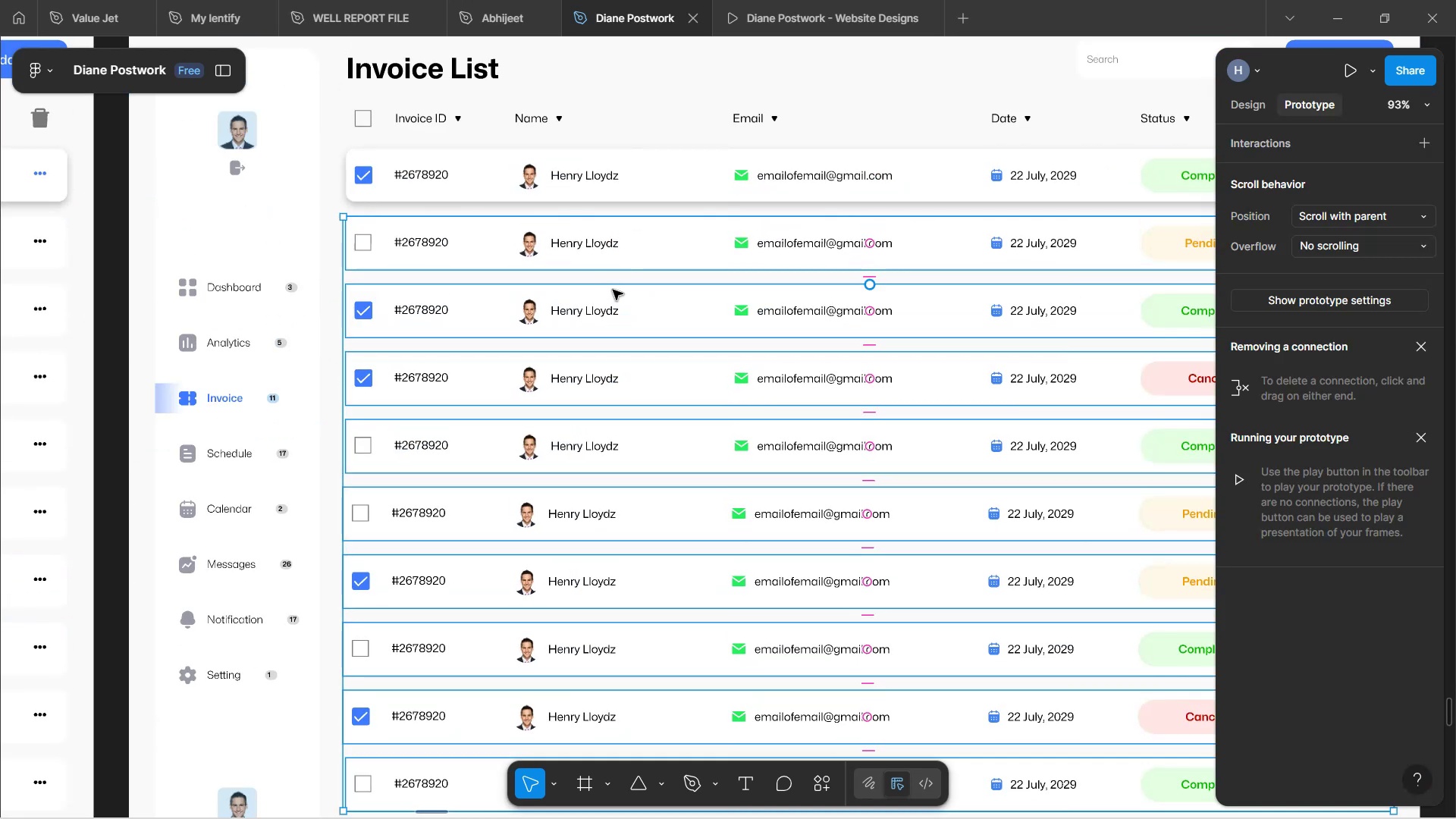 
hold_key(key=ControlLeft, duration=0.75)
scroll: coordinate [628, 501], scroll_direction: down, amount: 2.0
 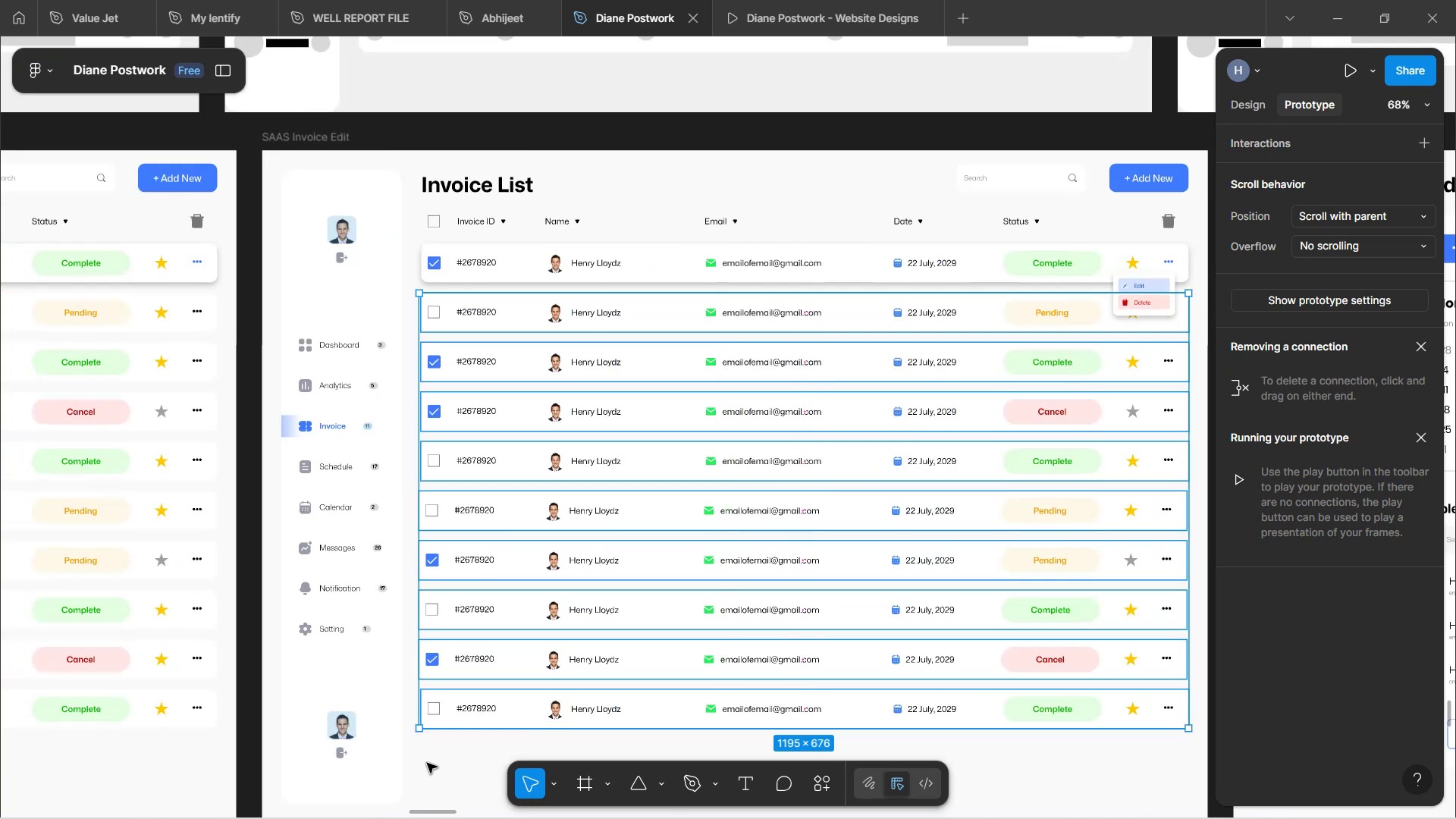 
left_click([427, 765])
 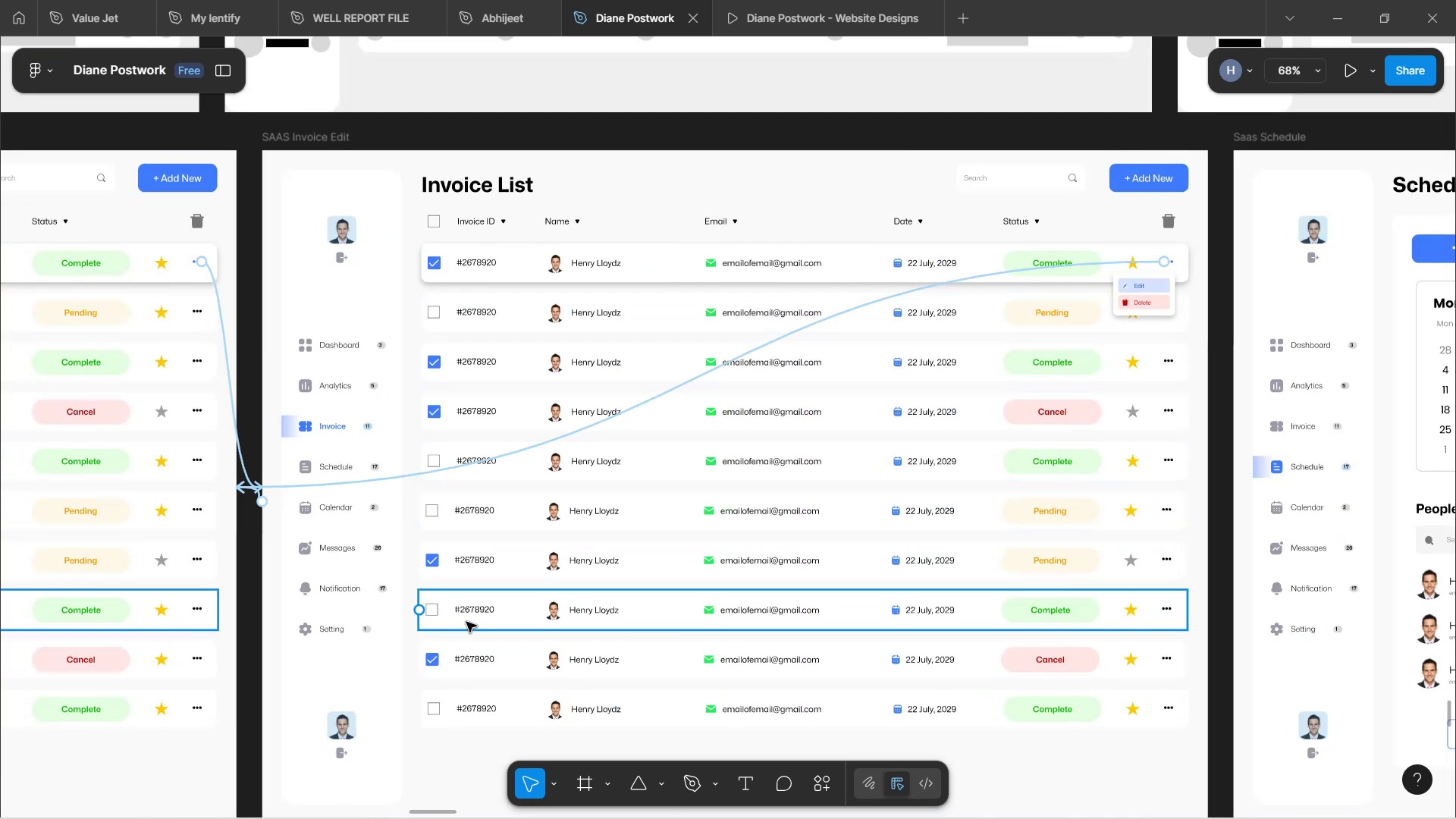 
hold_key(key=ShiftLeft, duration=1.53)
left_click([474, 565])
 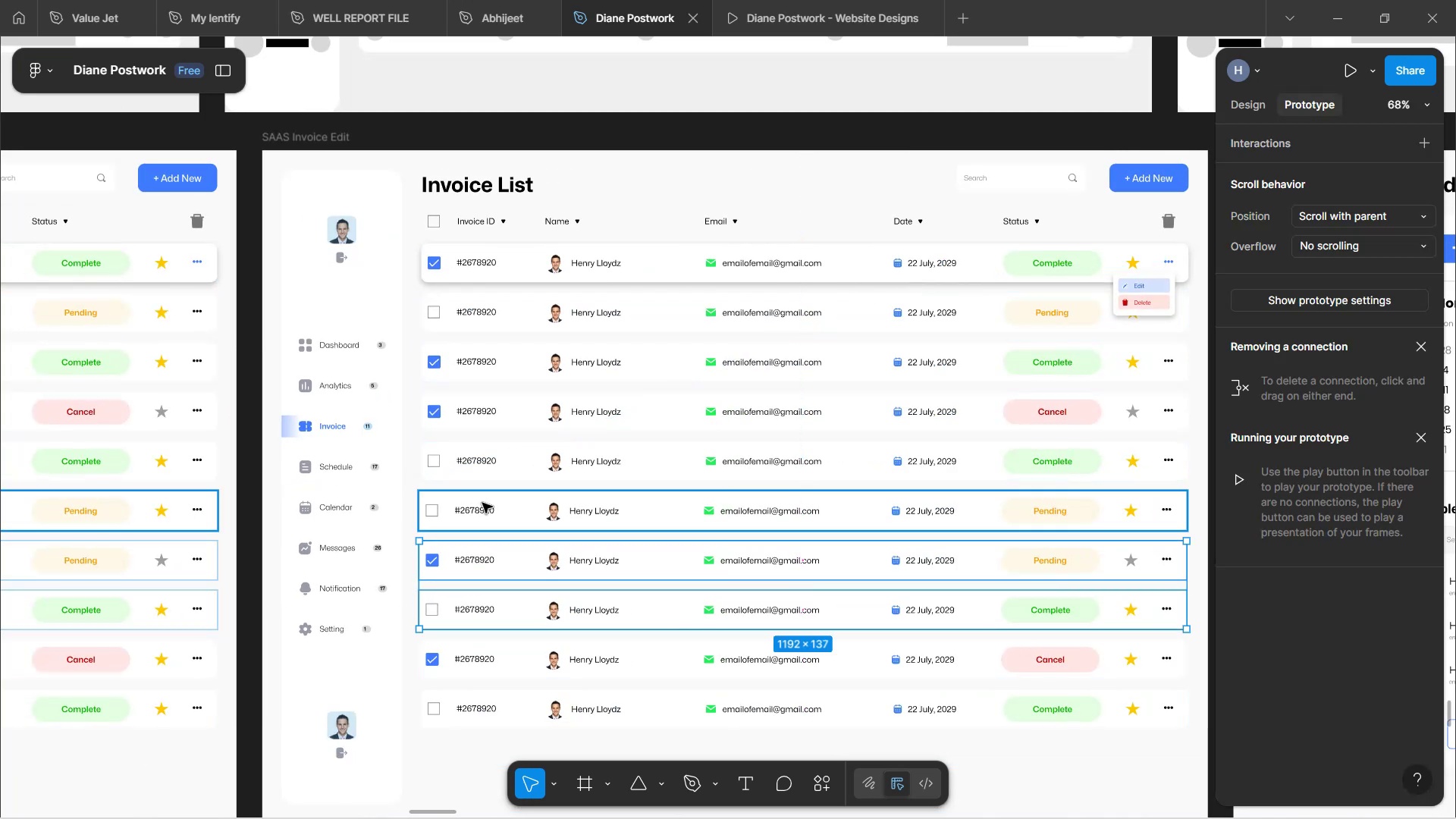 
left_click([482, 504])
 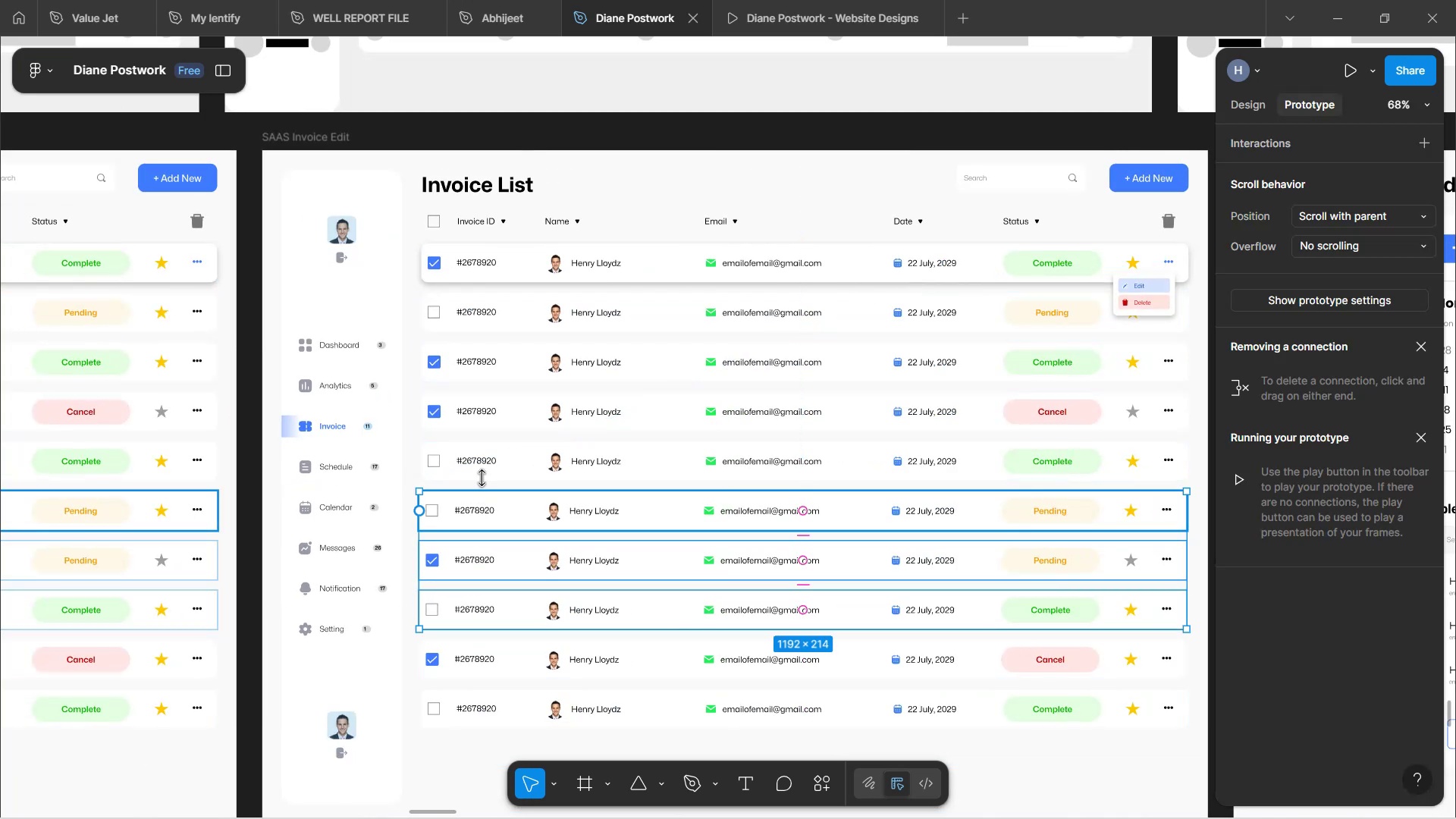 
hold_key(key=ShiftLeft, duration=0.54)
left_click([490, 455])
 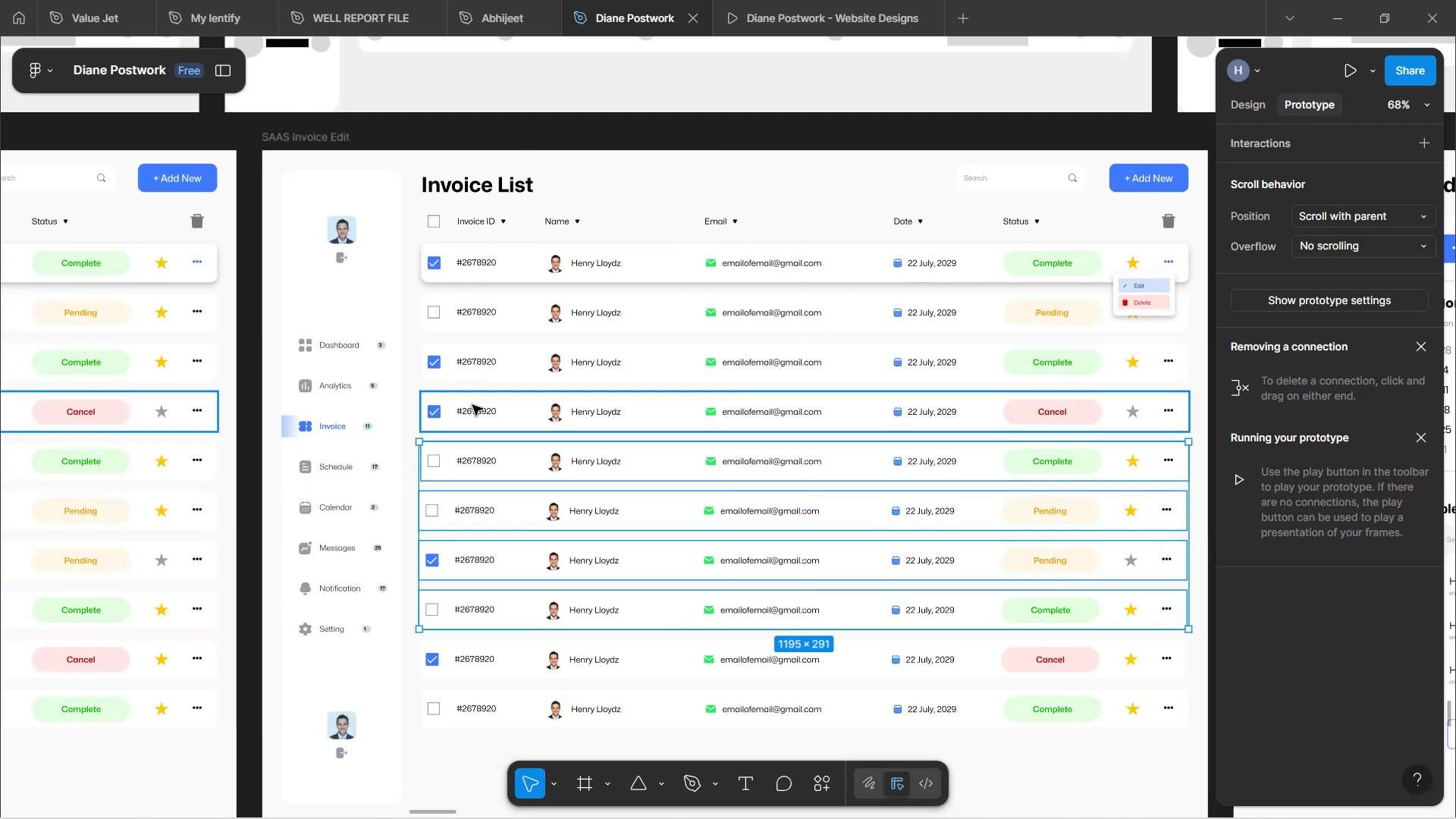 
key(Alt+ArrowRight)
 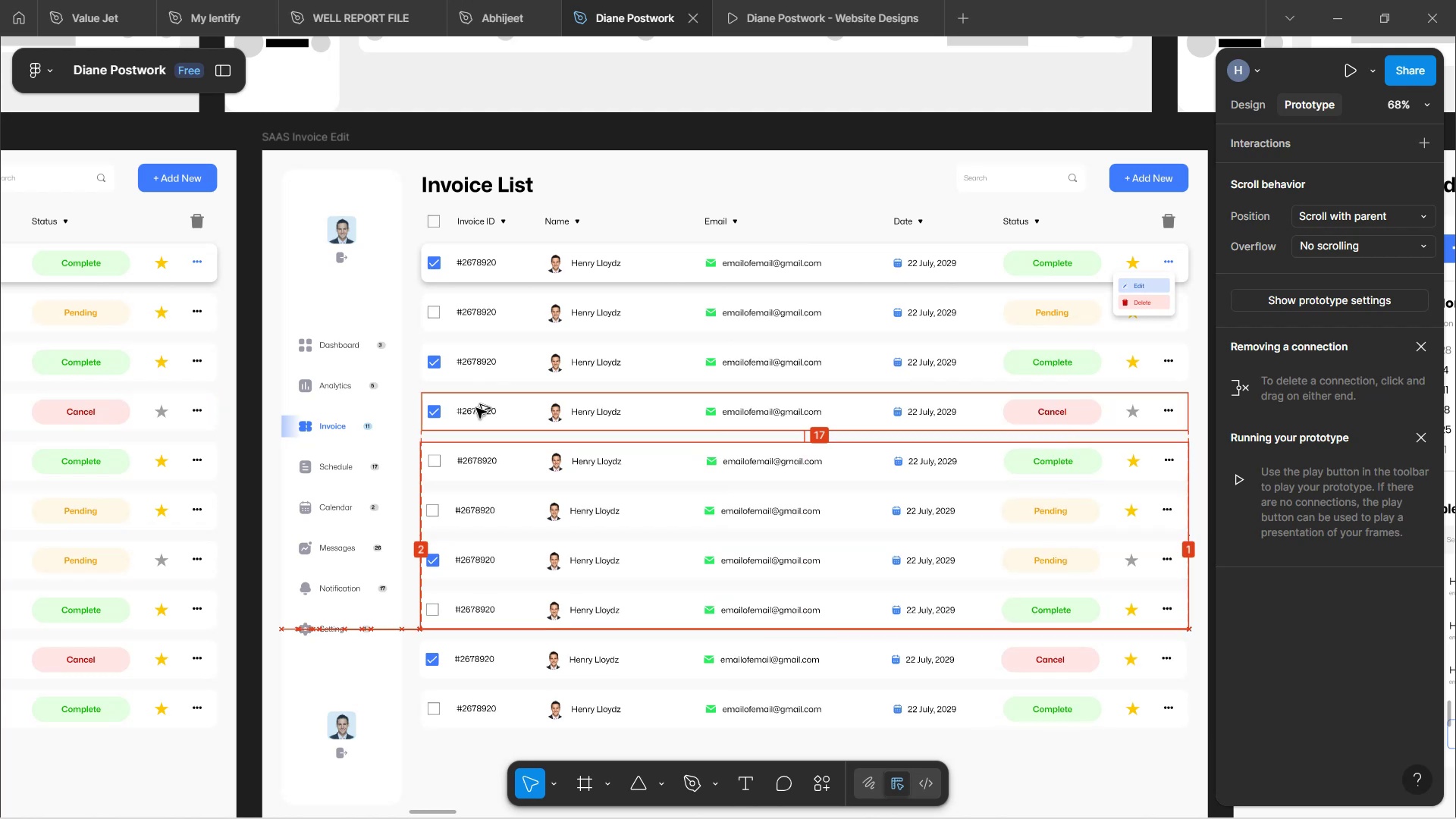 
key(Alt+ArrowRight)
 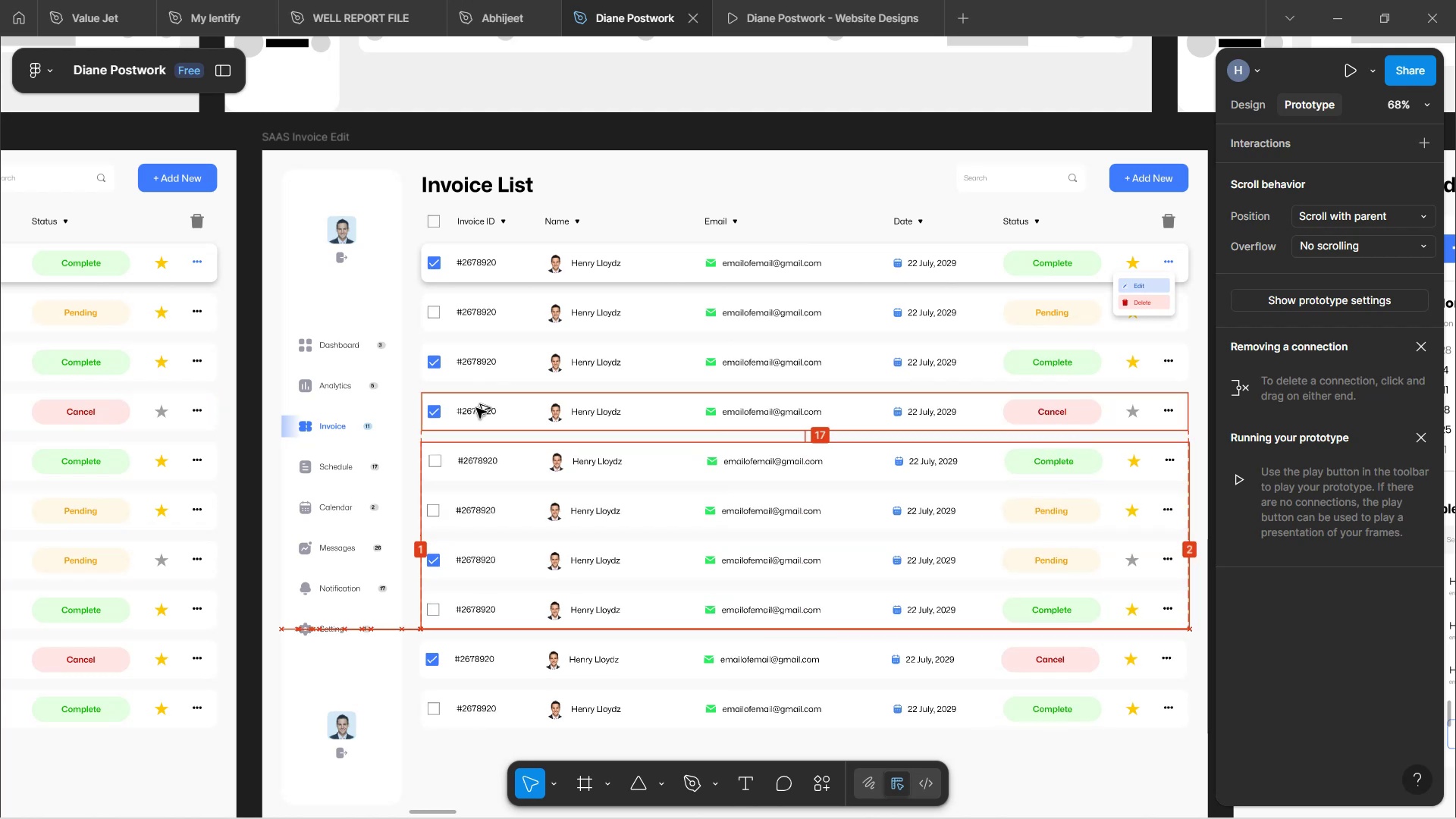 
key(Alt+ArrowRight)
 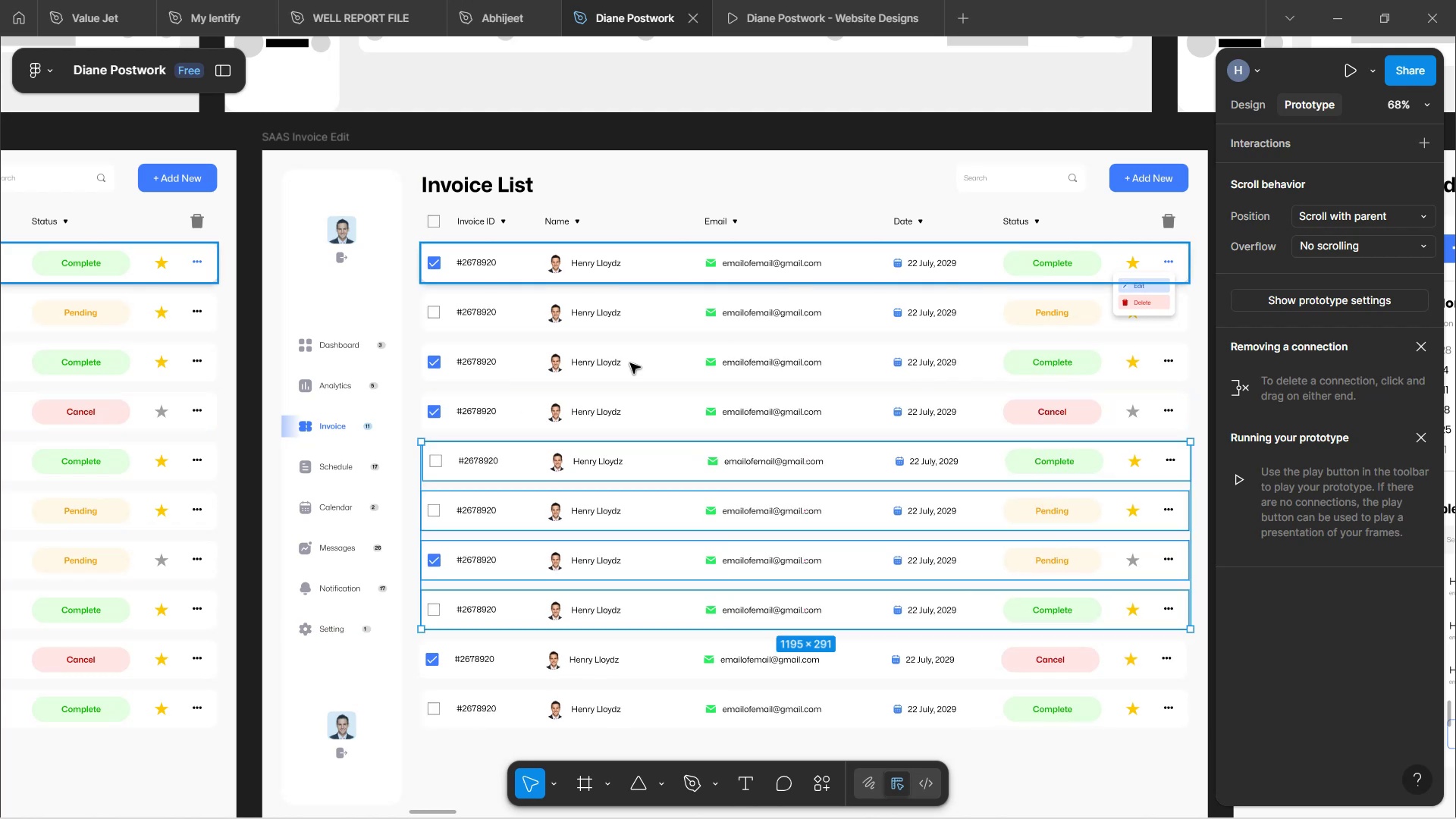 
left_click([460, 765])
 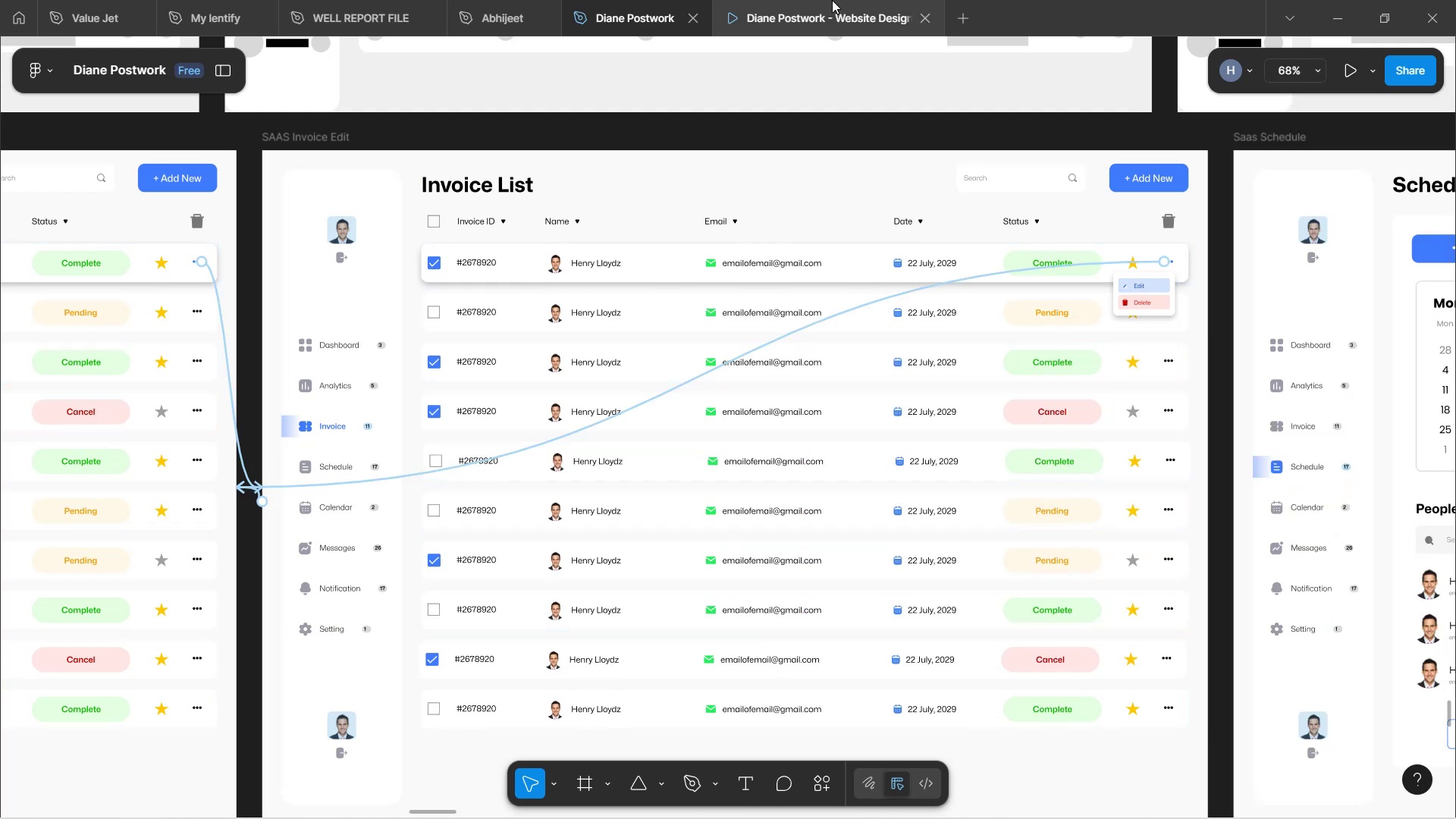 
left_click([824, 2])
 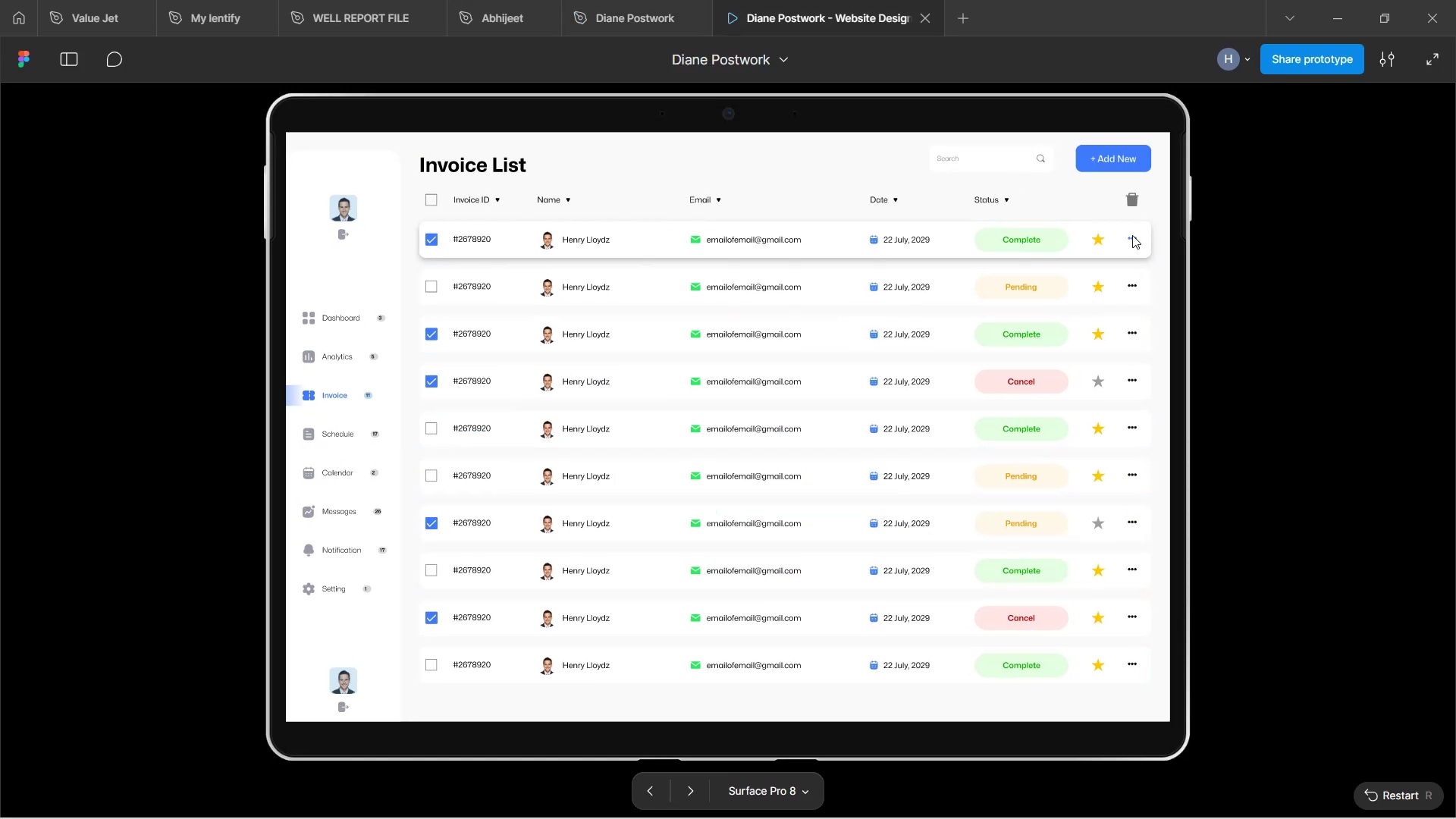 
left_click([1132, 236])
 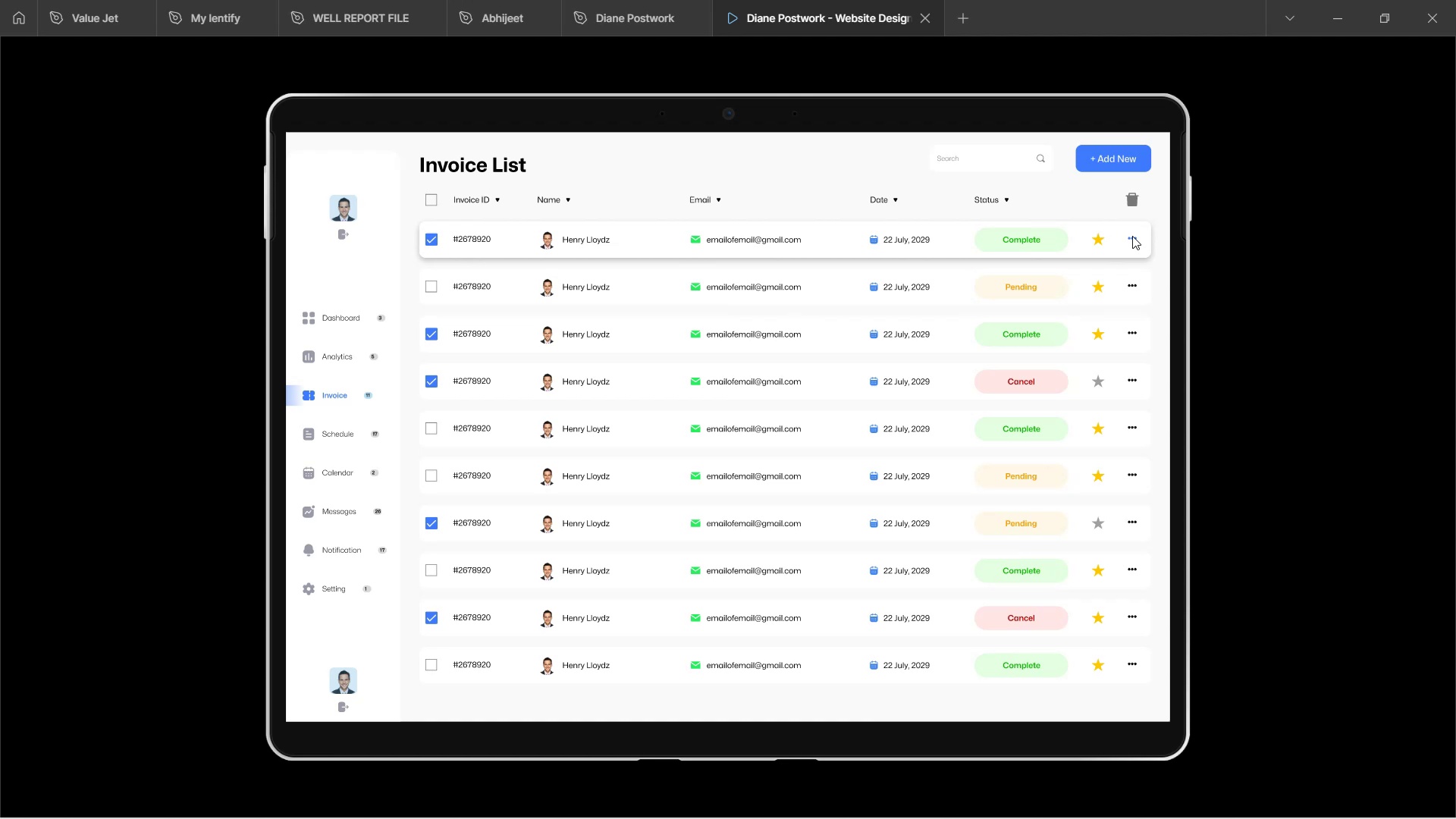 
left_click([1132, 236])
 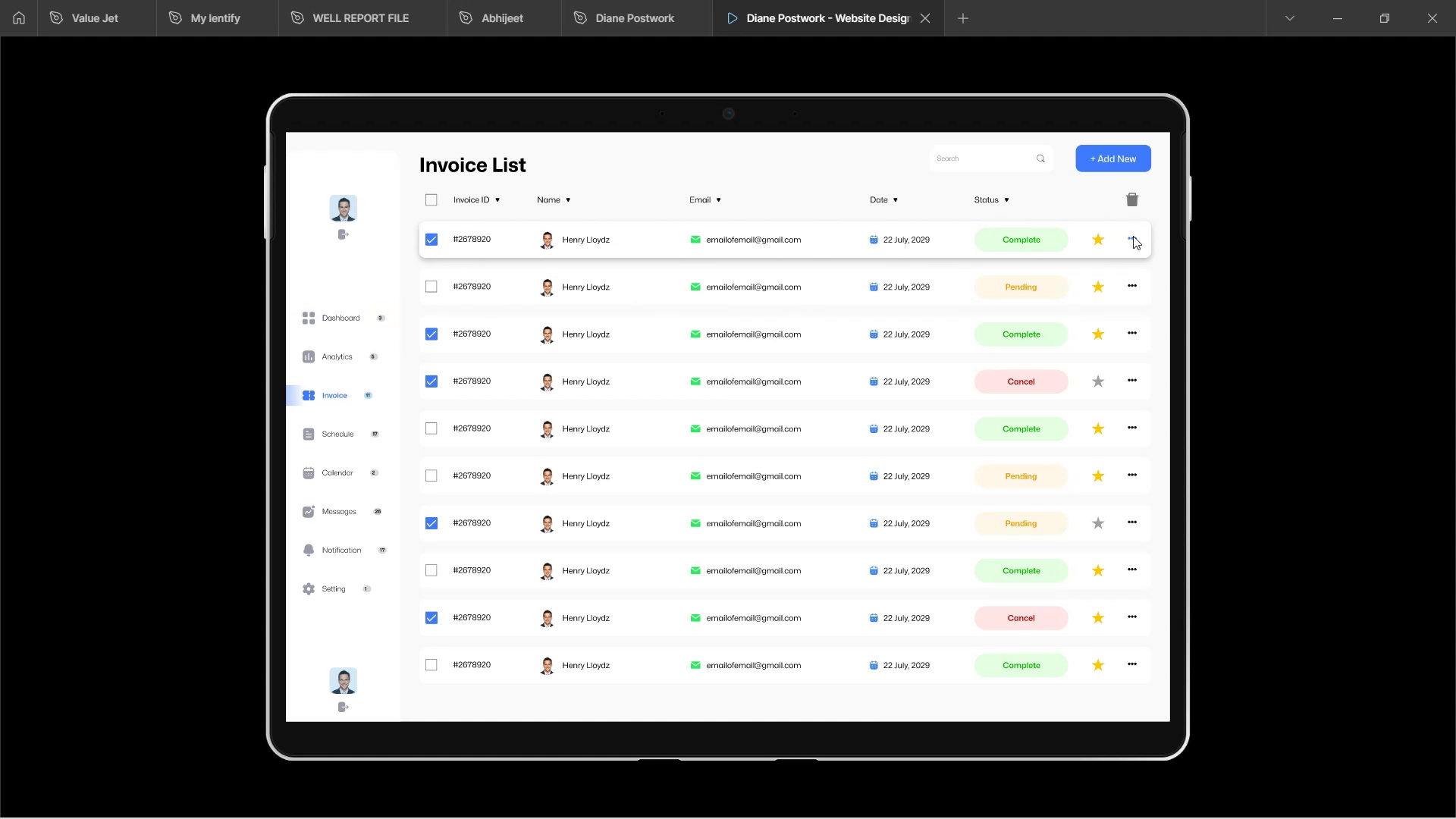 
wait(5.19)
 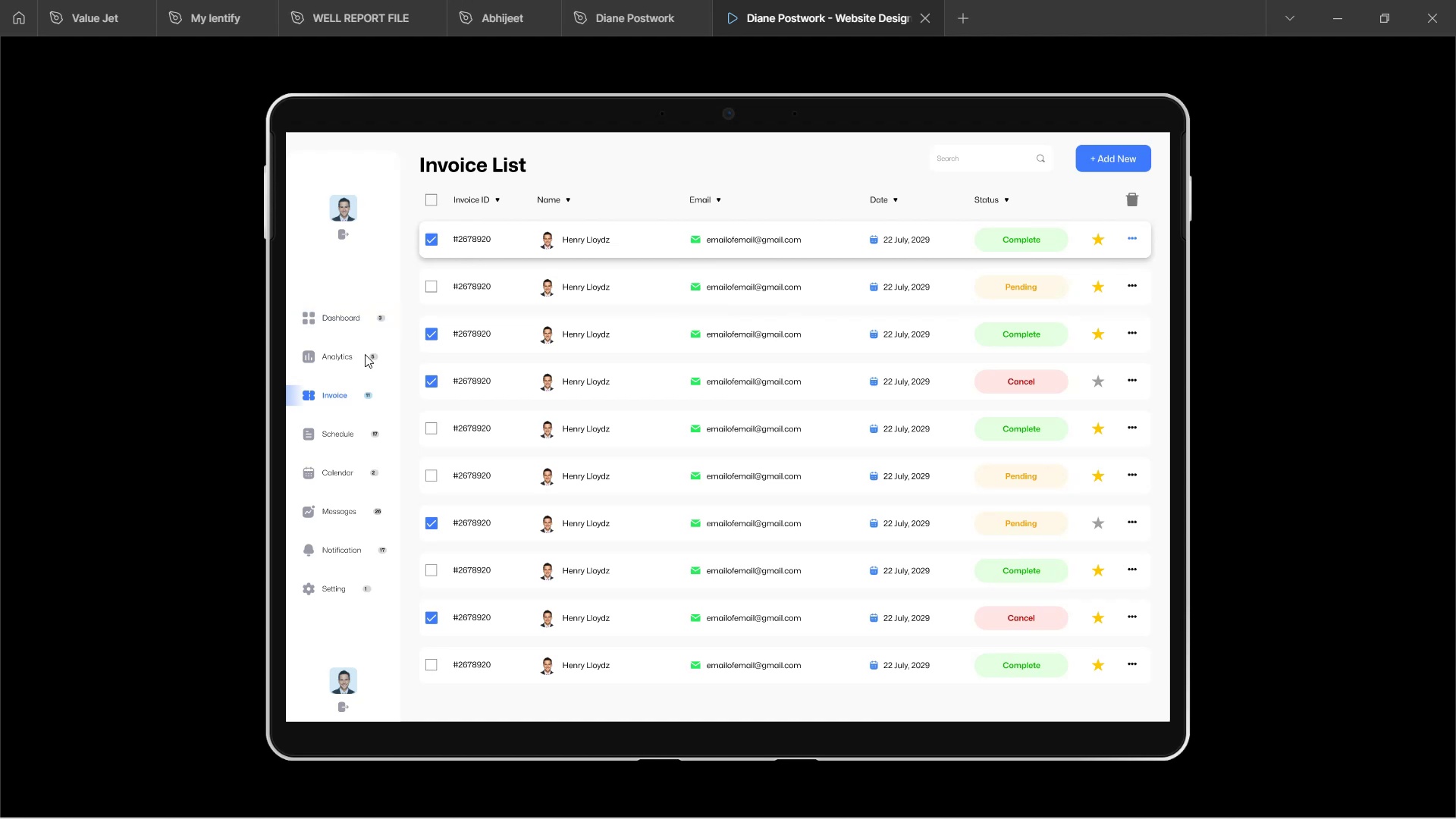 
left_click([316, 396])
 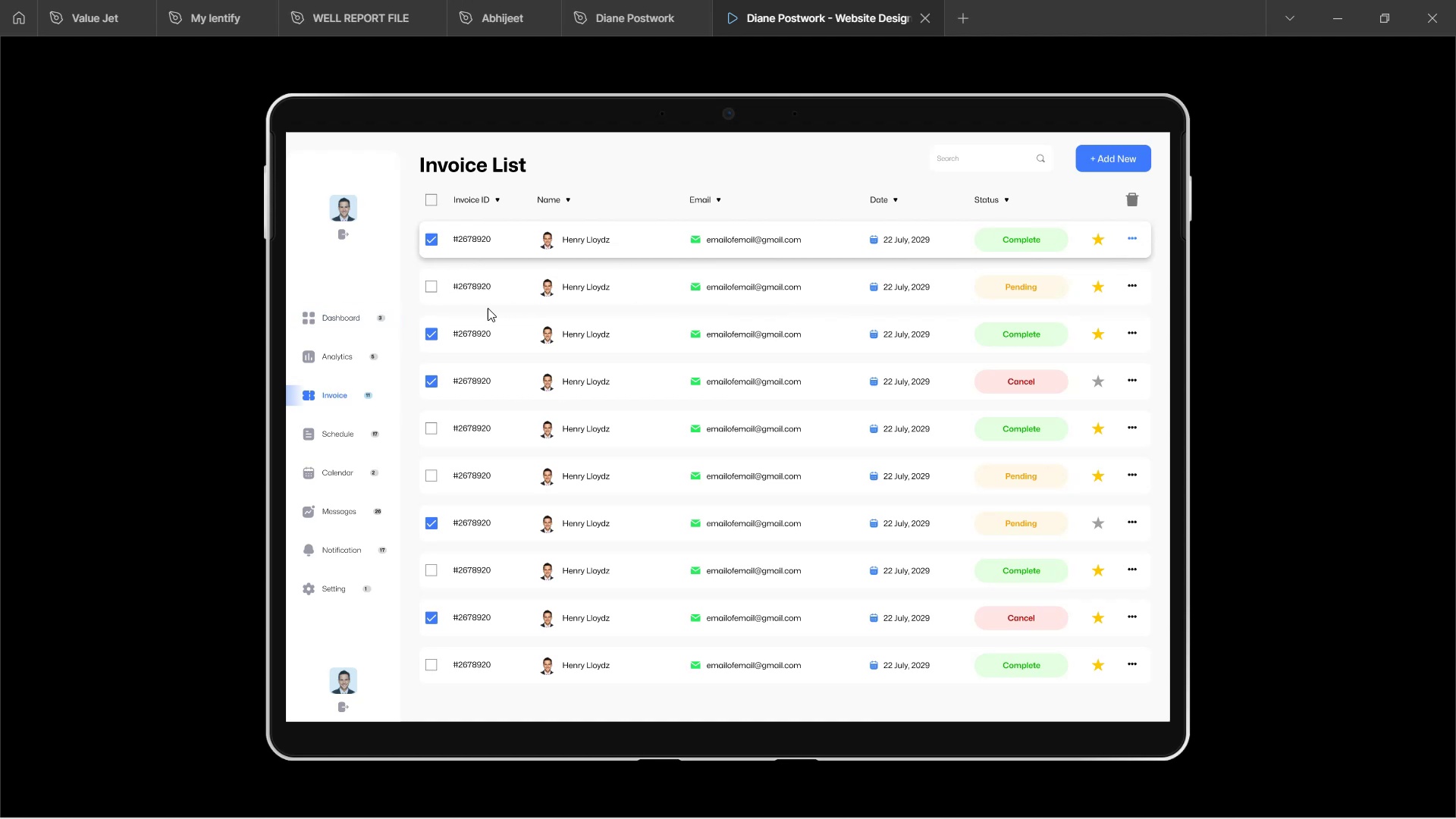 
left_click([329, 317])
 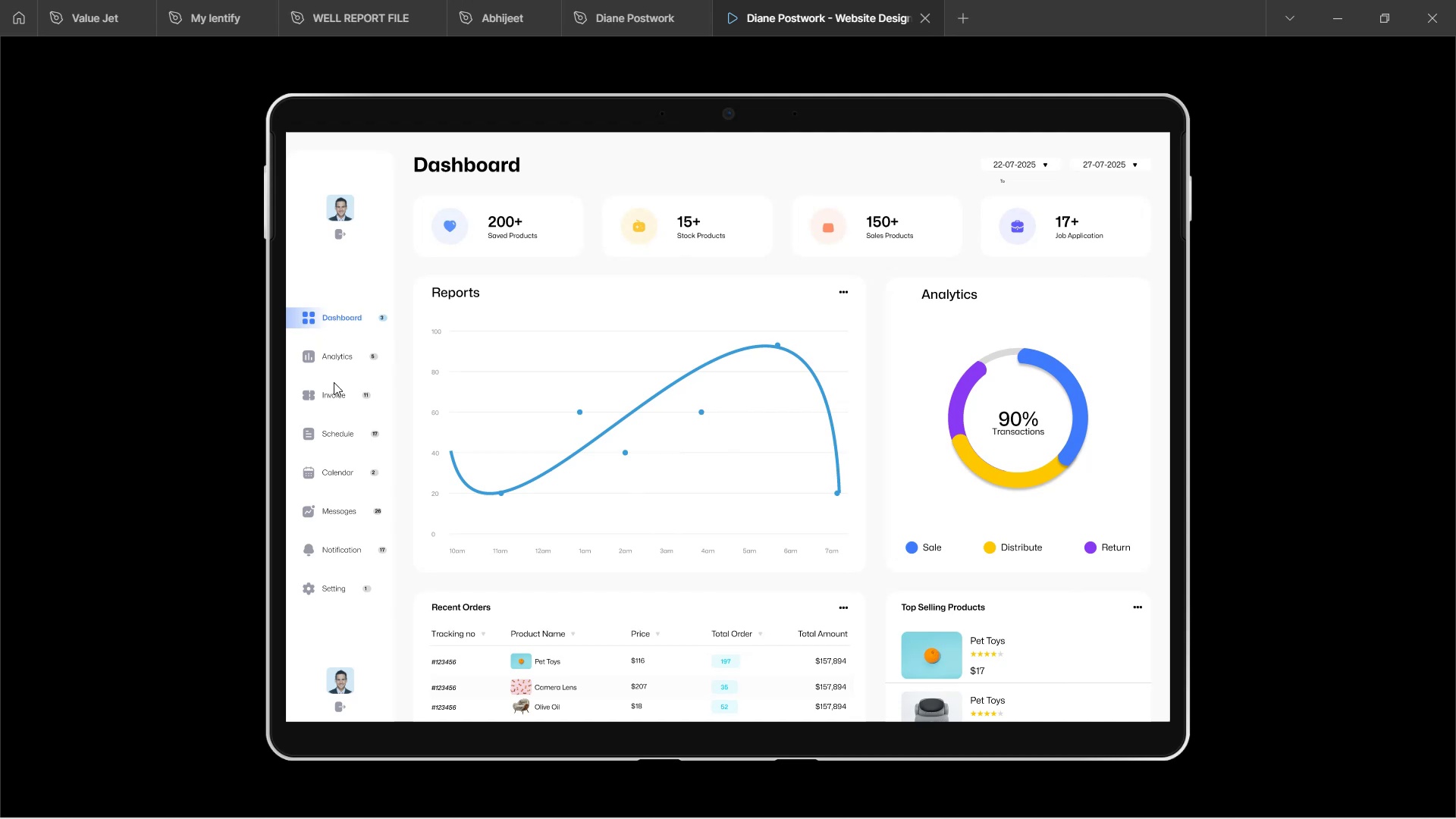 
left_click([333, 393])
 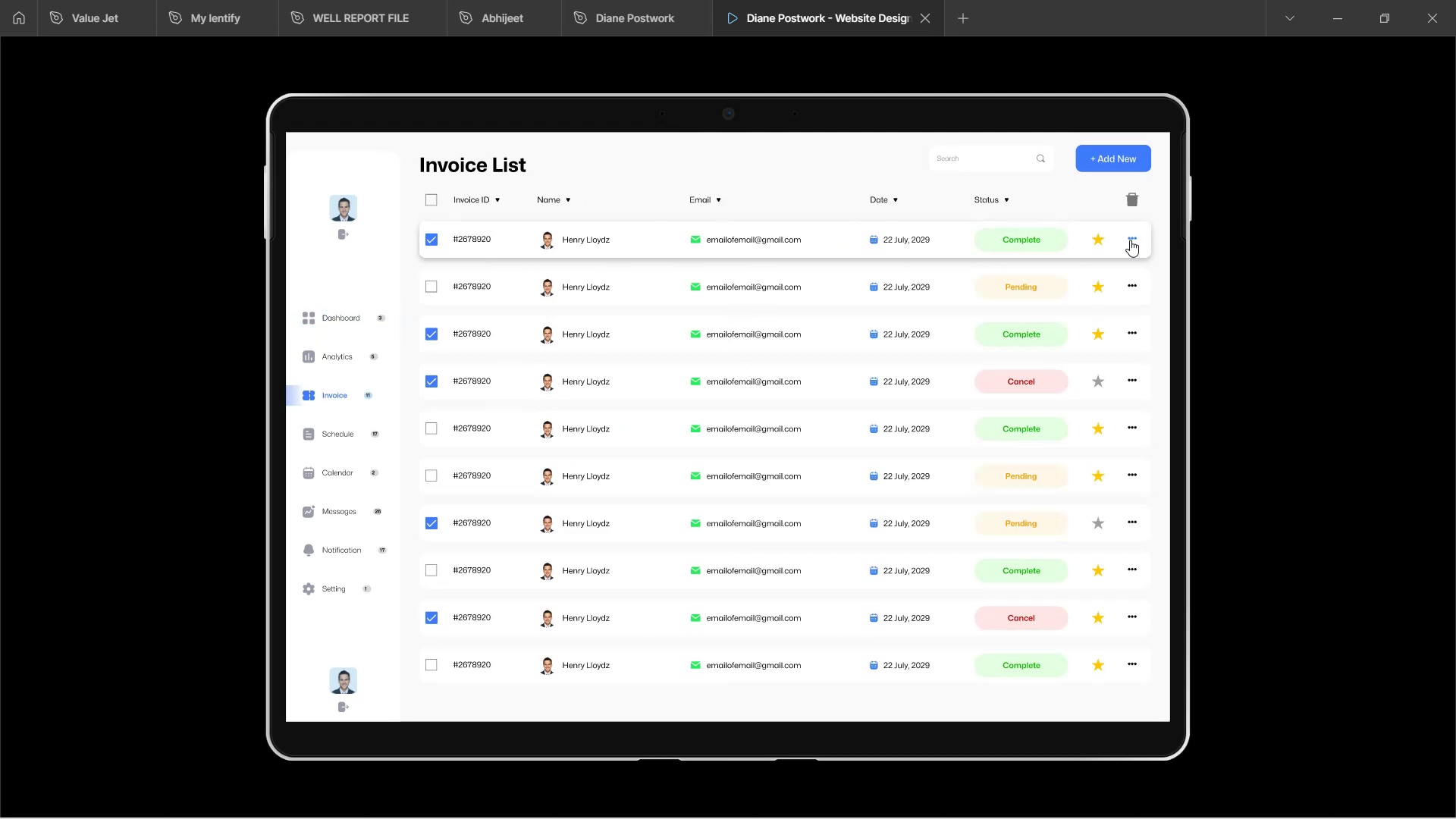 
wait(5.77)
 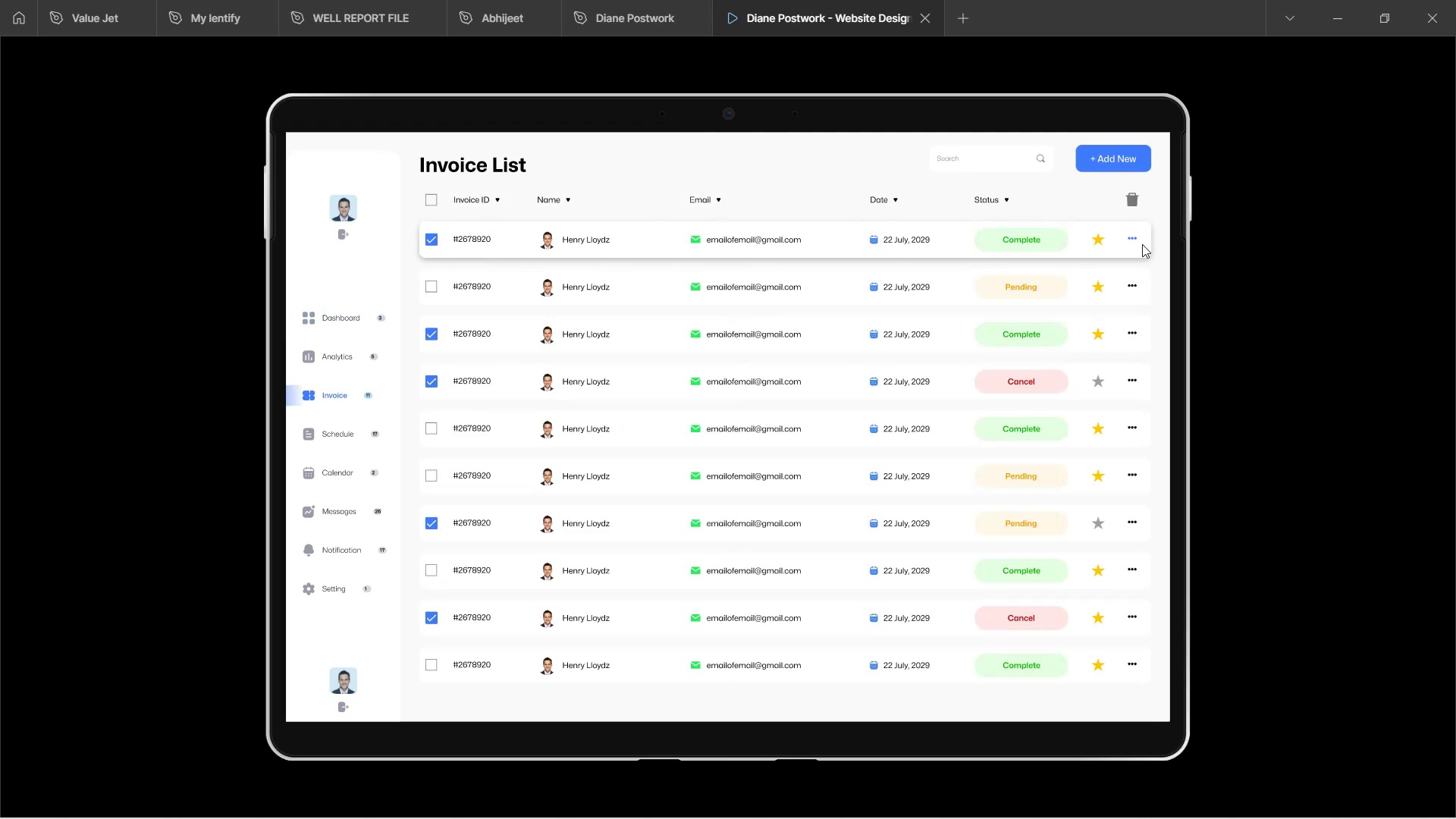 
left_click([1130, 236])
 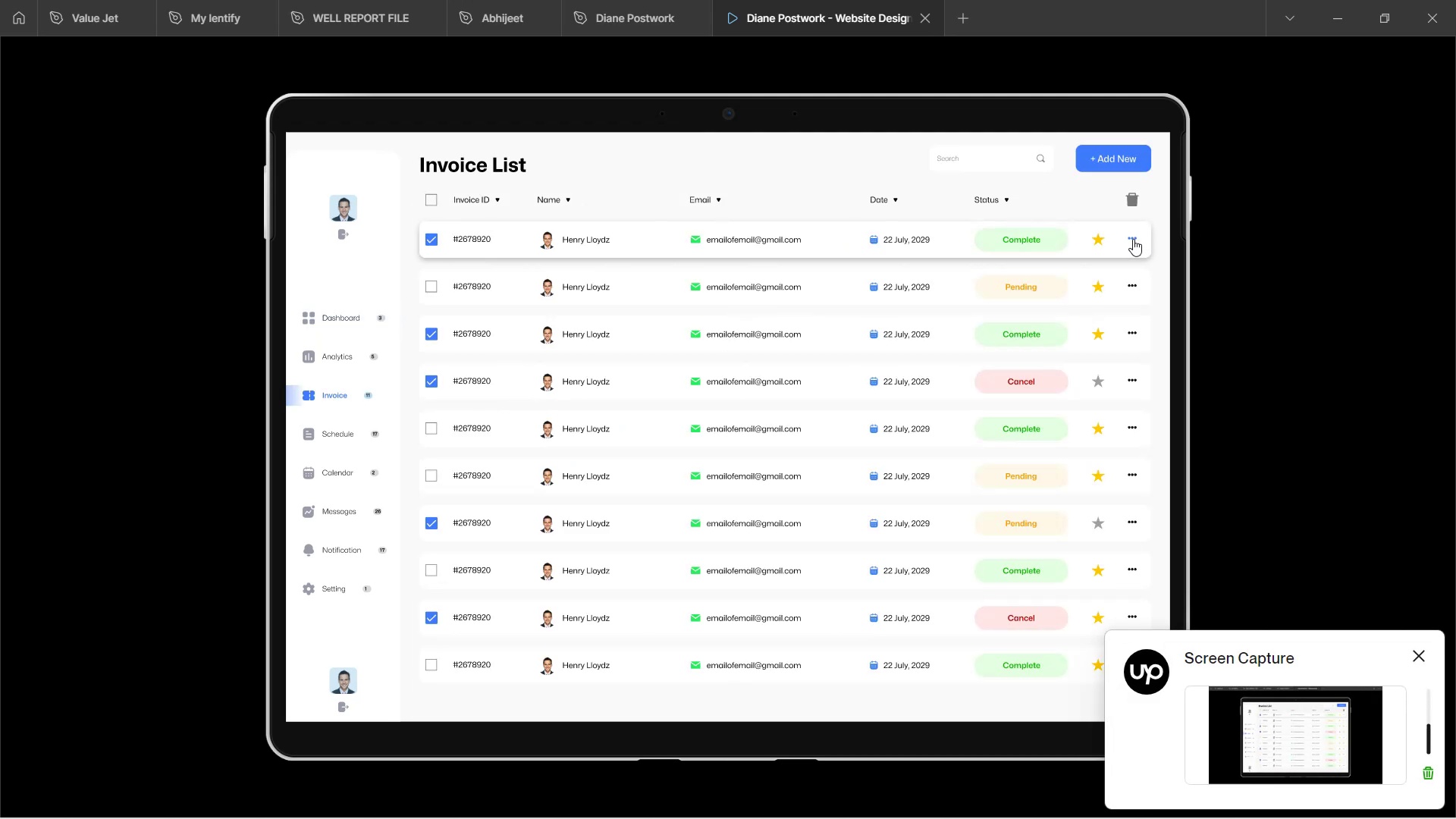 
left_click([1133, 239])
 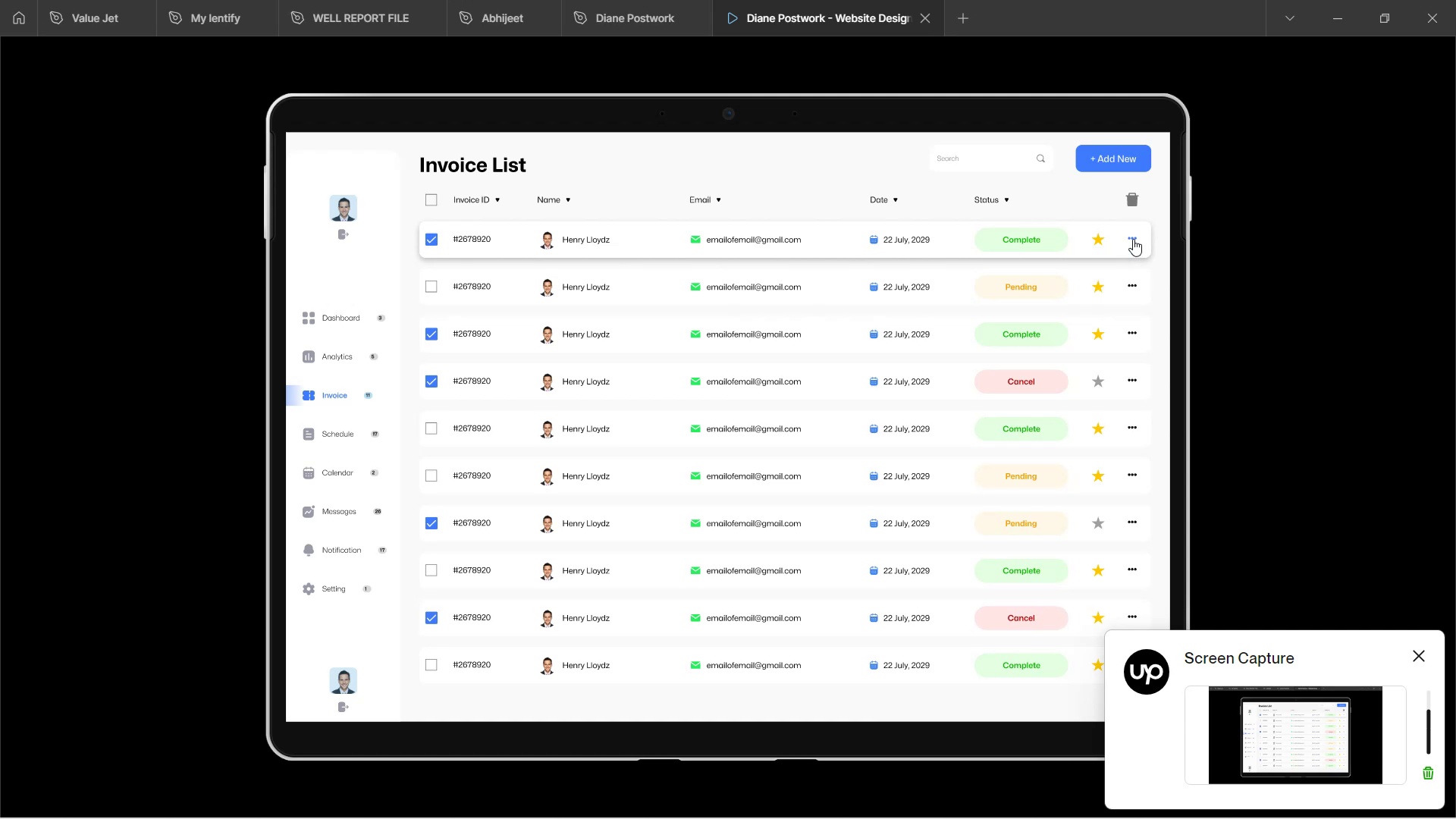 
left_click([1133, 239])
 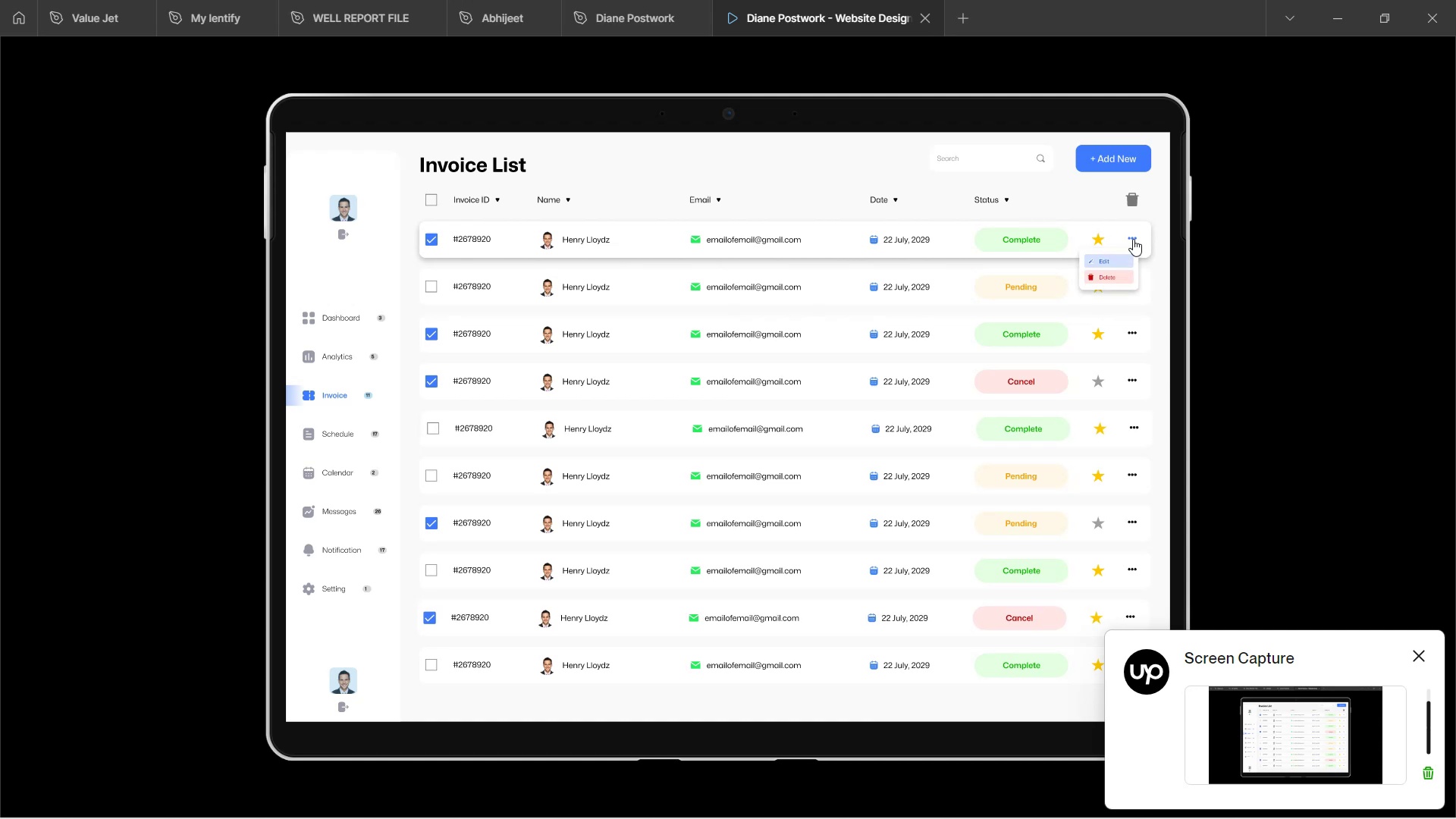 
left_click([1133, 239])
 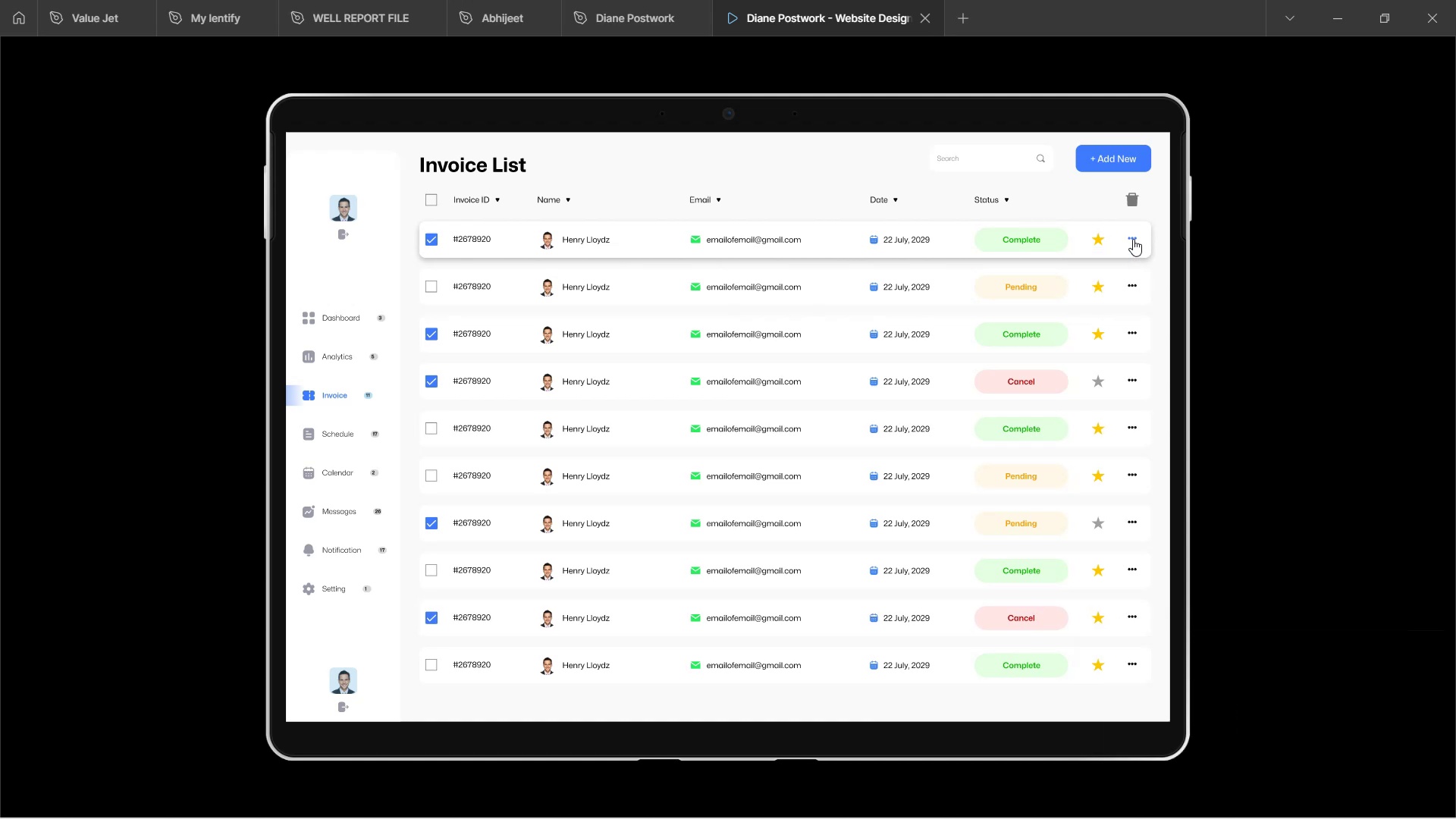 
left_click([1133, 239])
 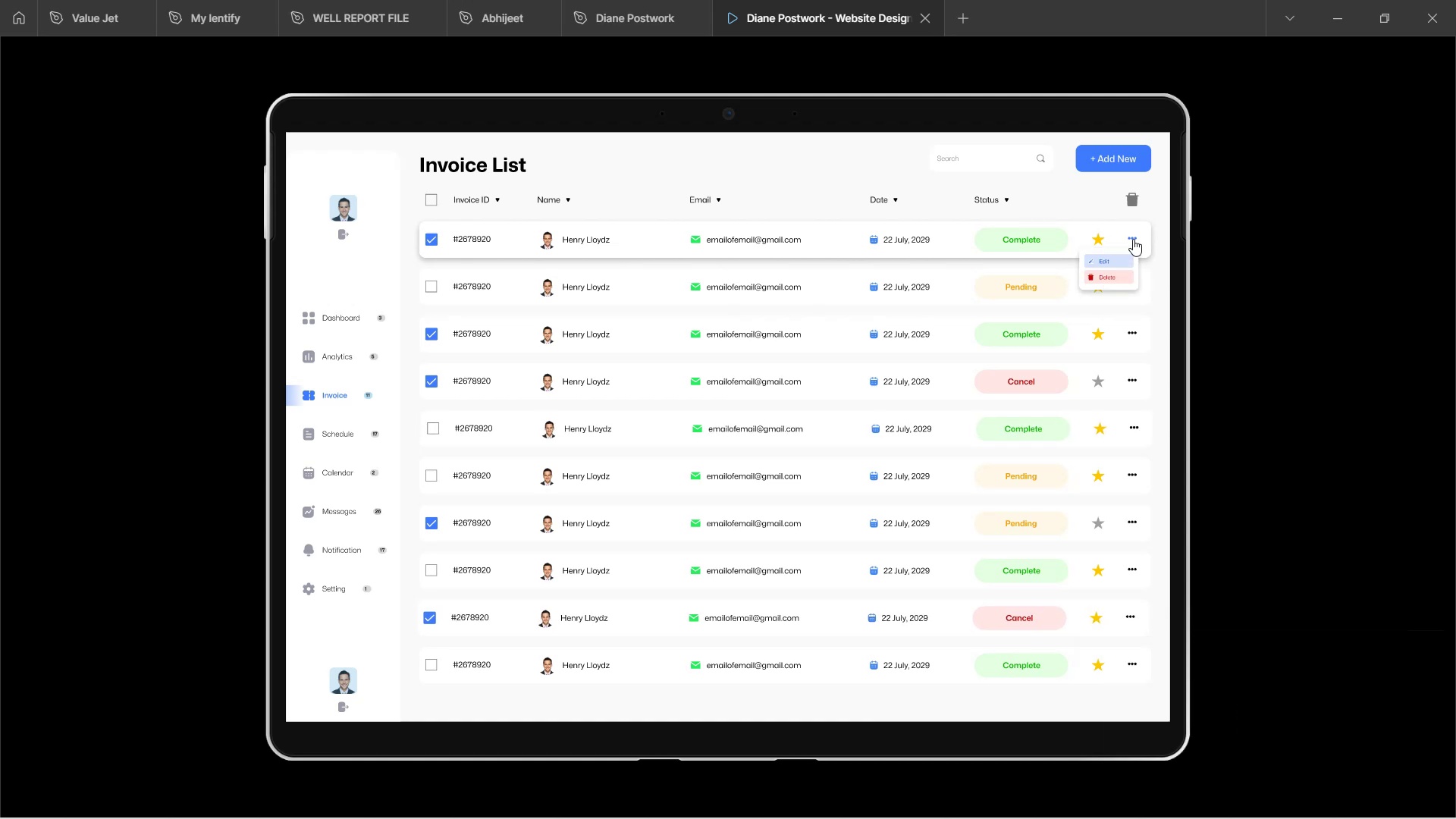 
left_click([1133, 239])
 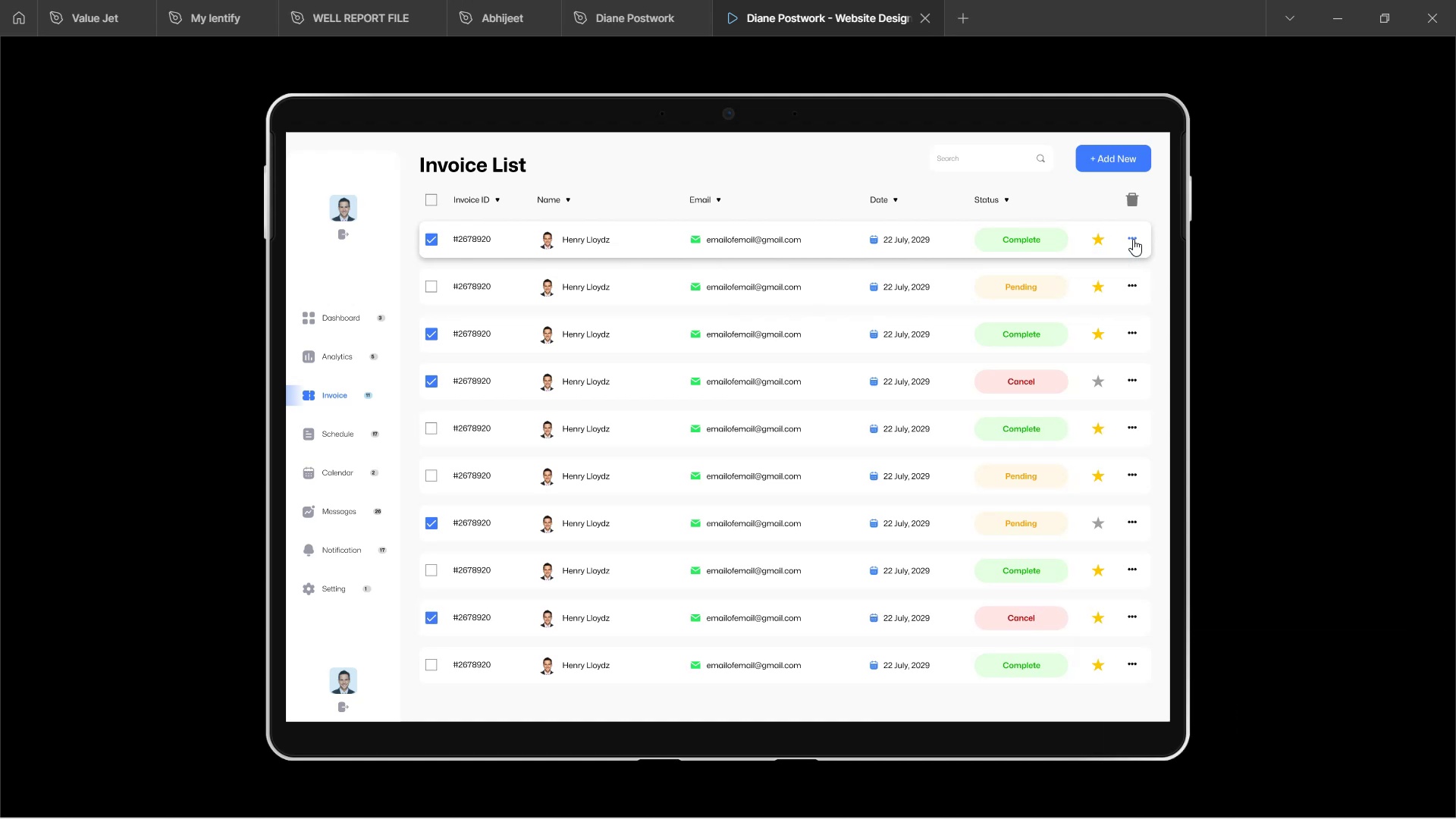 
left_click([1133, 239])
 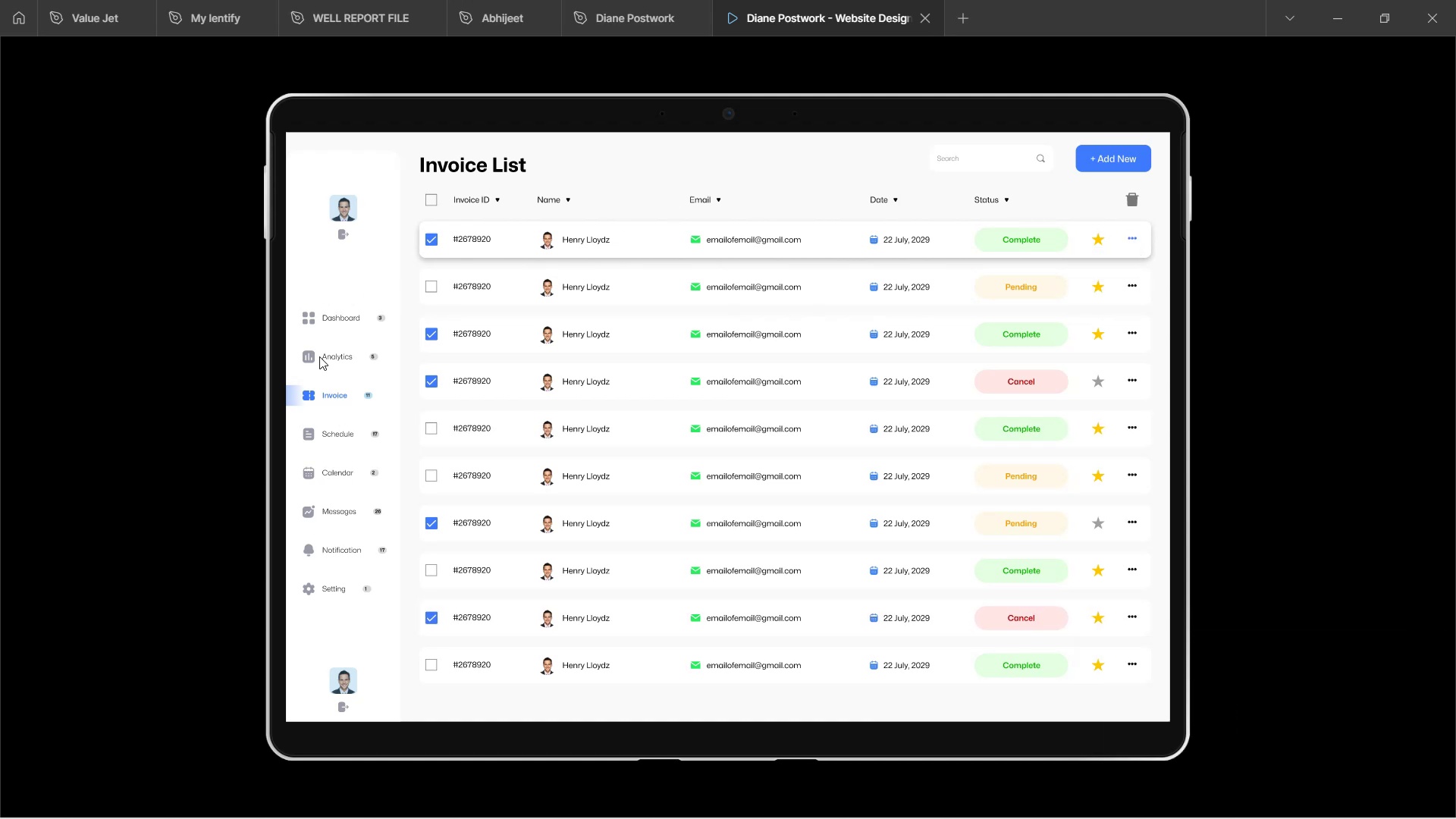 
wait(6.38)
 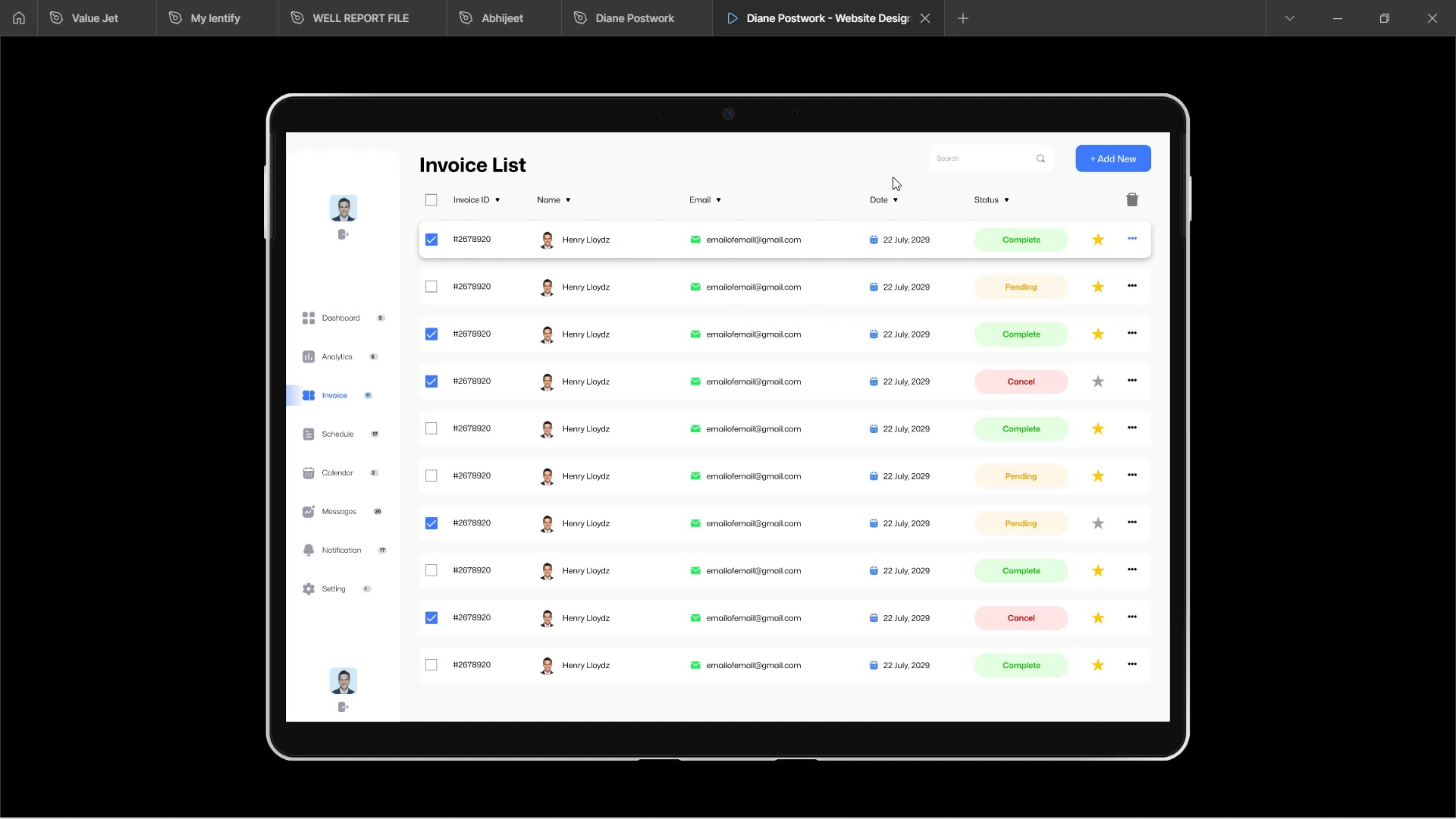 
left_click([334, 318])
 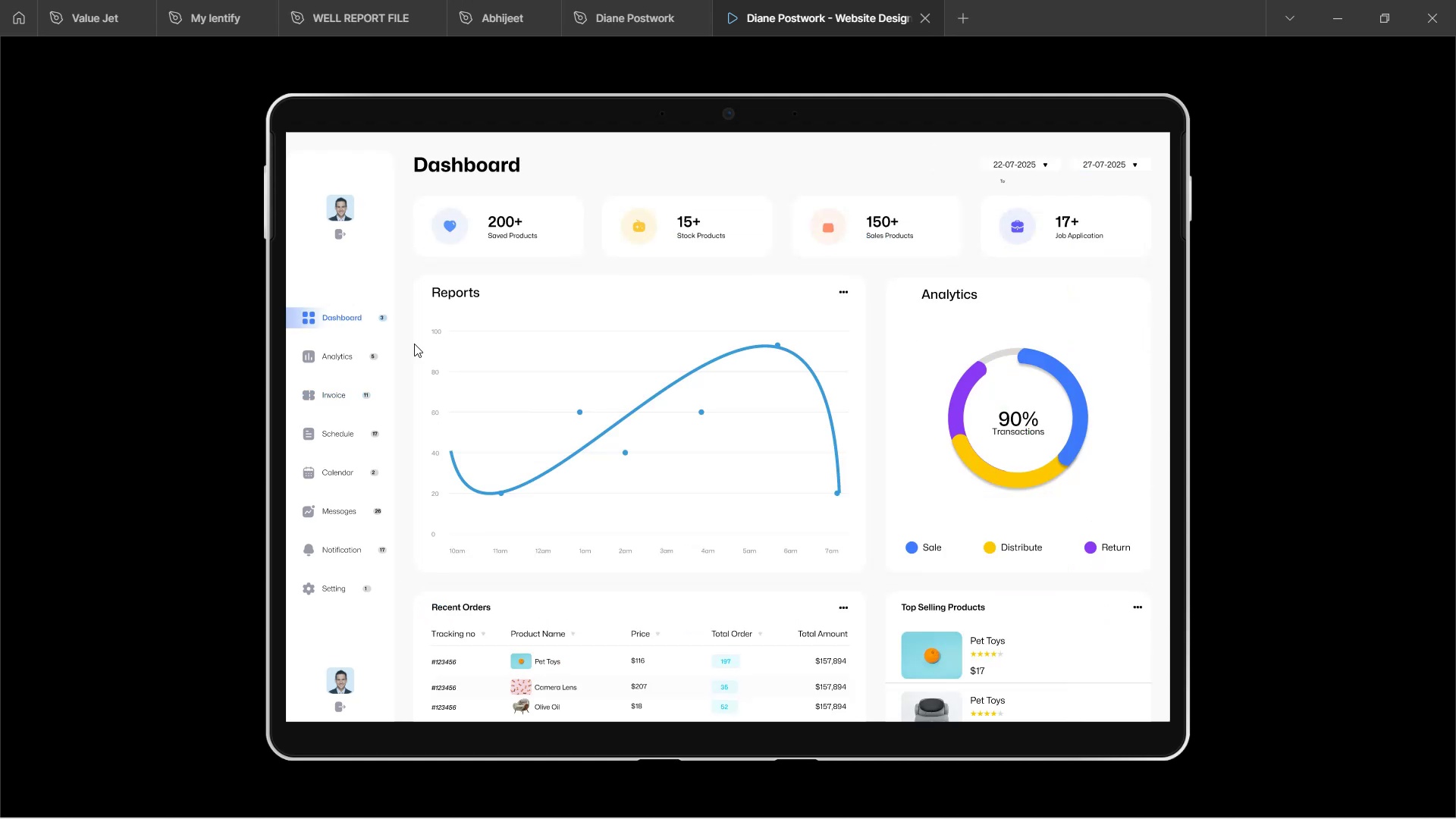 
scroll: coordinate [742, 319], scroll_direction: down, amount: 2.0
 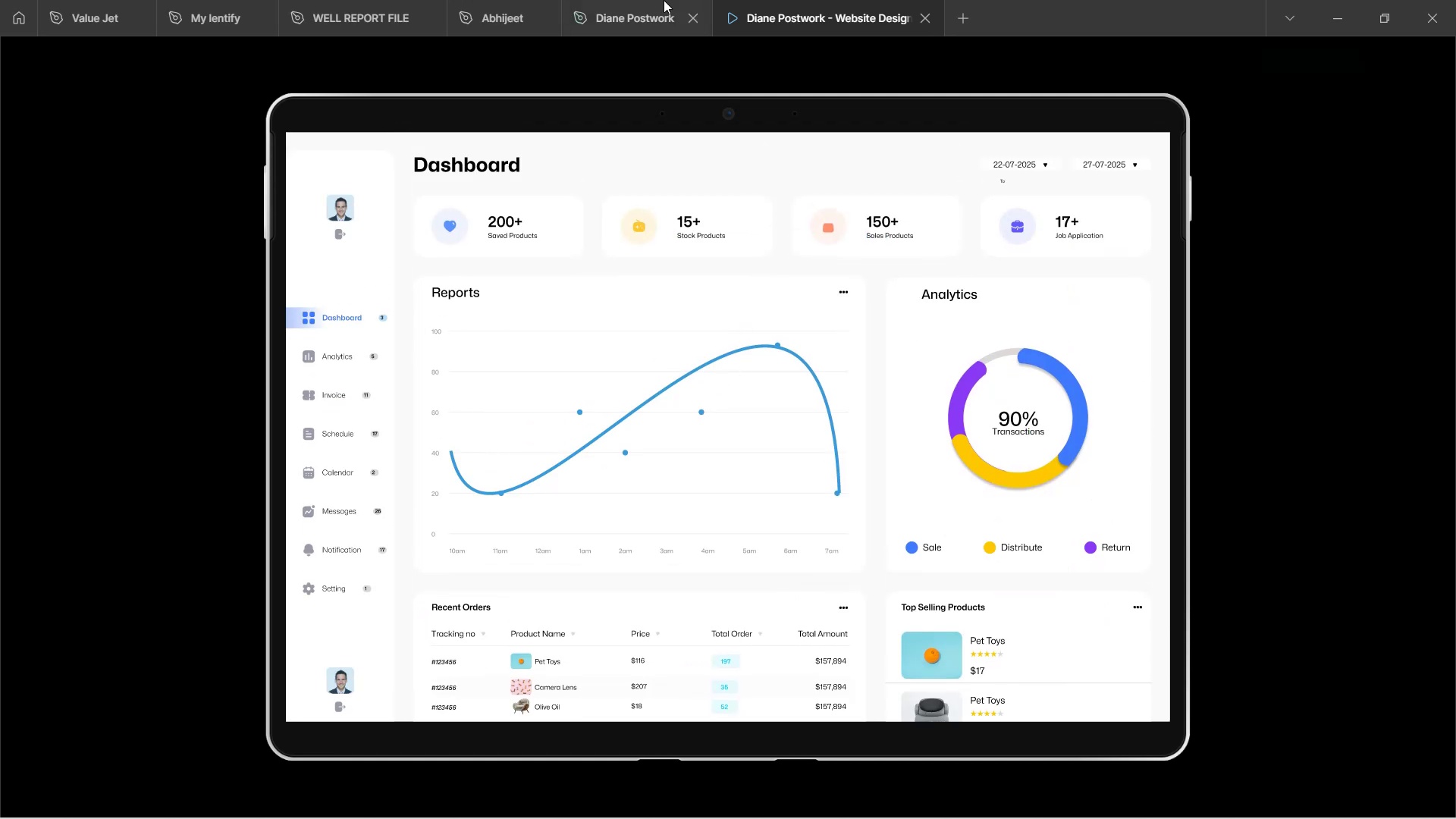 
left_click([647, 7])
 